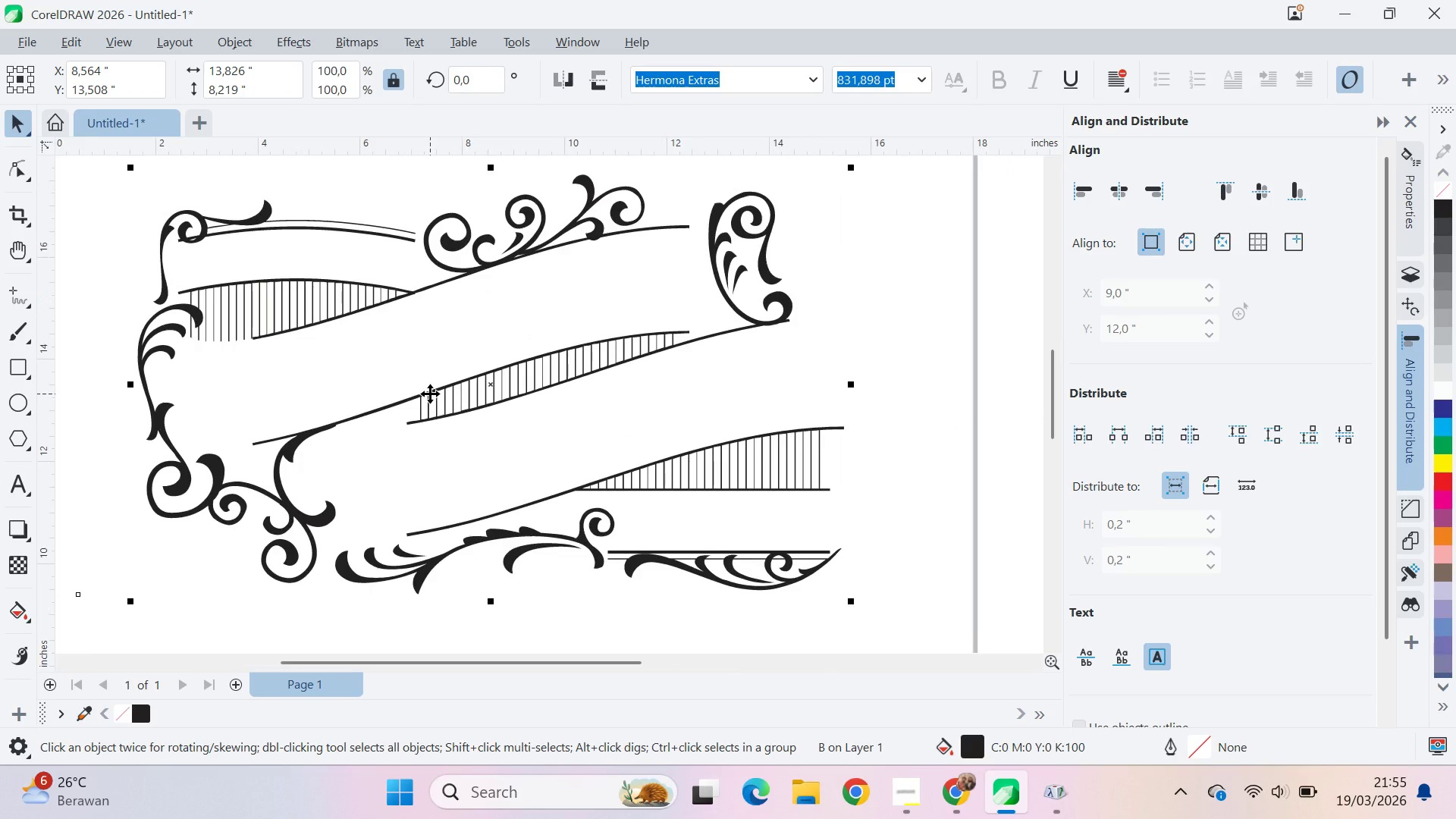 
scroll: coordinate [440, 397], scroll_direction: down, amount: 11.0
 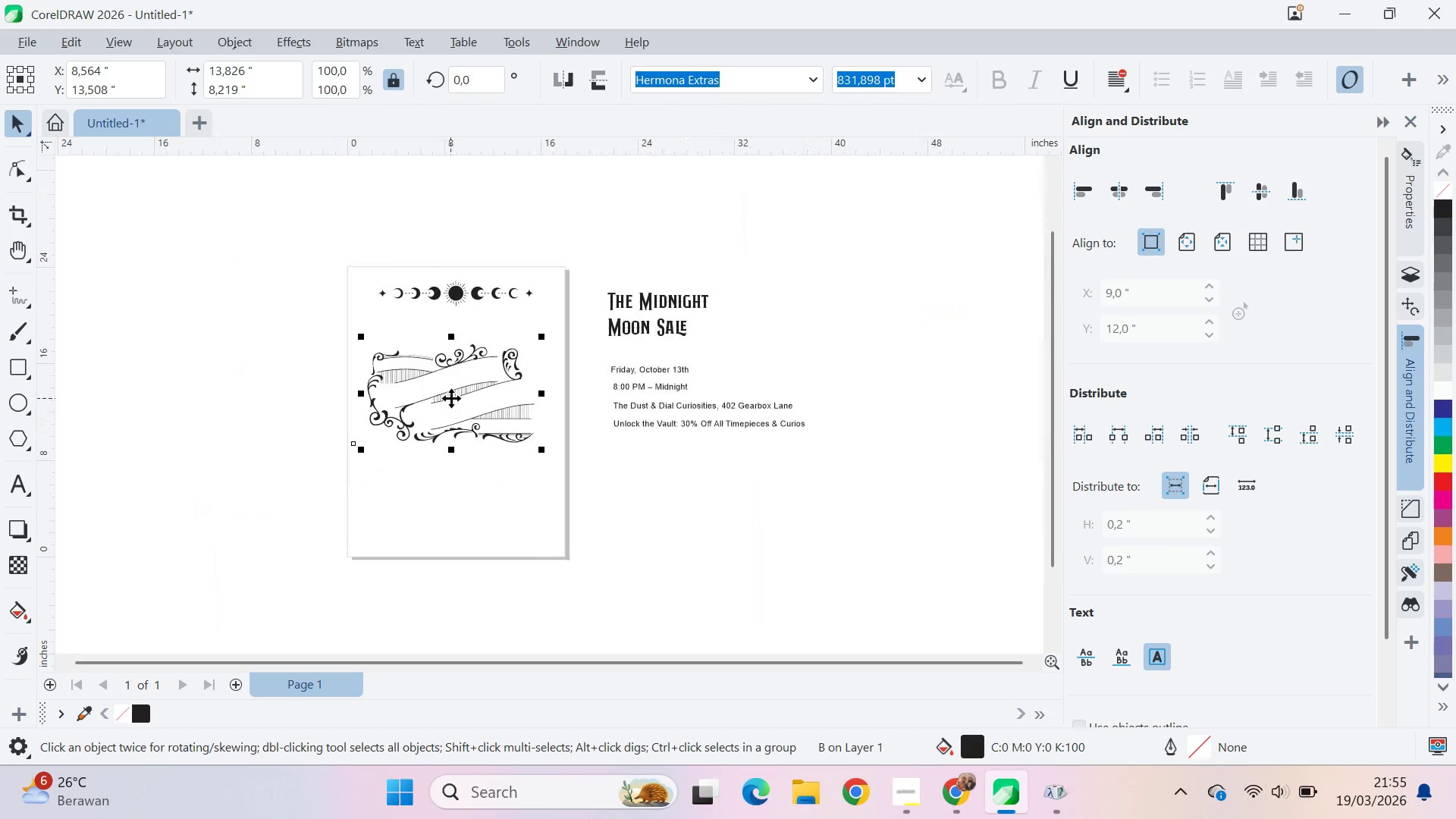 
left_click_drag(start_coordinate=[451, 398], to_coordinate=[457, 368])
 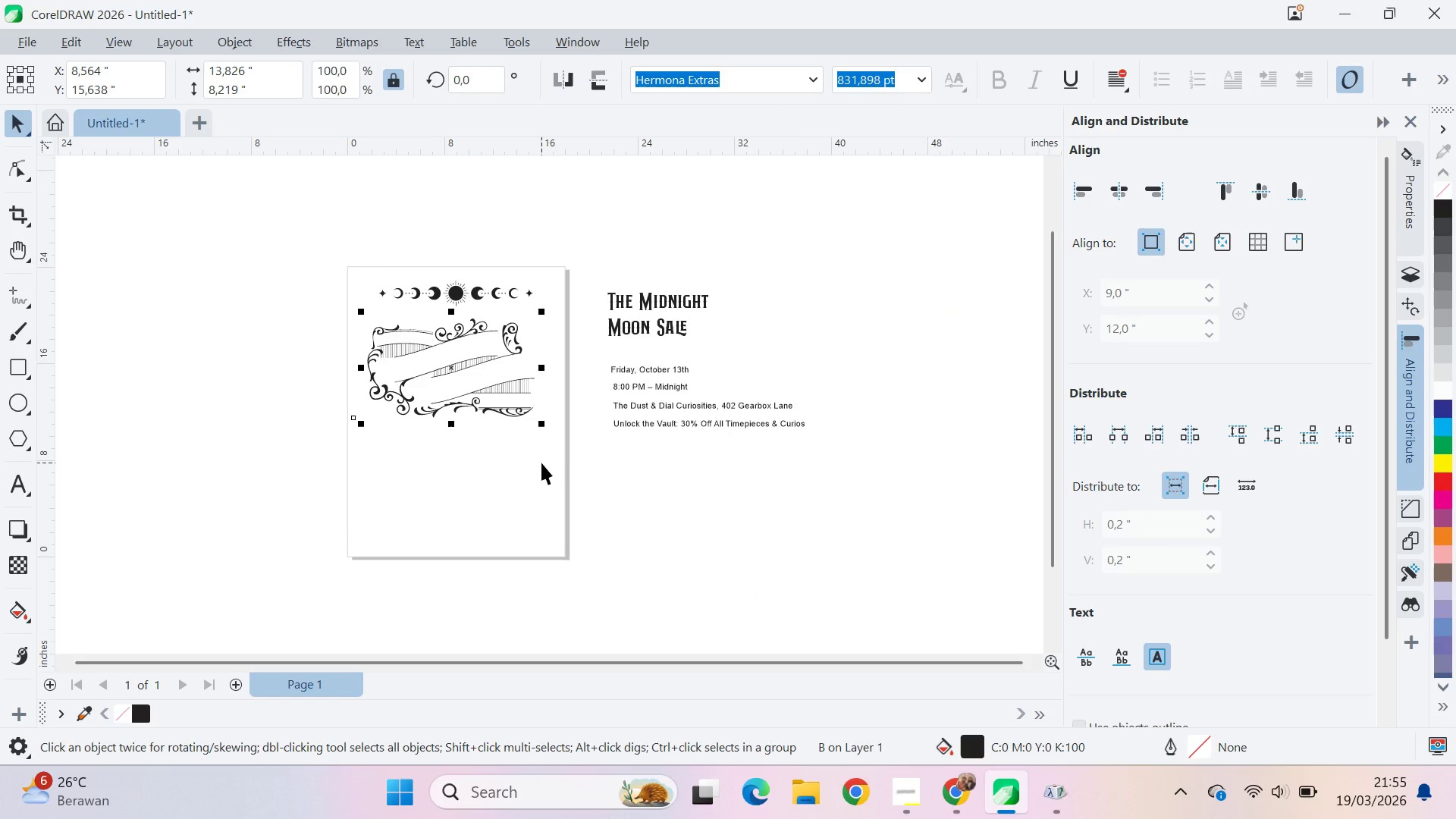 
hold_key(key=ShiftLeft, duration=0.84)
 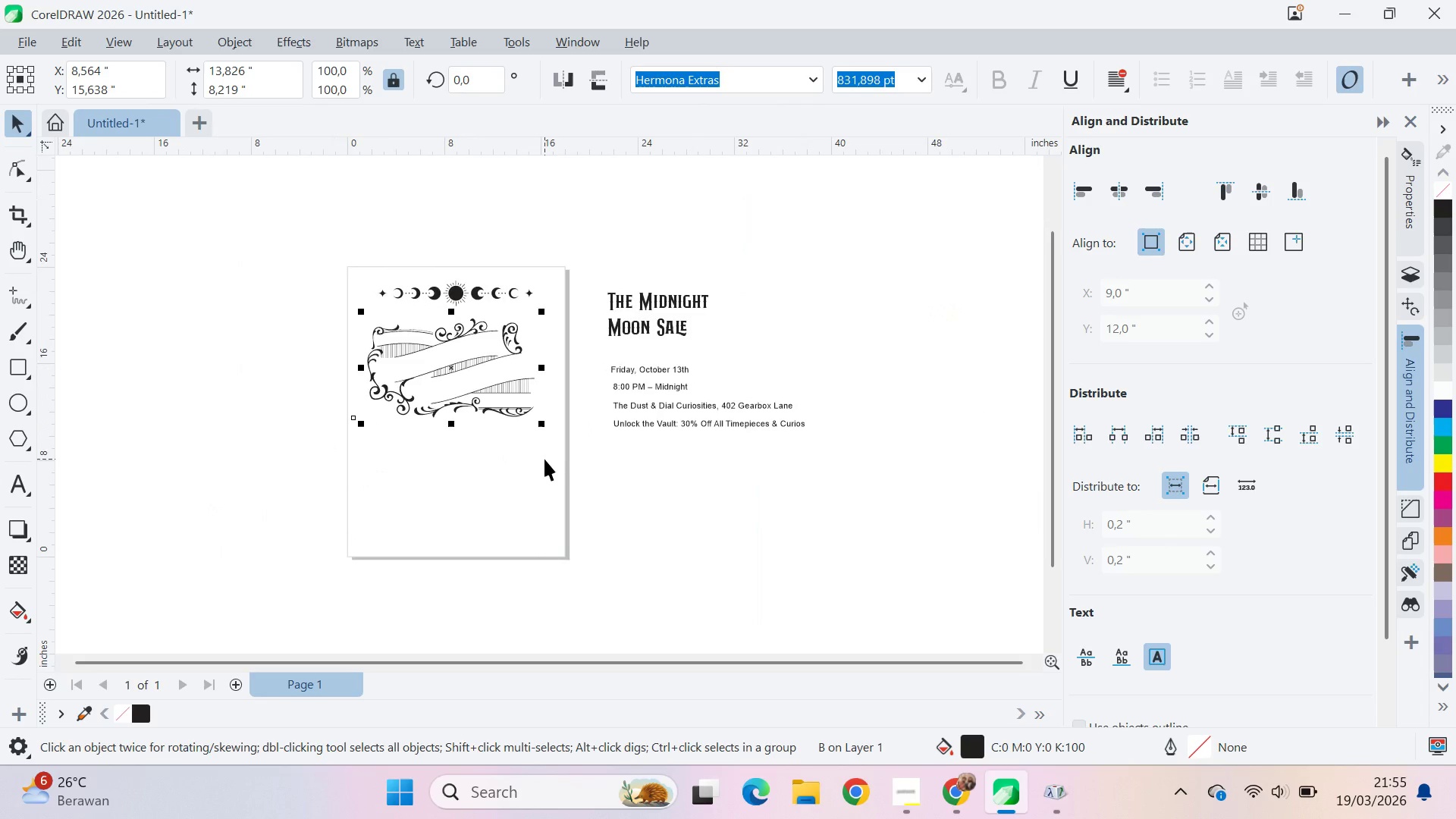 
key(Shift+ShiftLeft)
 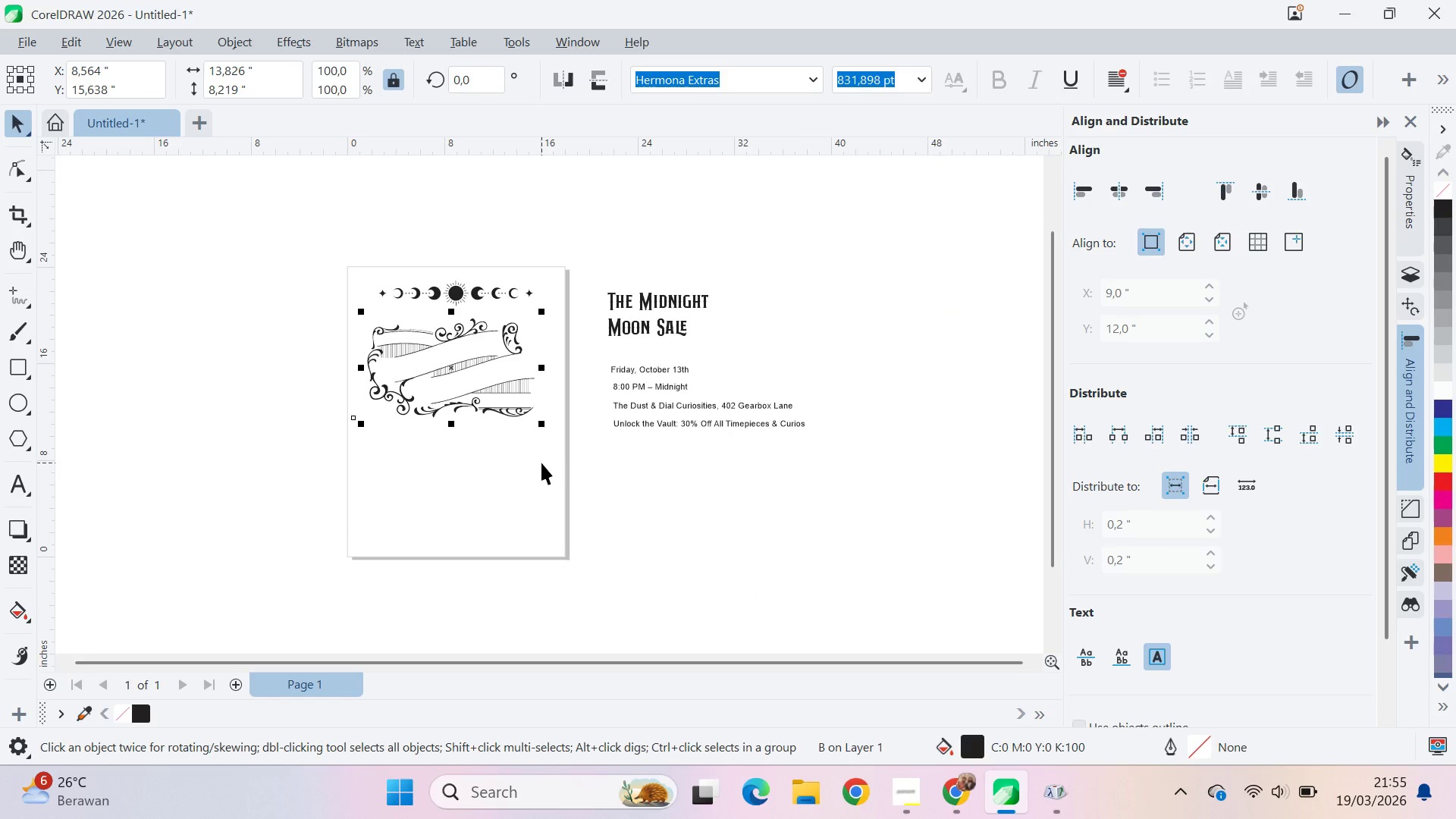 
key(P)
 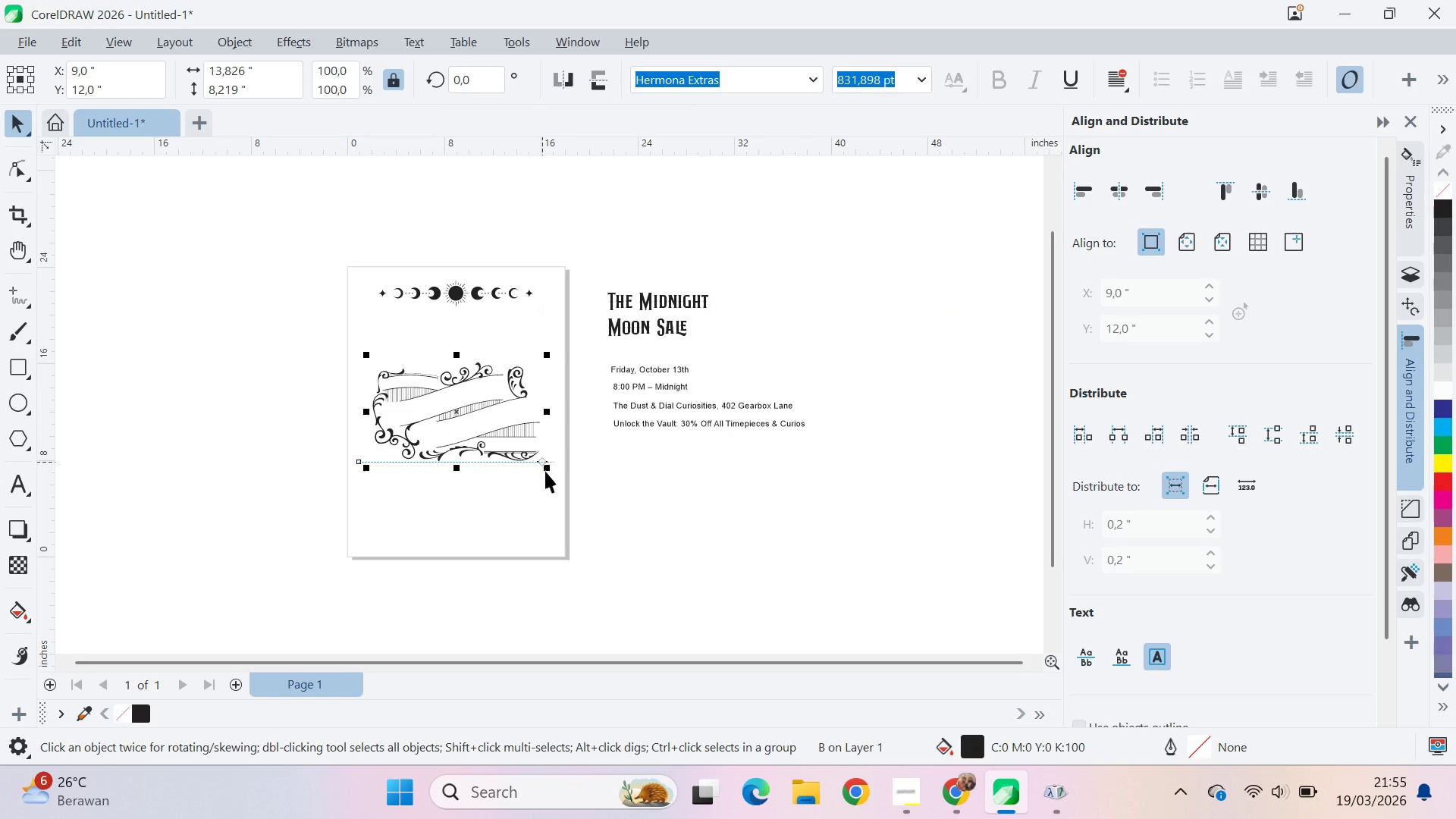 
left_click([548, 523])
 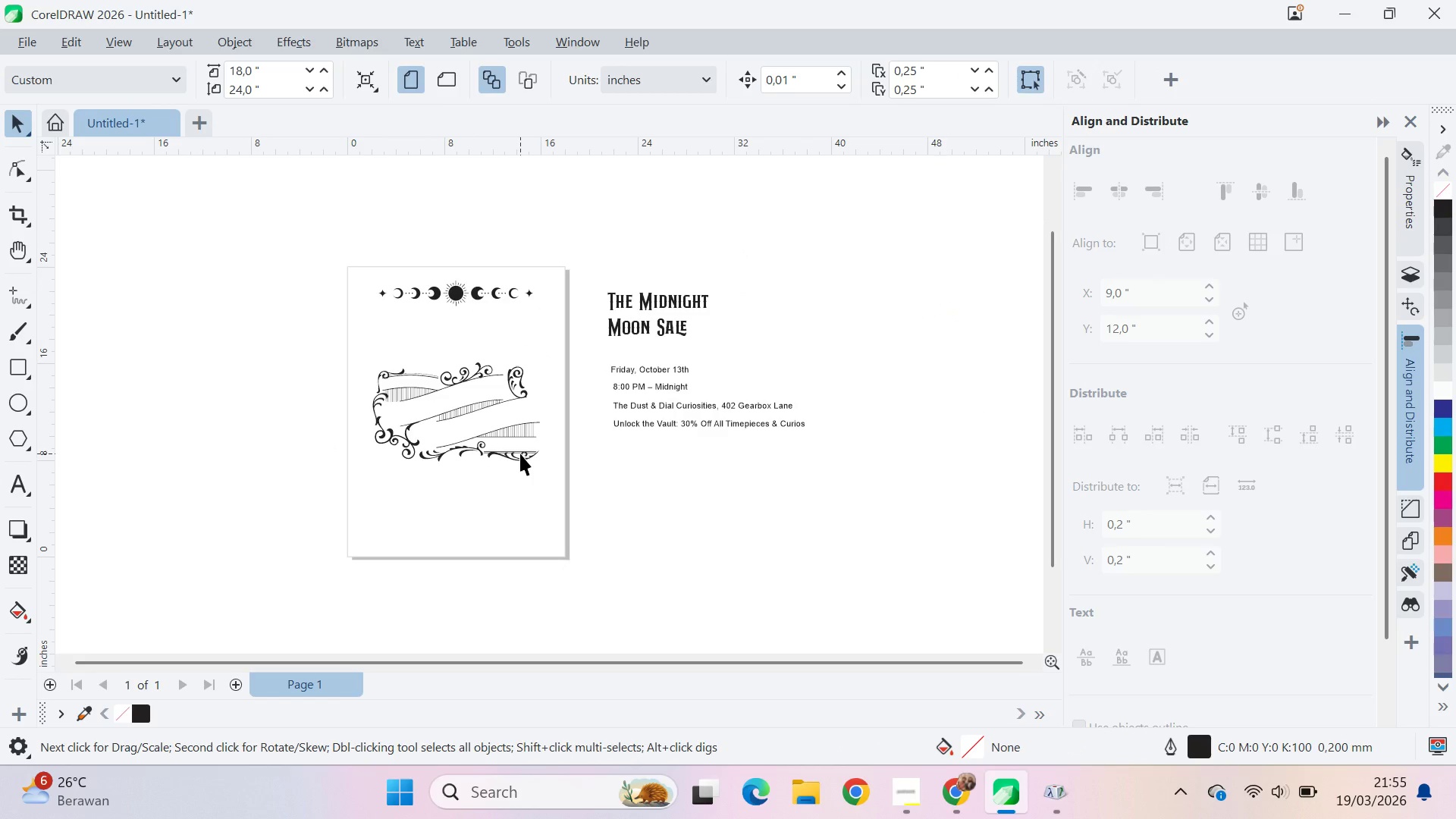 
left_click_drag(start_coordinate=[520, 453], to_coordinate=[518, 419])
 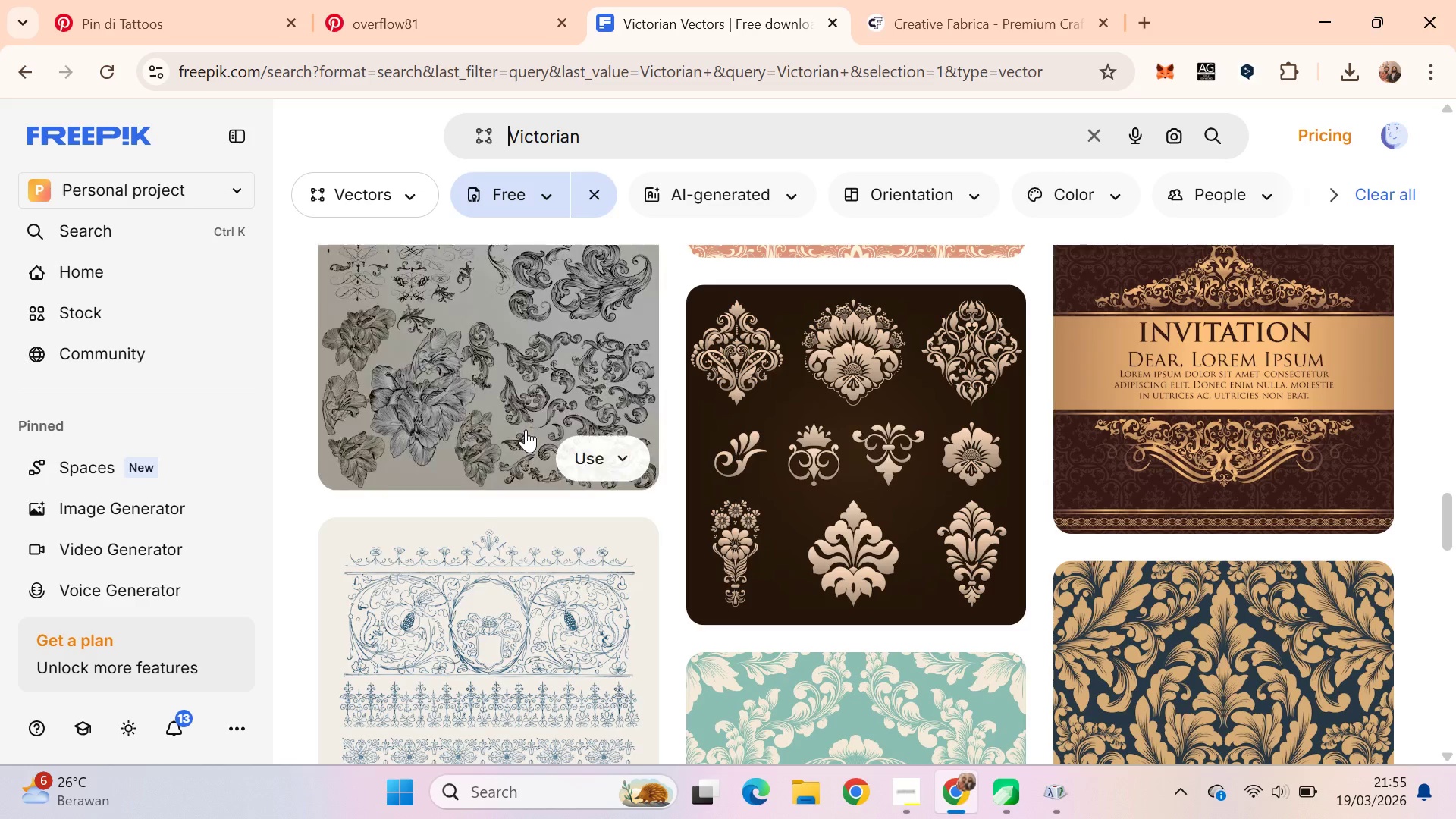 
hold_key(key=ShiftLeft, duration=0.56)
 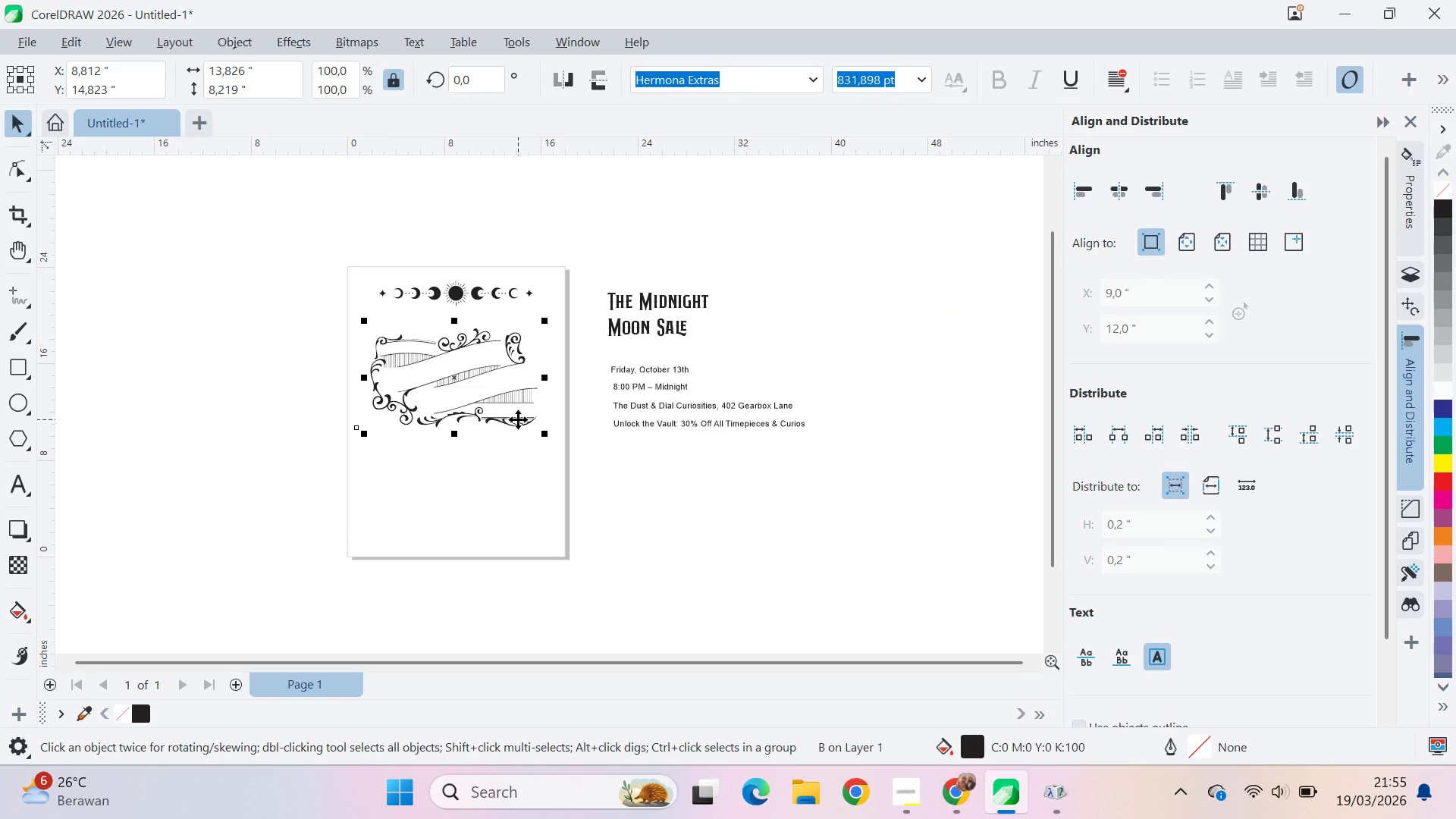 
key(Alt+AltLeft)
 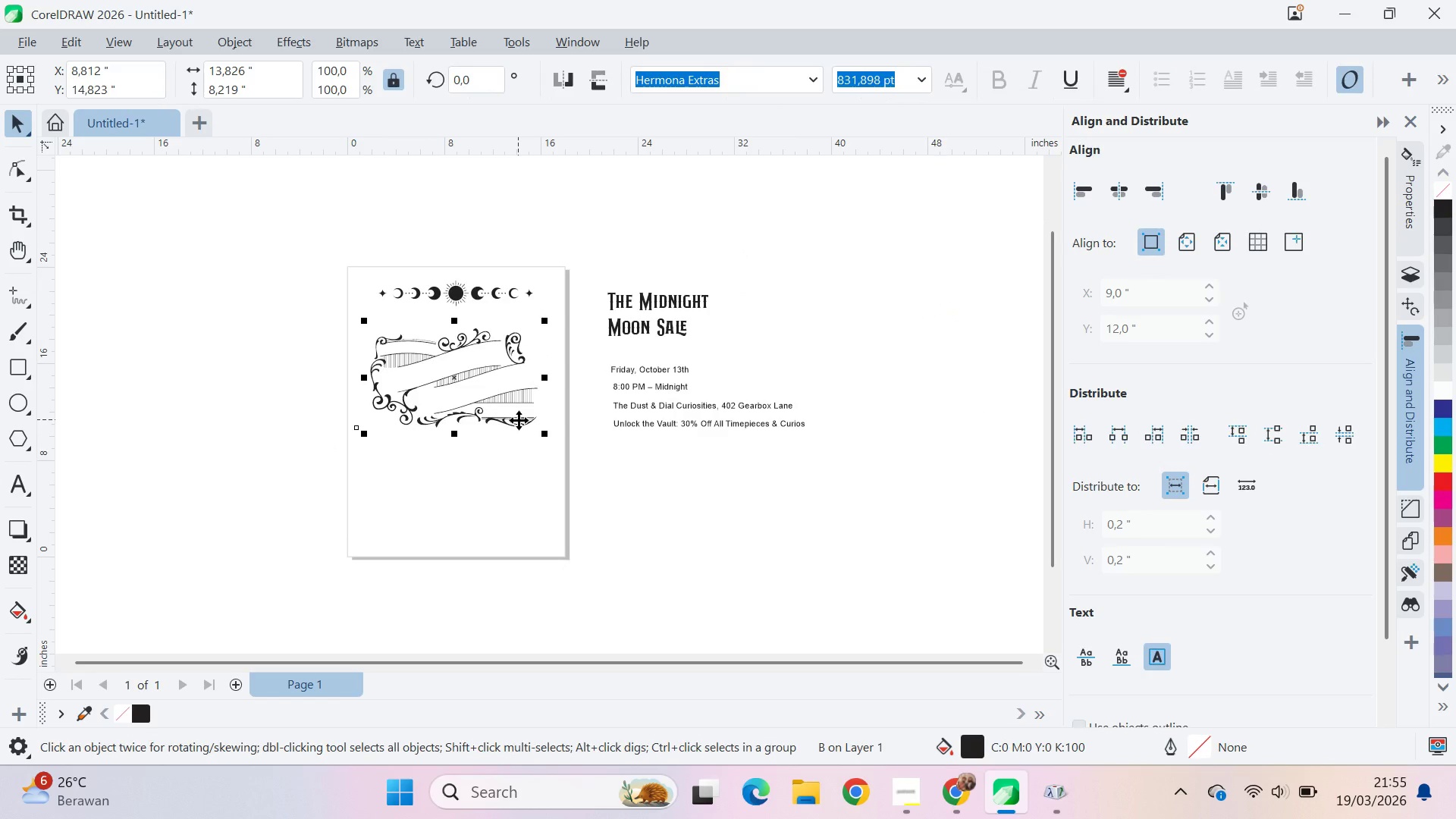 
key(Alt+Tab)
 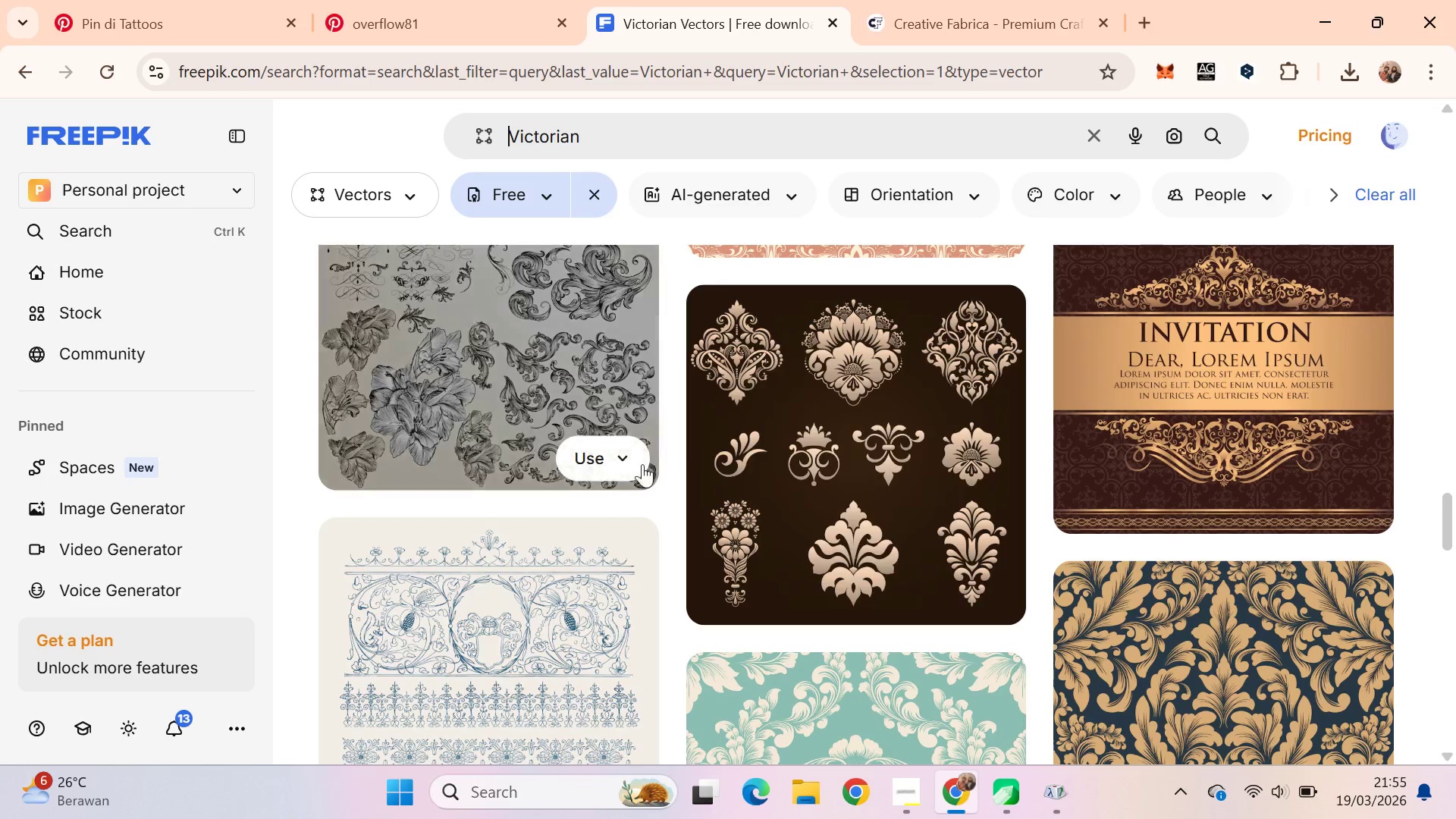 
key(Alt+AltLeft)
 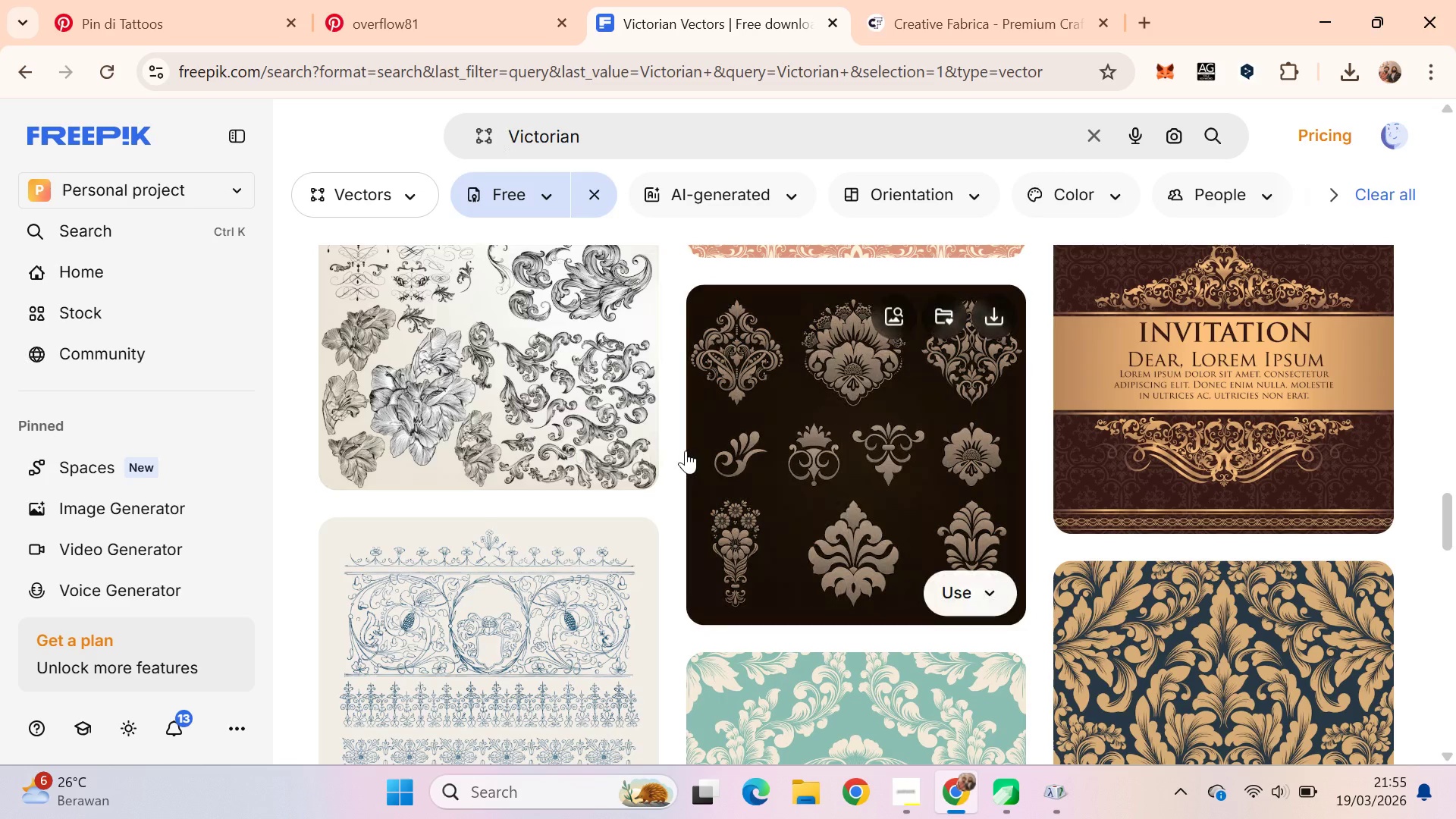 
key(Alt+Tab)
 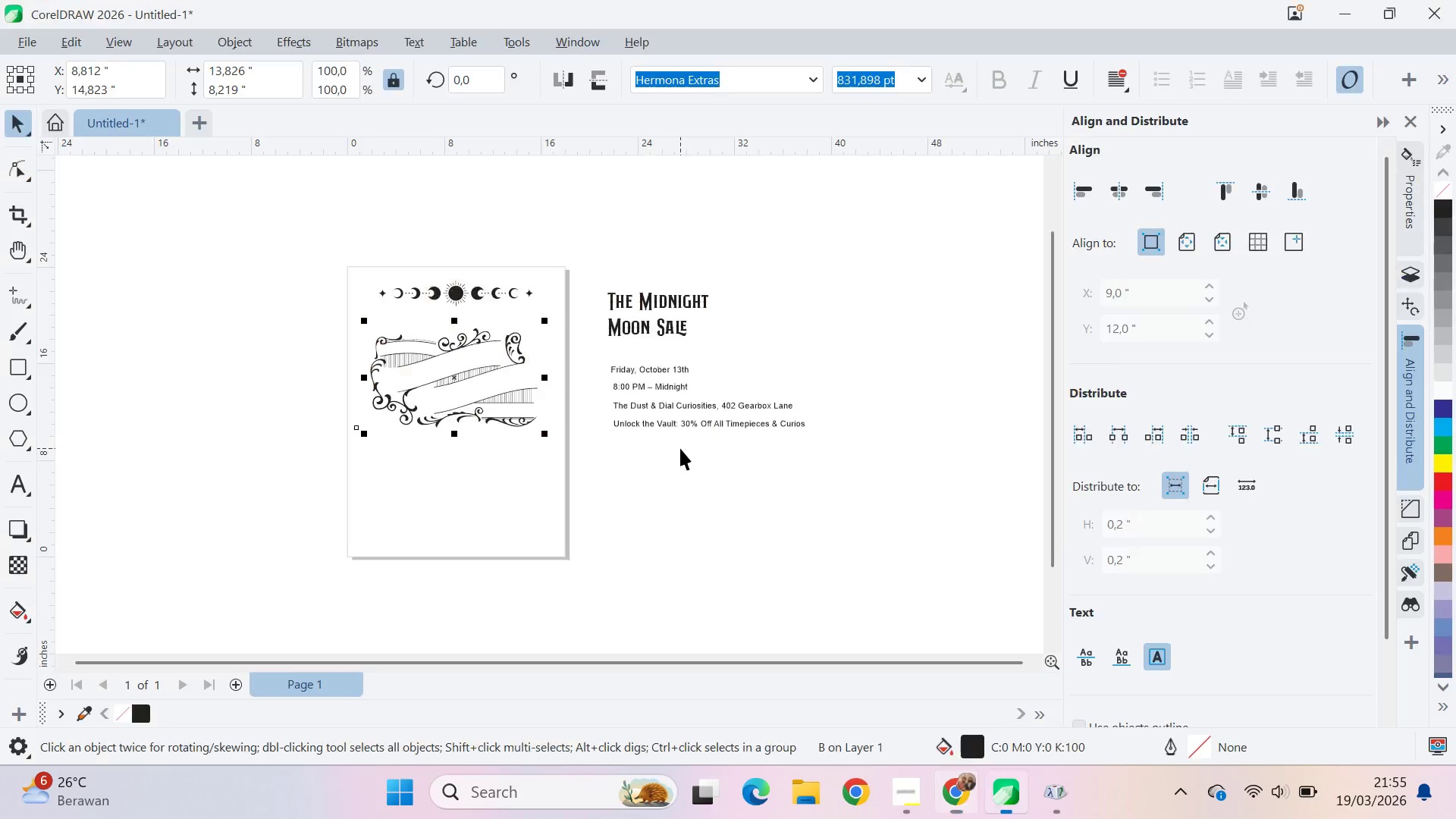 
key(Alt+Tab)
 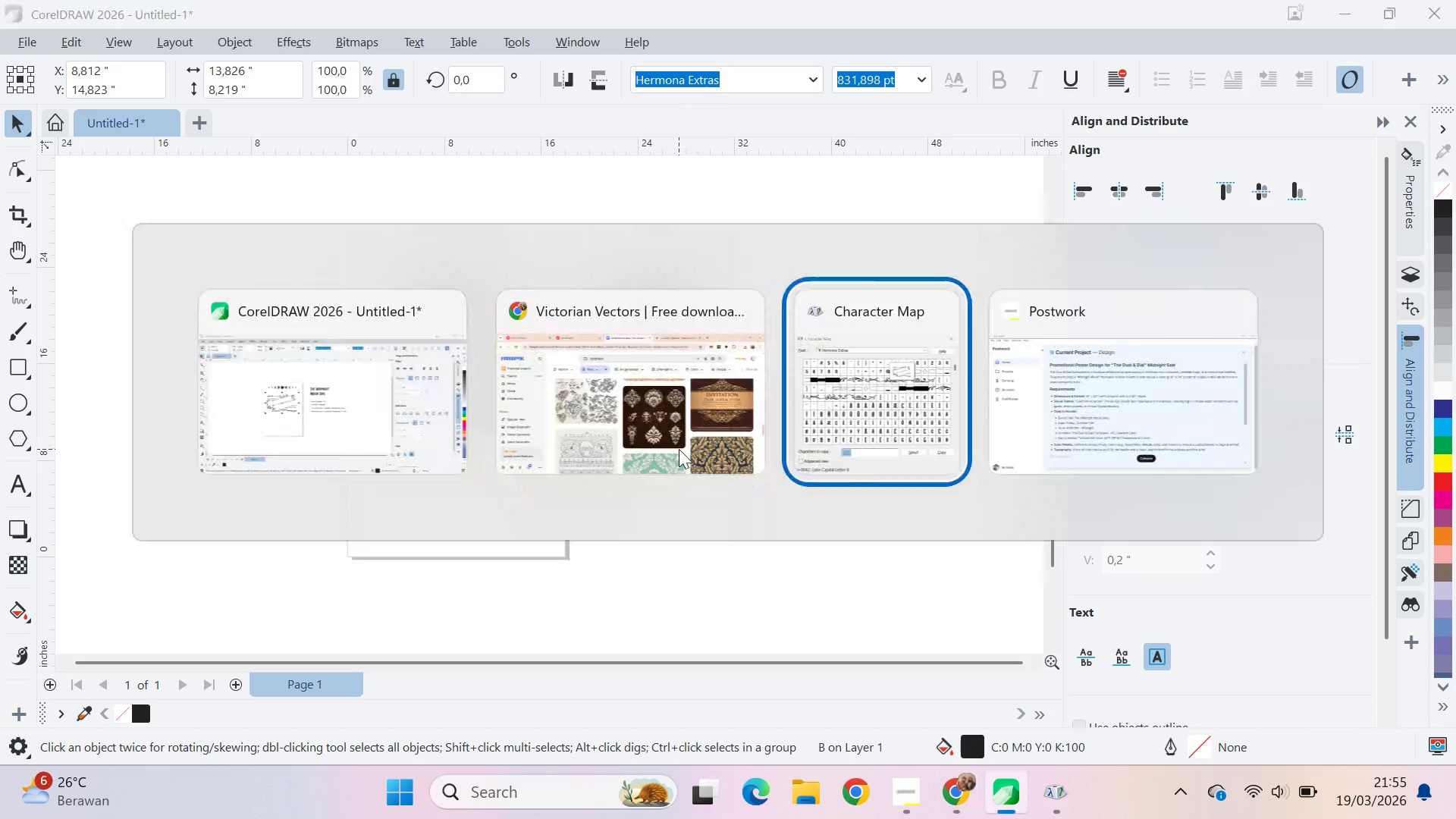 
key(Alt+Tab)
 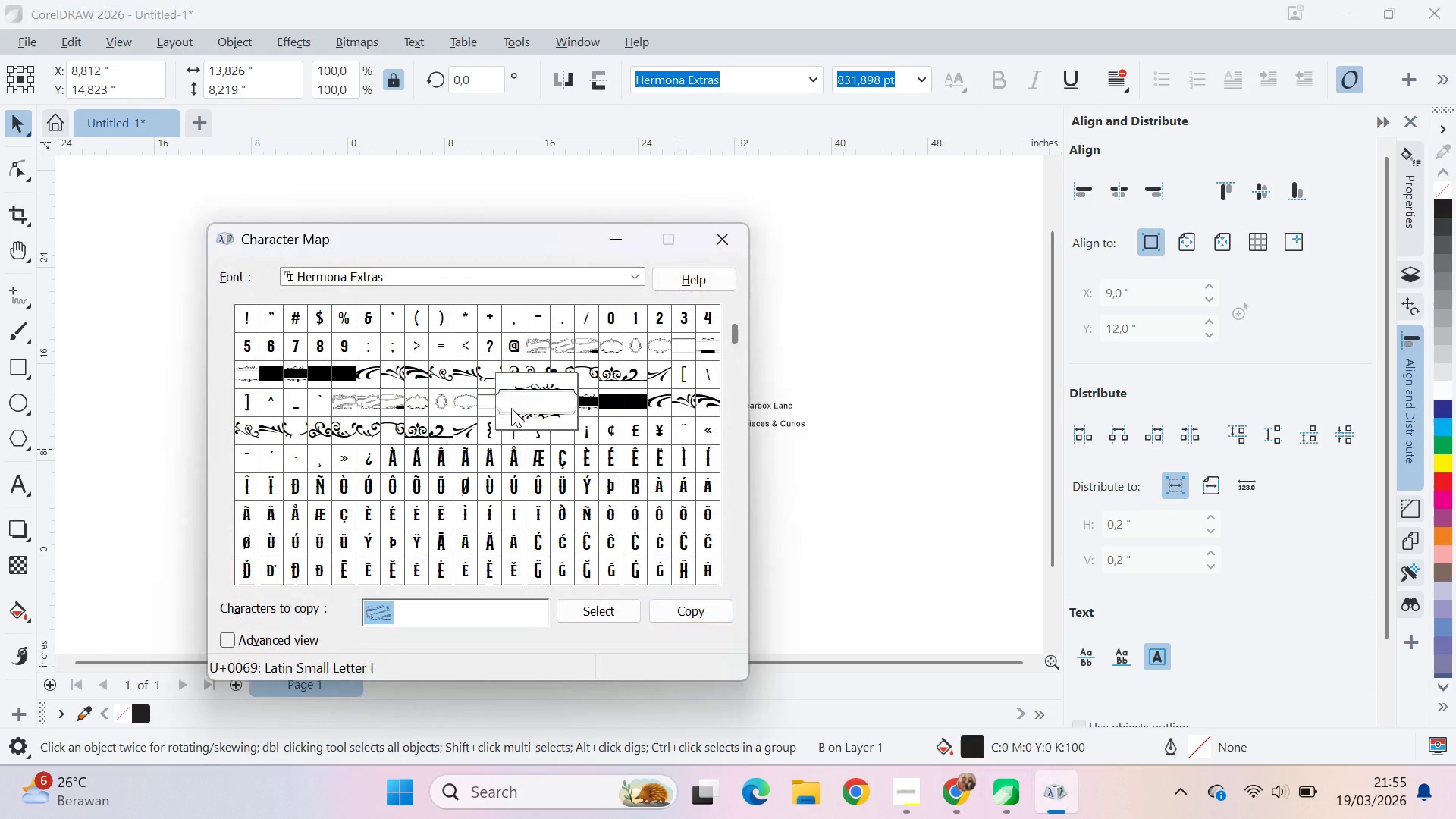 
double_click([456, 403])
 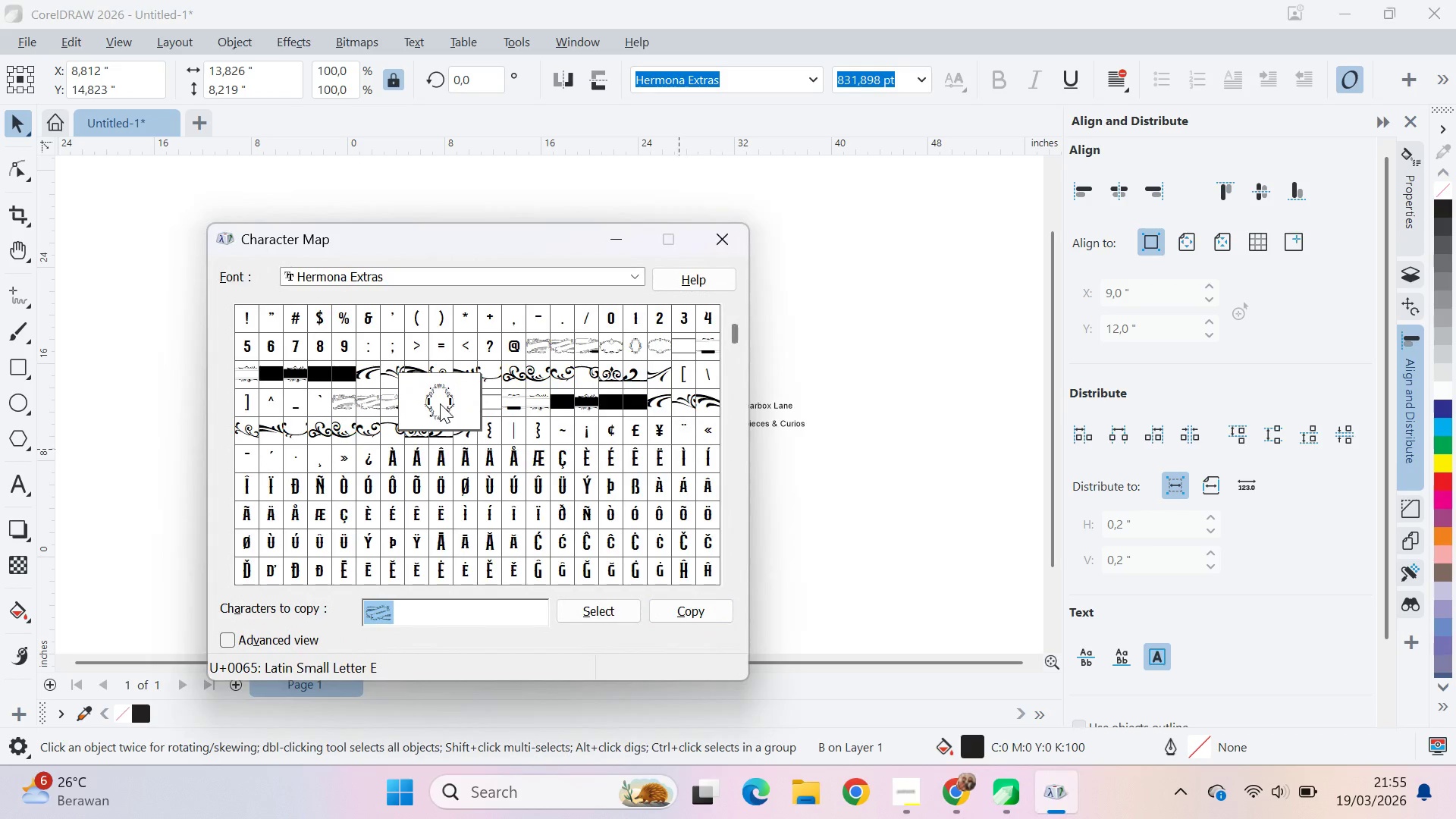 
triple_click([421, 405])
 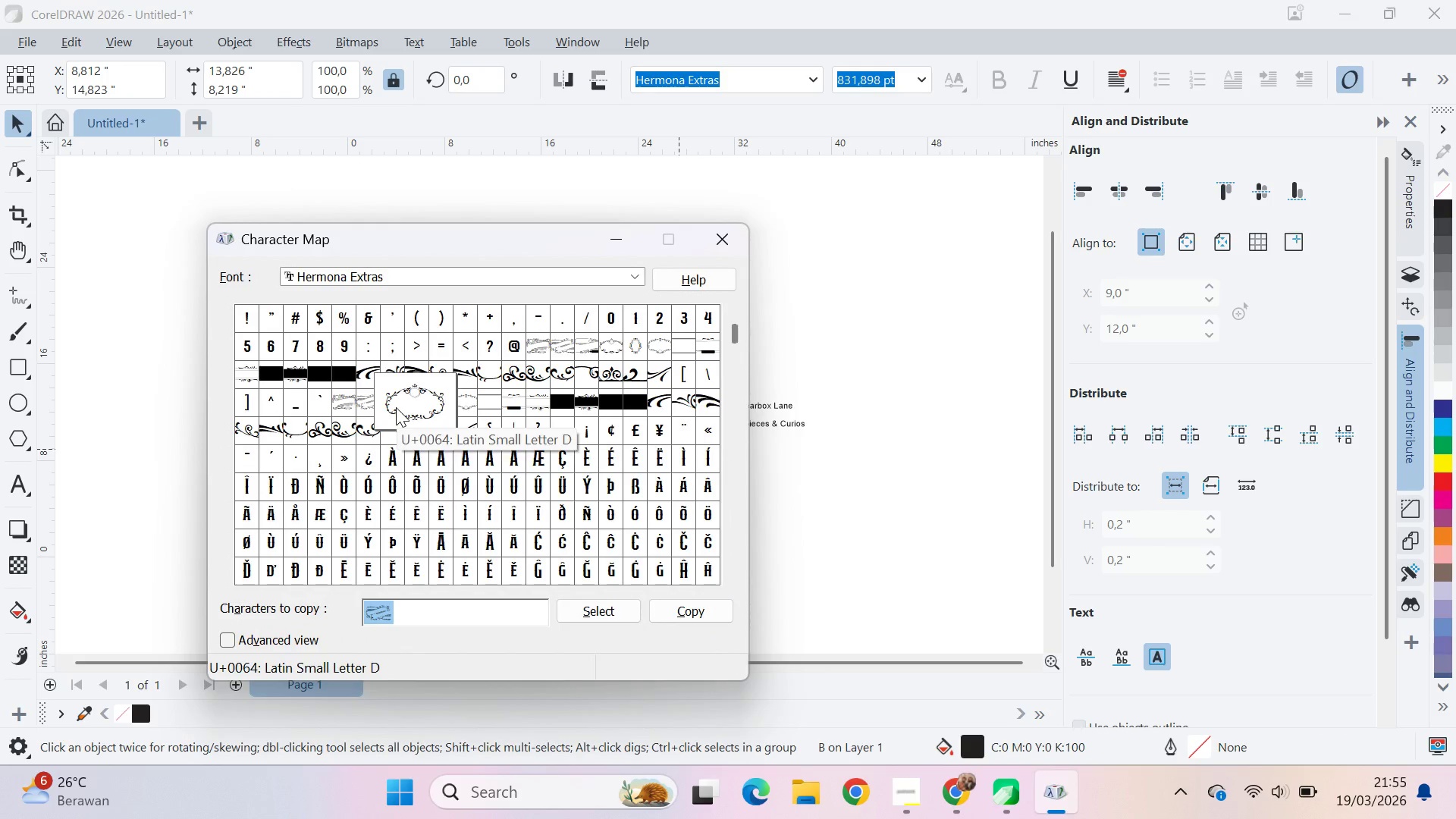 
triple_click([396, 407])
 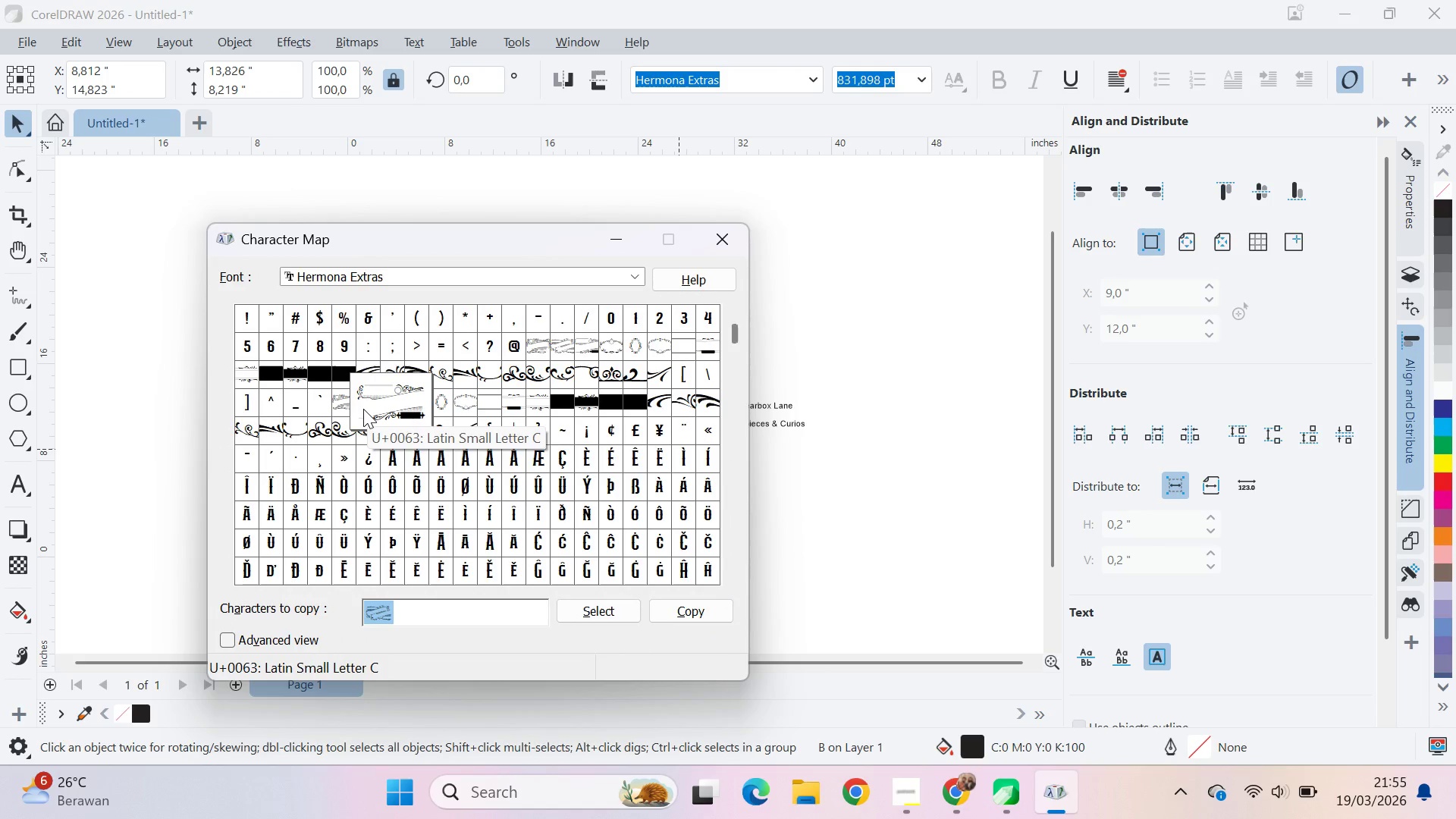 
left_click([362, 409])
 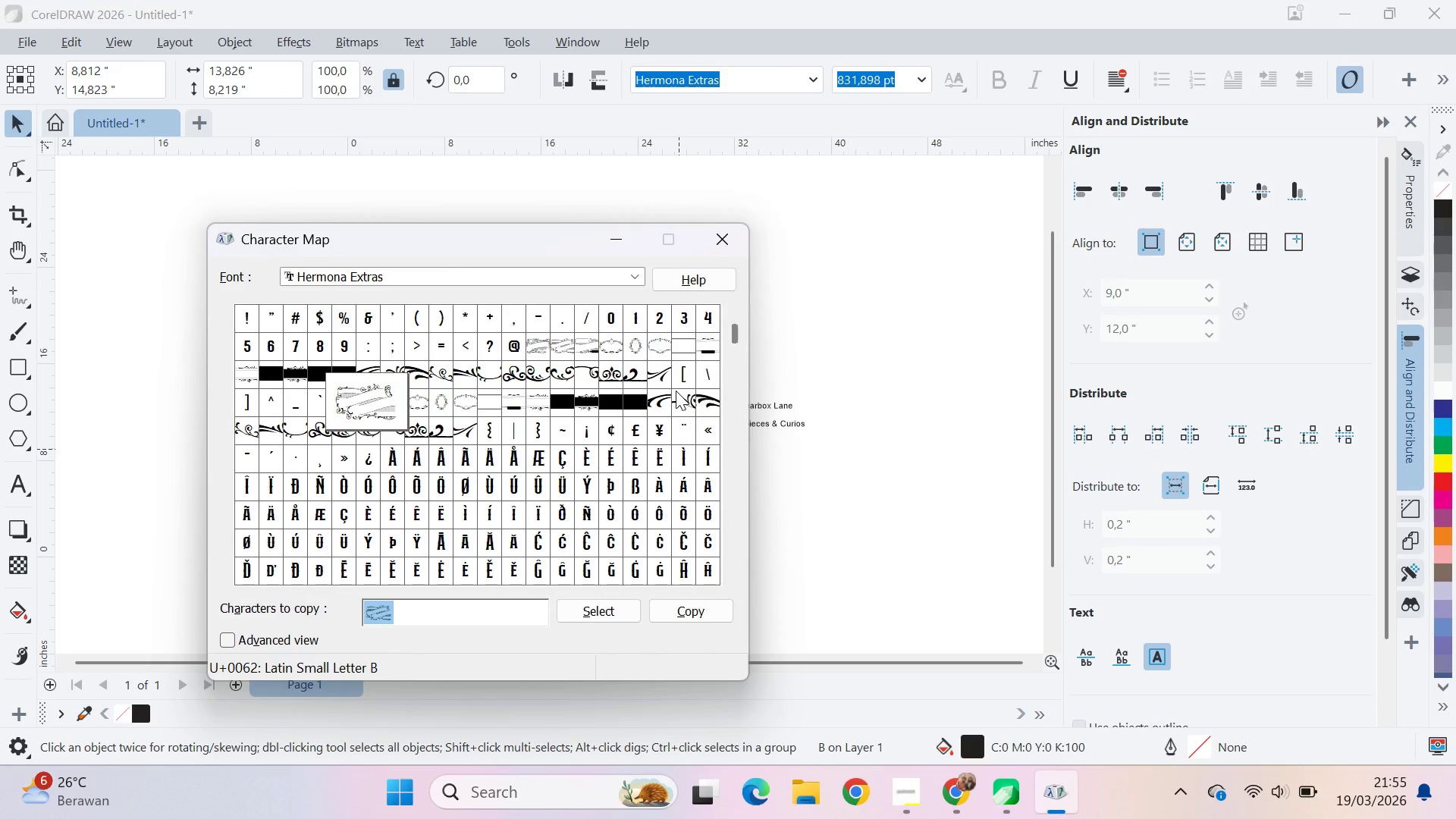 
left_click_drag(start_coordinate=[732, 331], to_coordinate=[762, 303])
 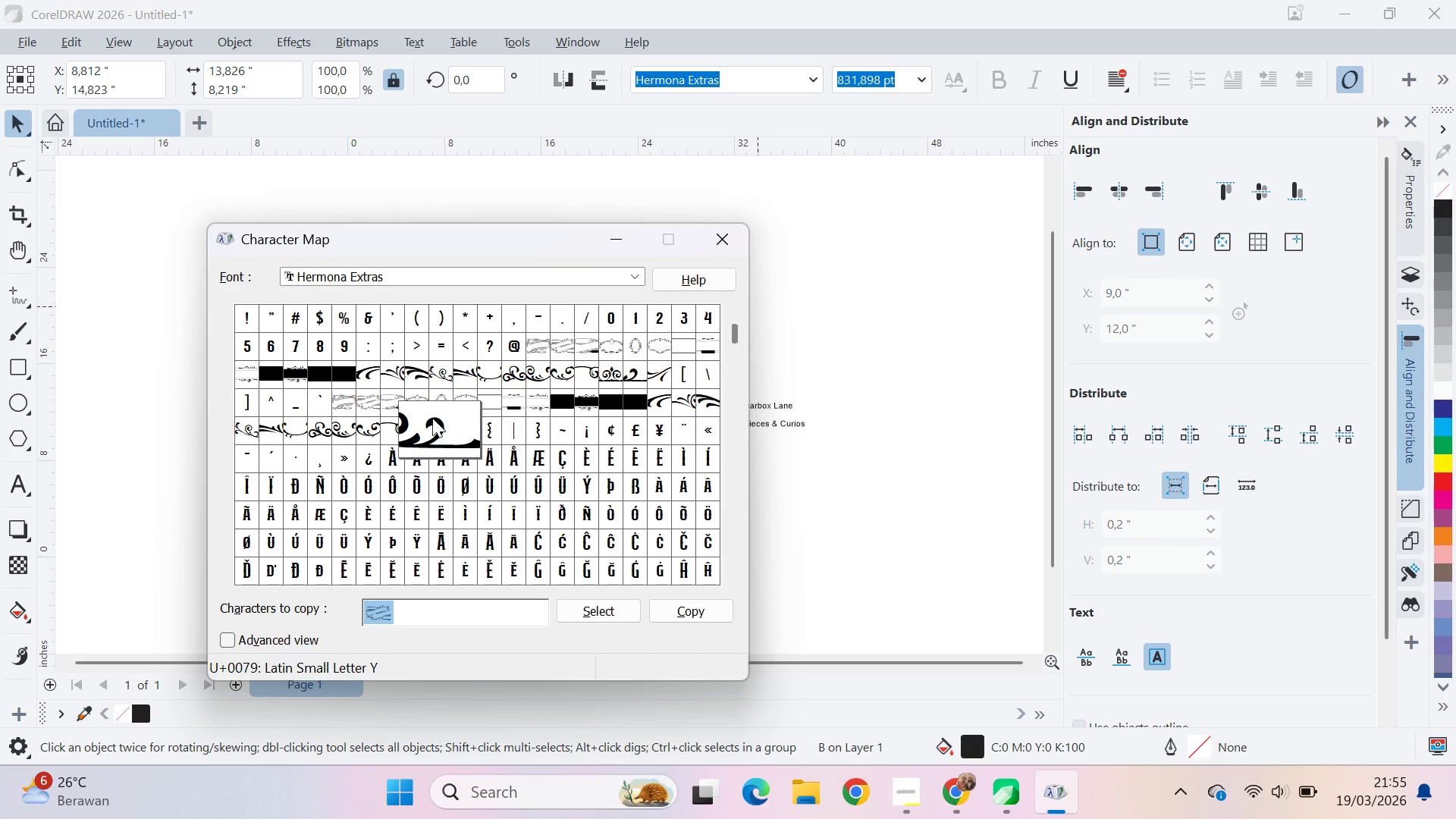 
double_click([375, 383])
 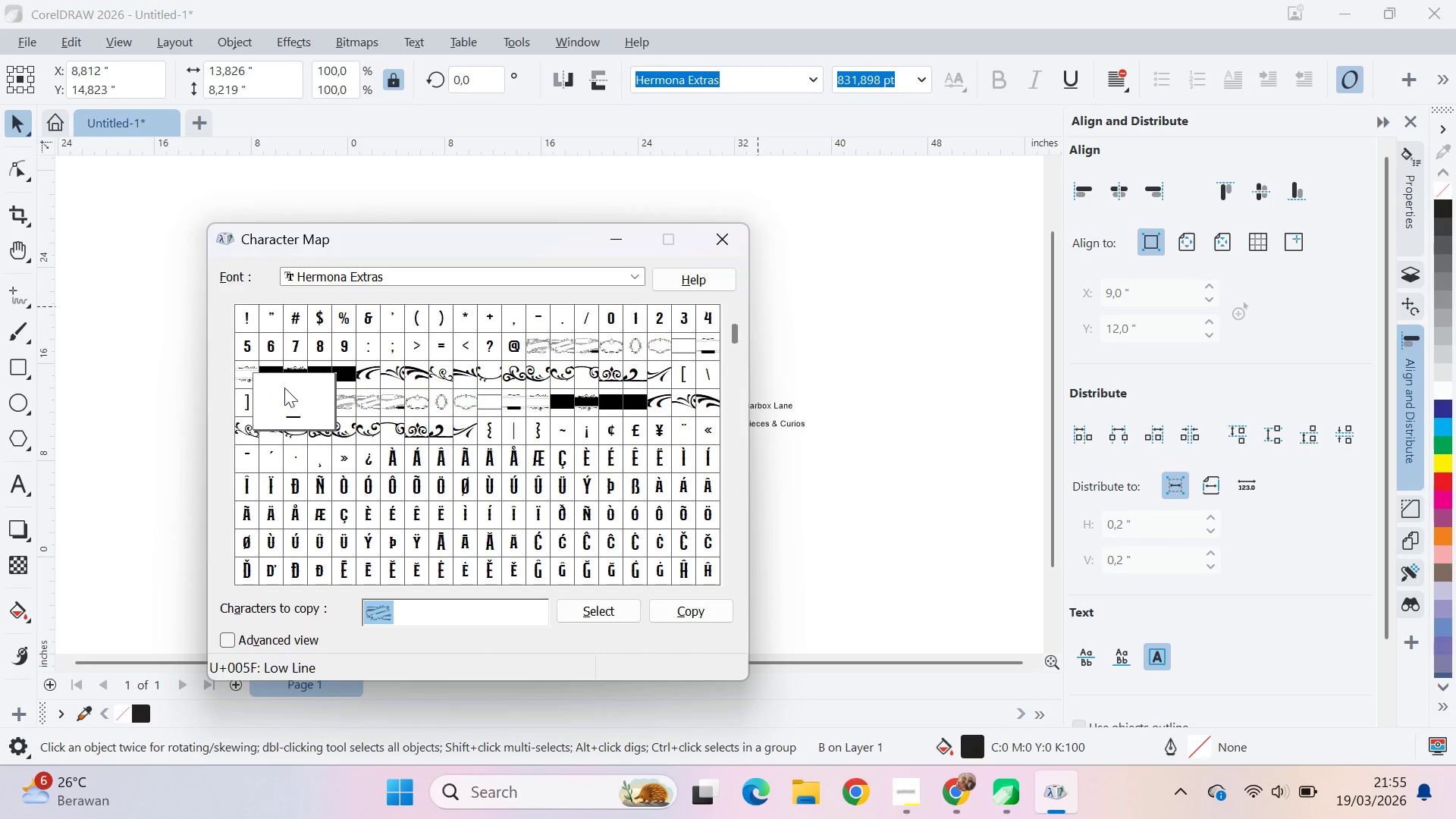 
double_click([256, 372])
 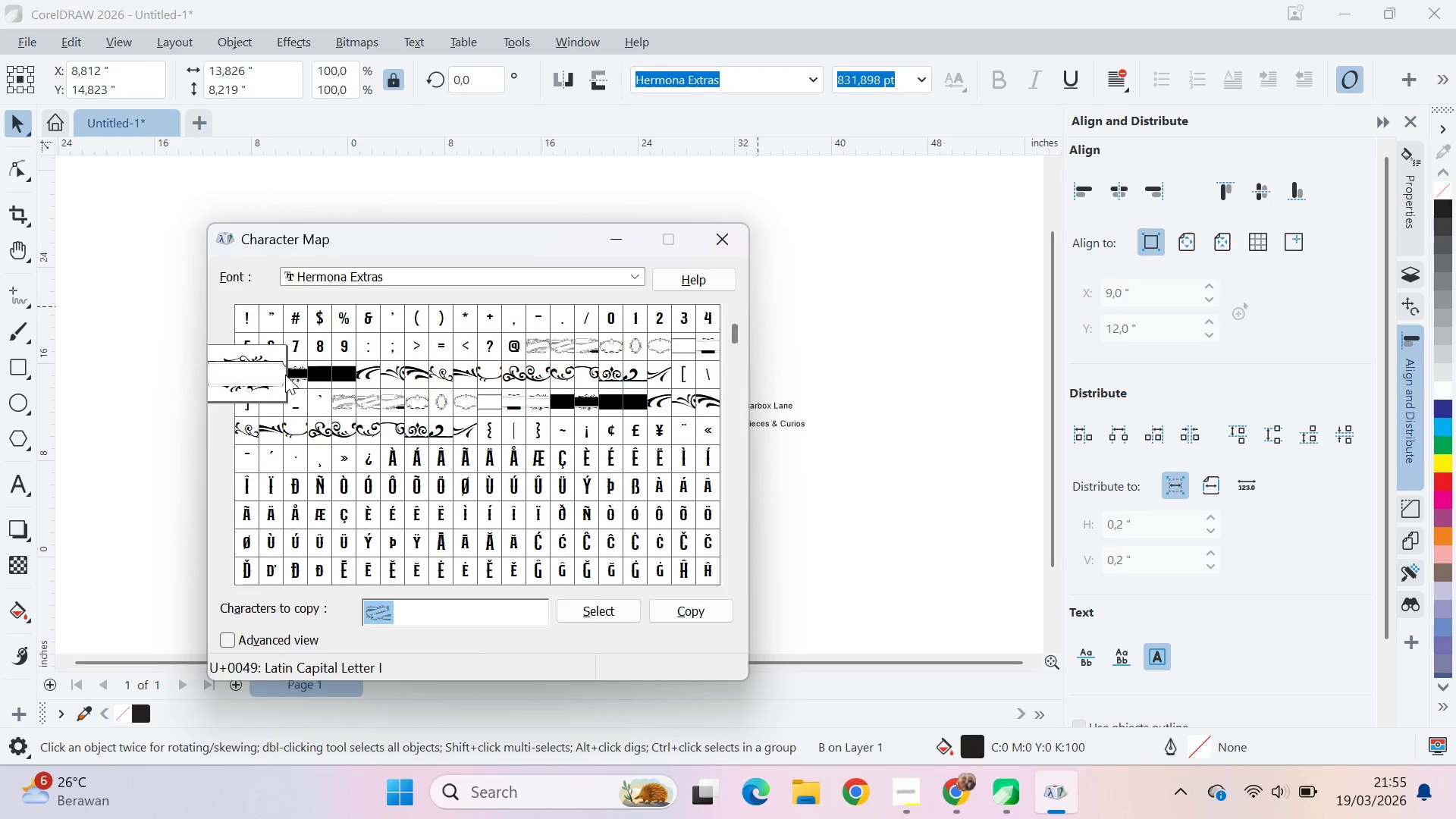 
triple_click([295, 375])
 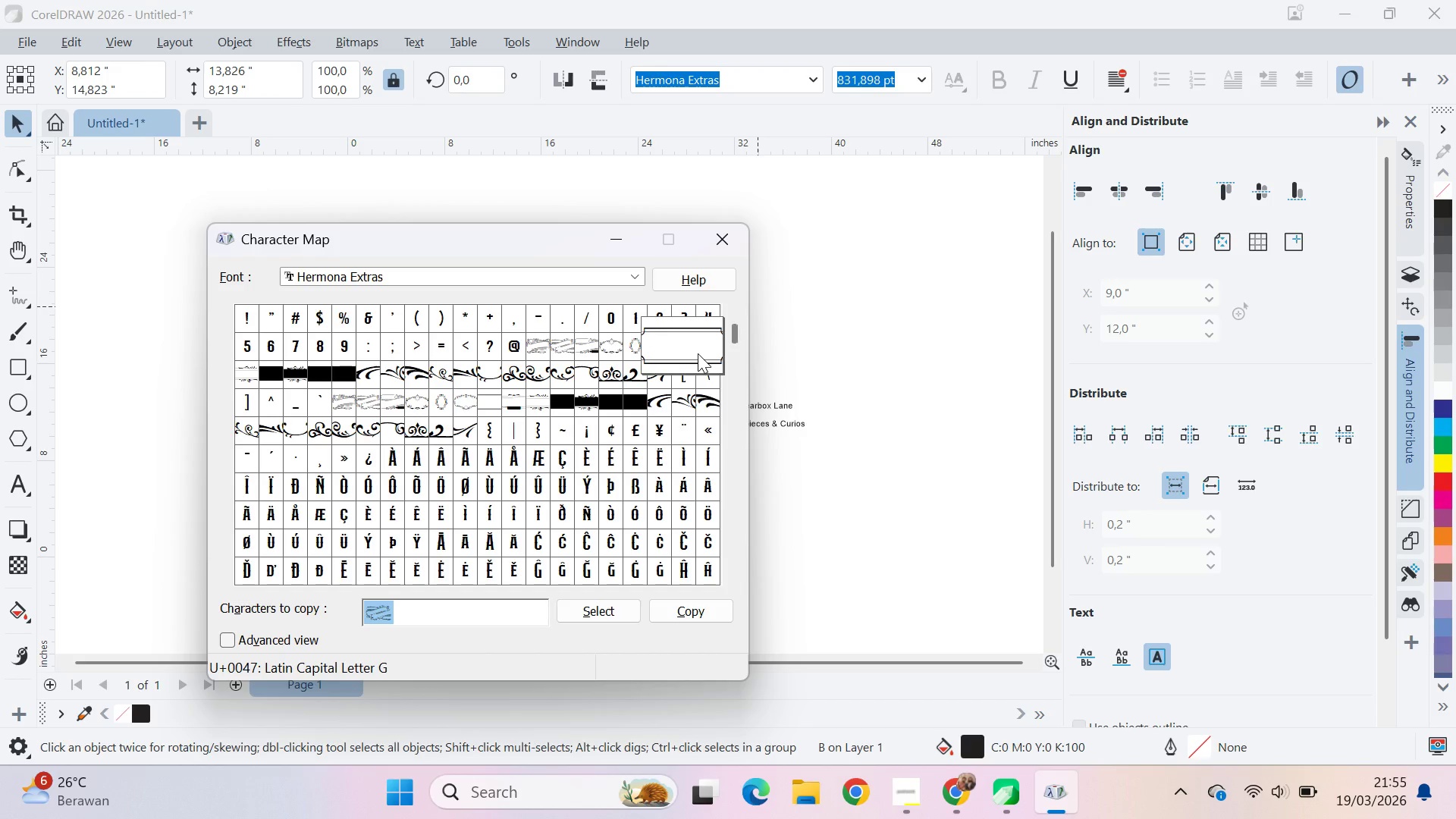 
triple_click([706, 383])
 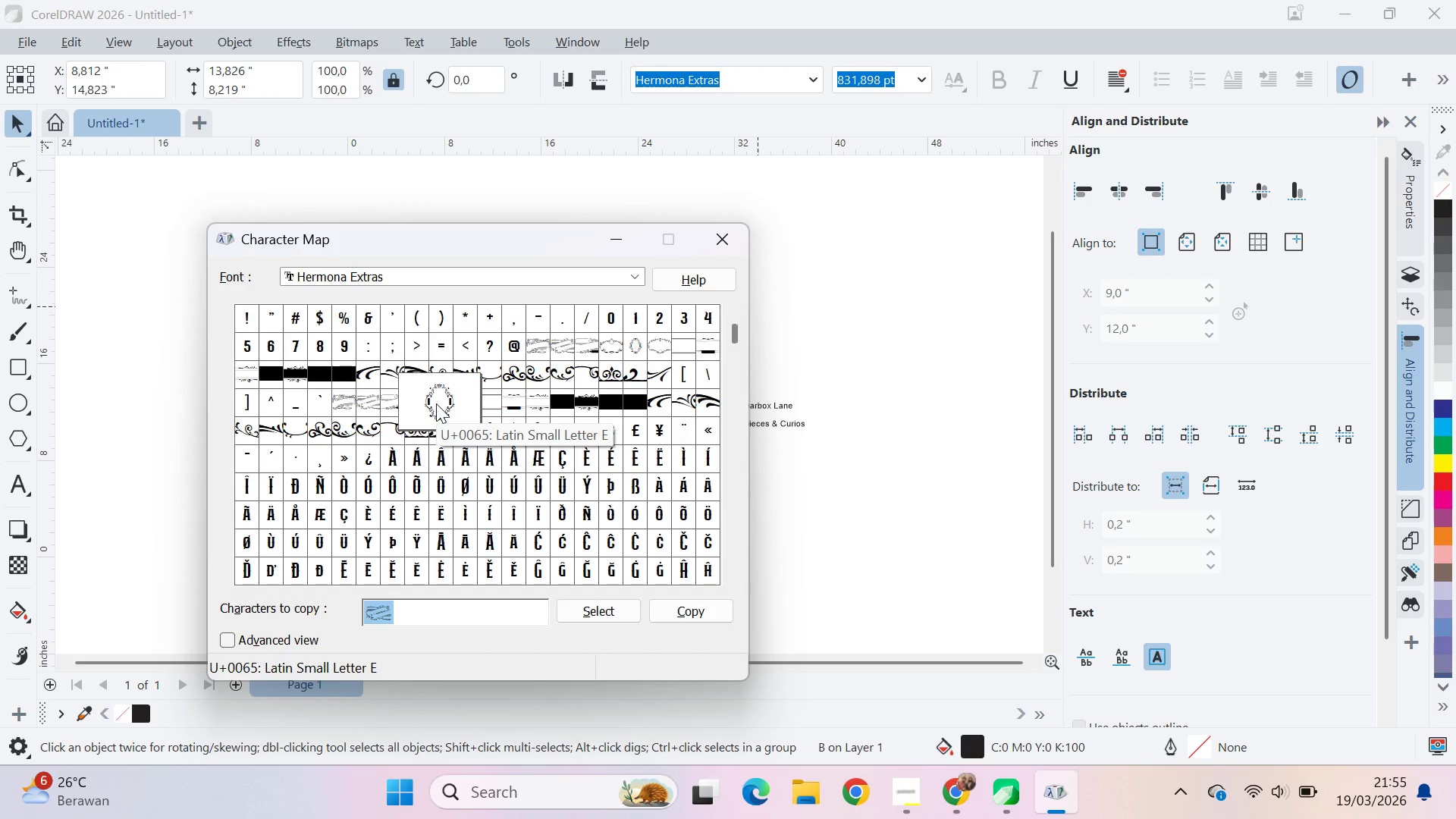 
double_click([494, 396])
 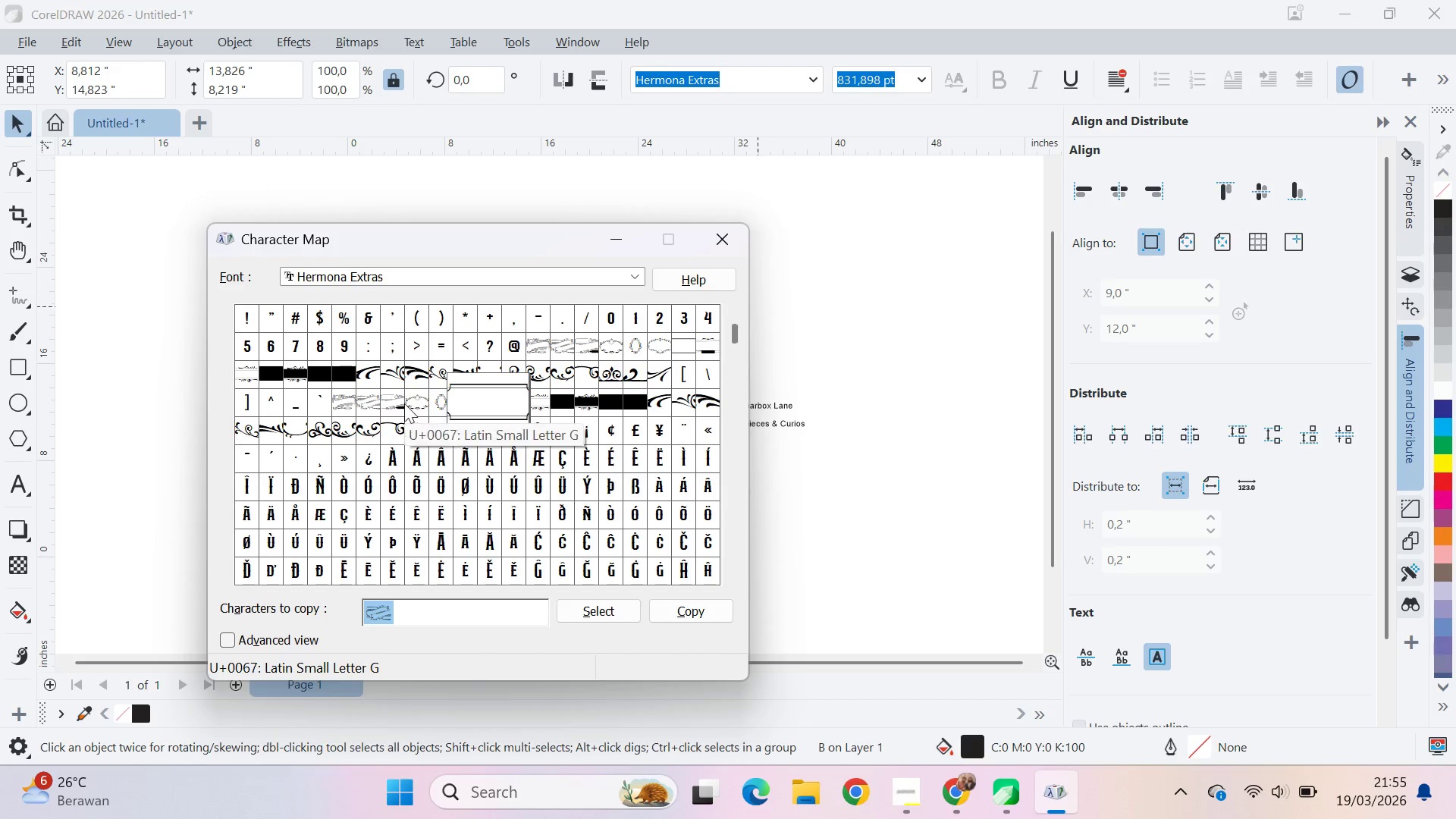 
triple_click([404, 403])
 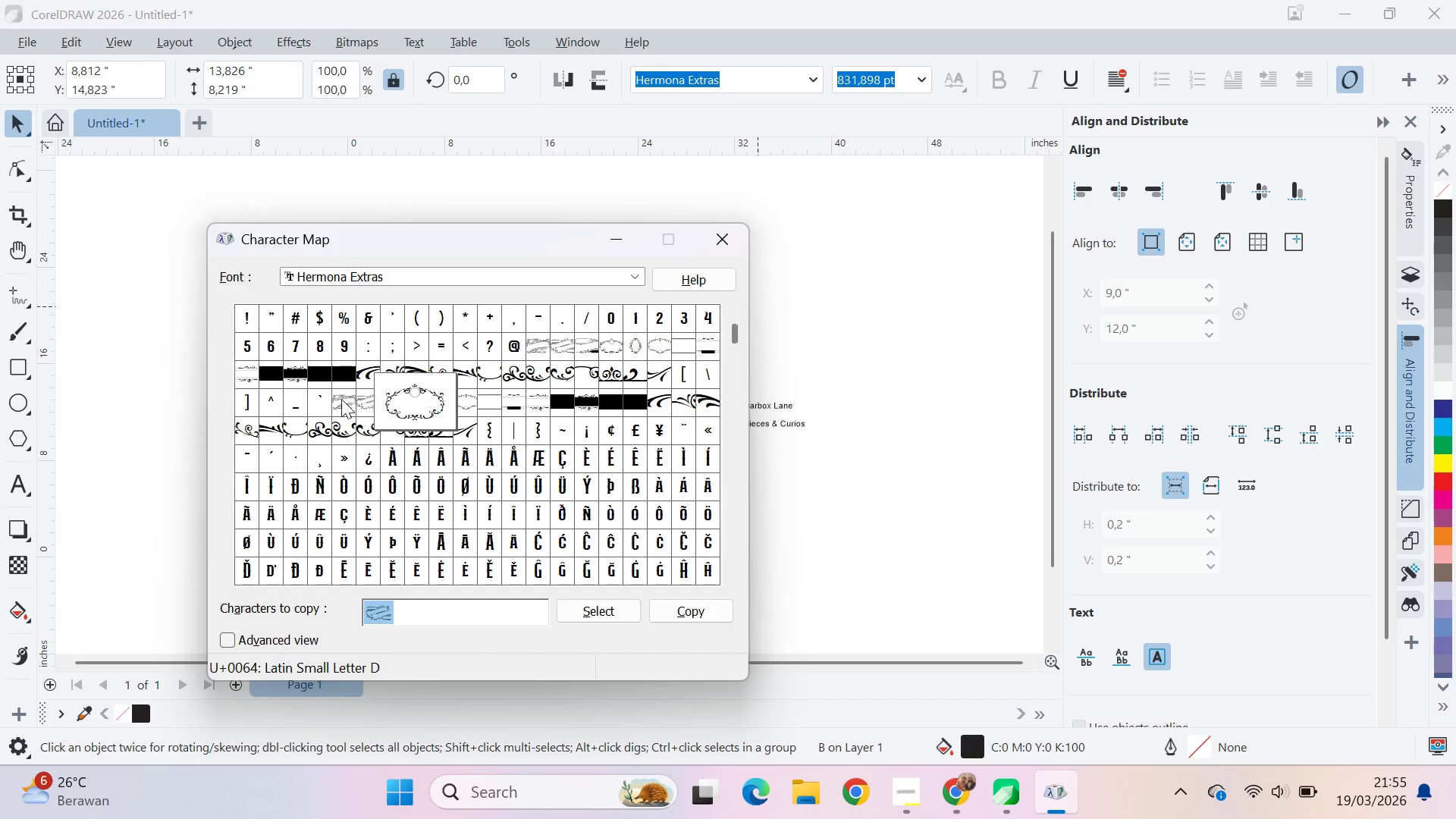 
triple_click([341, 399])
 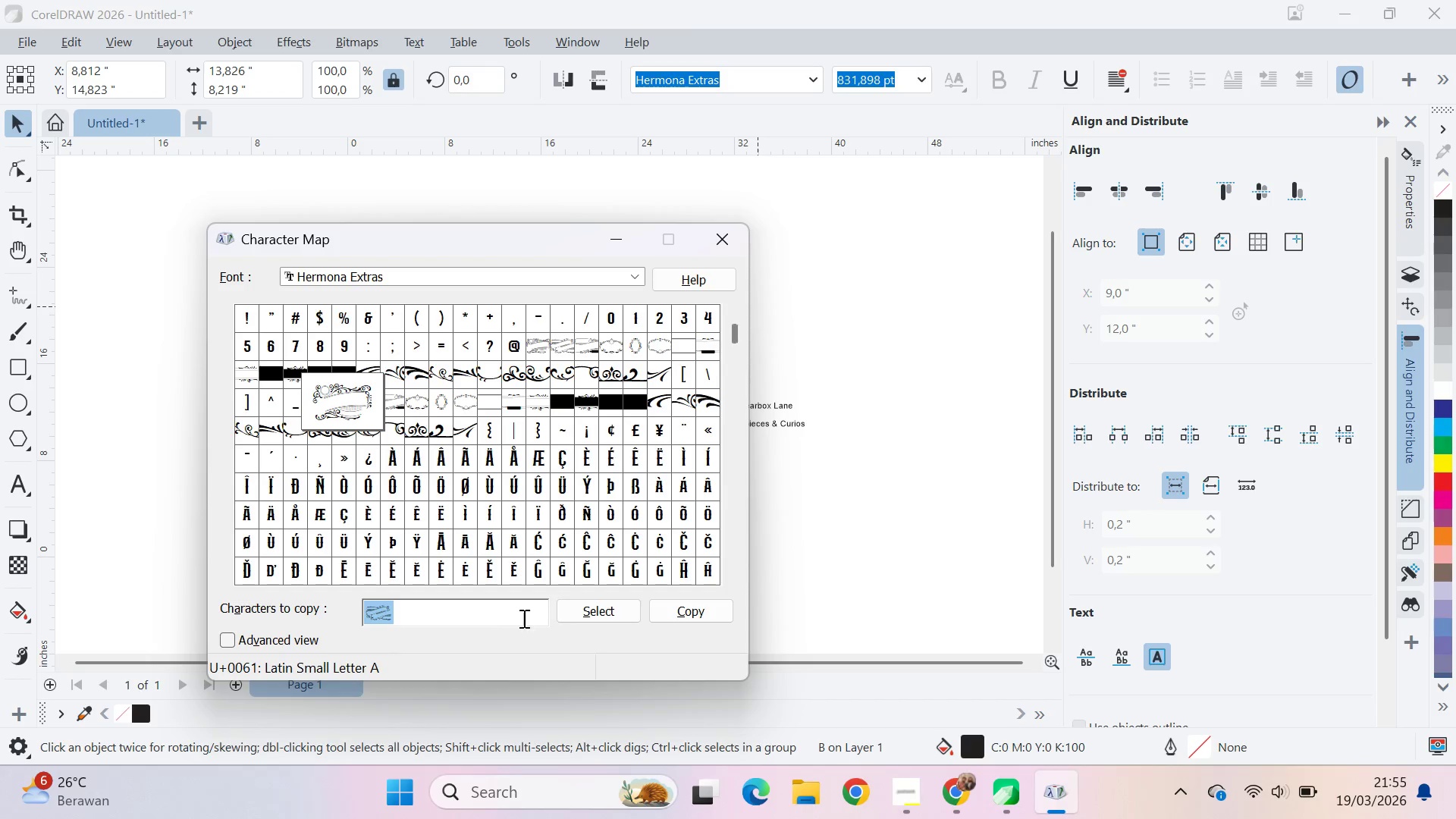 
left_click_drag(start_coordinate=[447, 622], to_coordinate=[294, 617])
 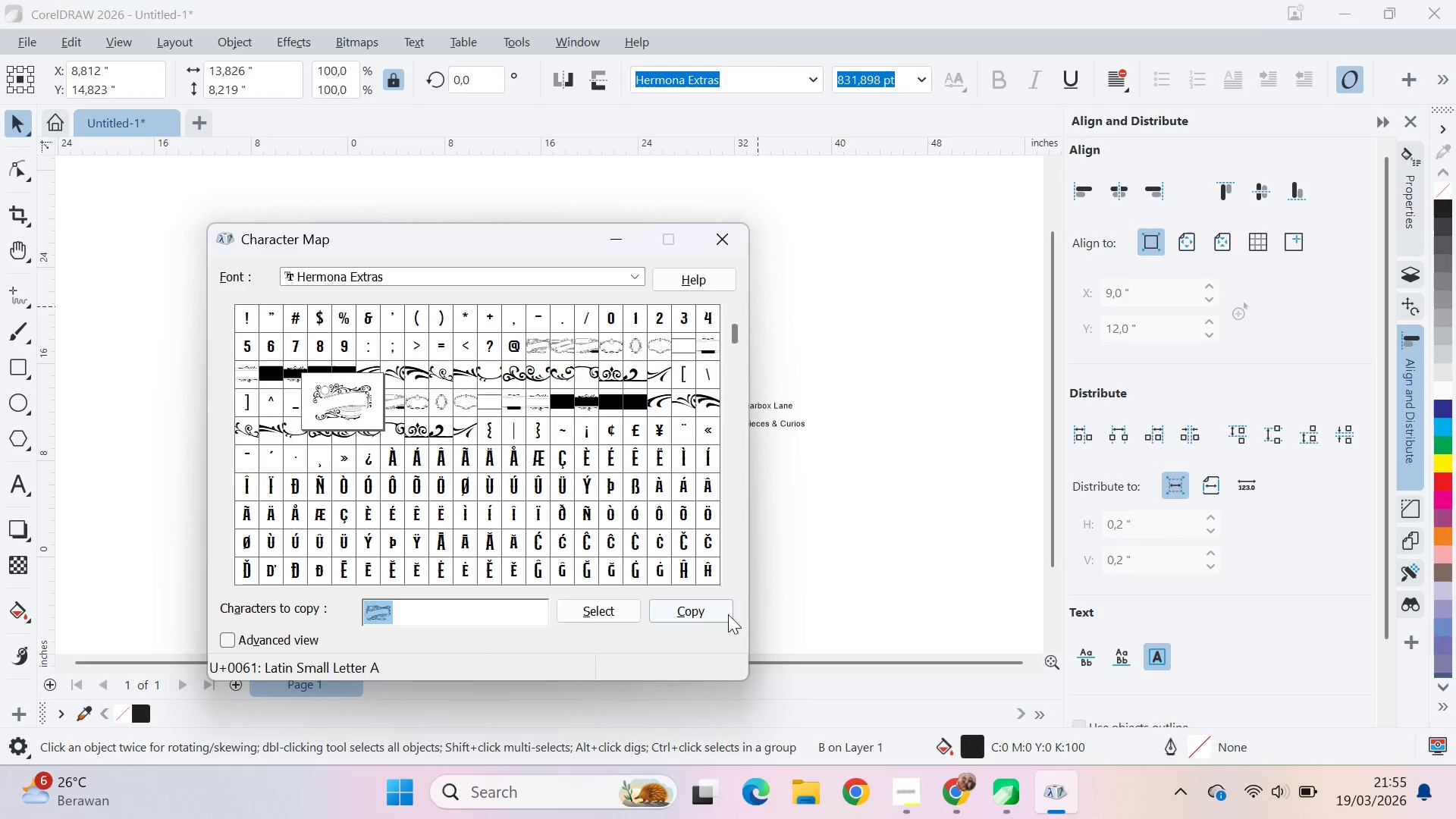 
left_click([696, 623])
 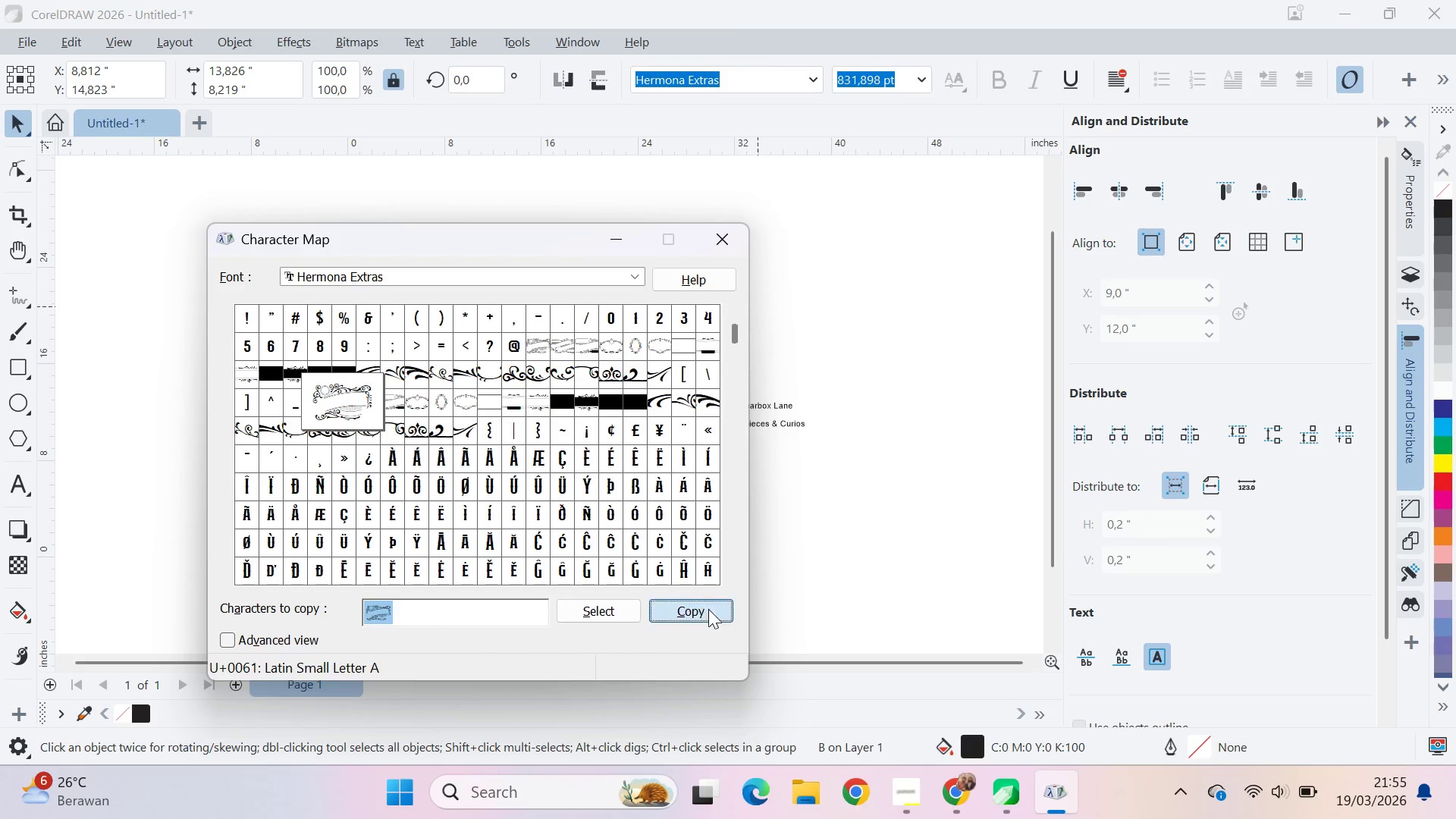 
key(Alt+AltLeft)
 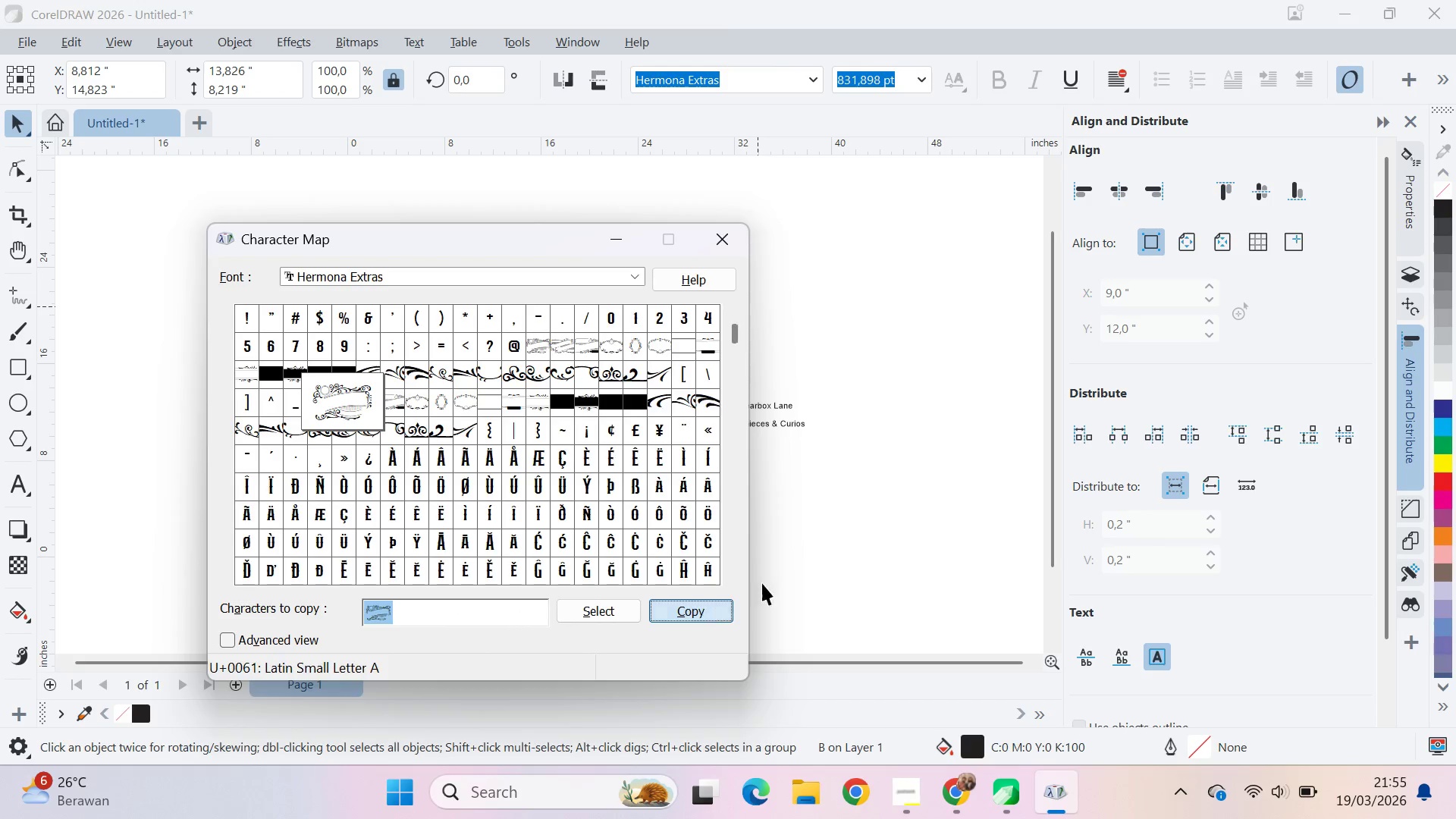 
key(Alt+Tab)
 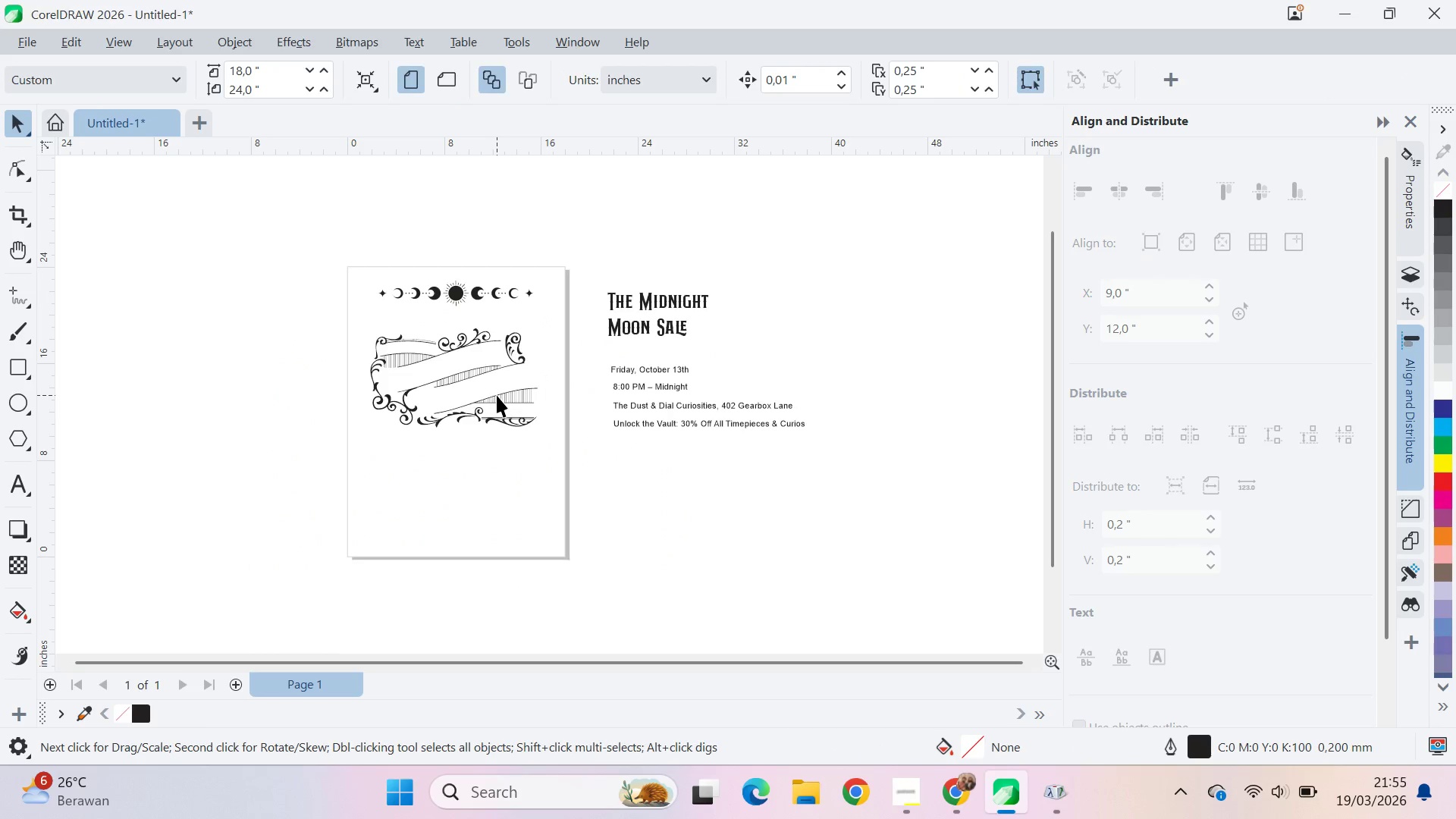 
left_click_drag(start_coordinate=[497, 395], to_coordinate=[513, 507])
 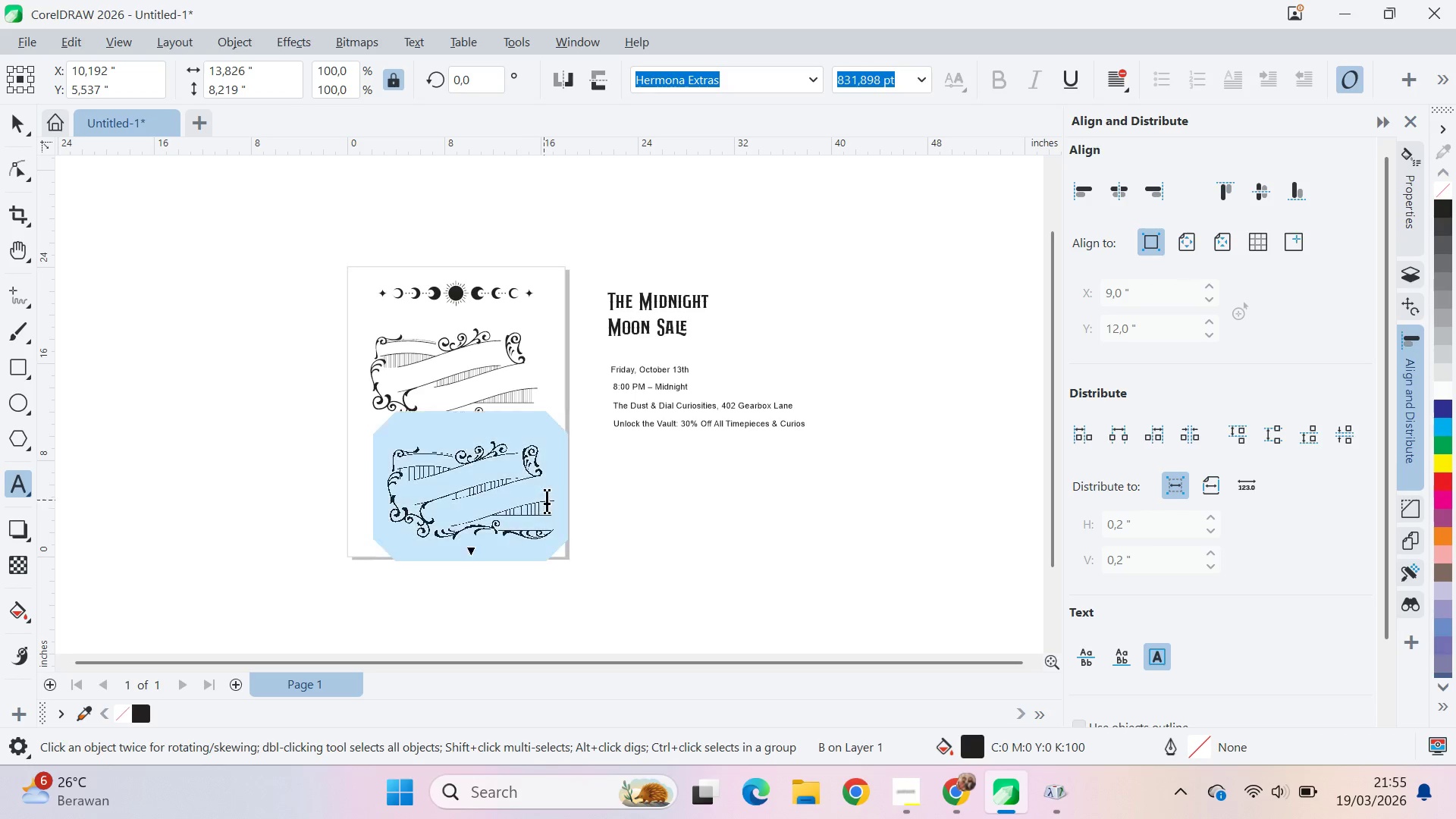 
hold_key(key=ShiftLeft, duration=0.64)
 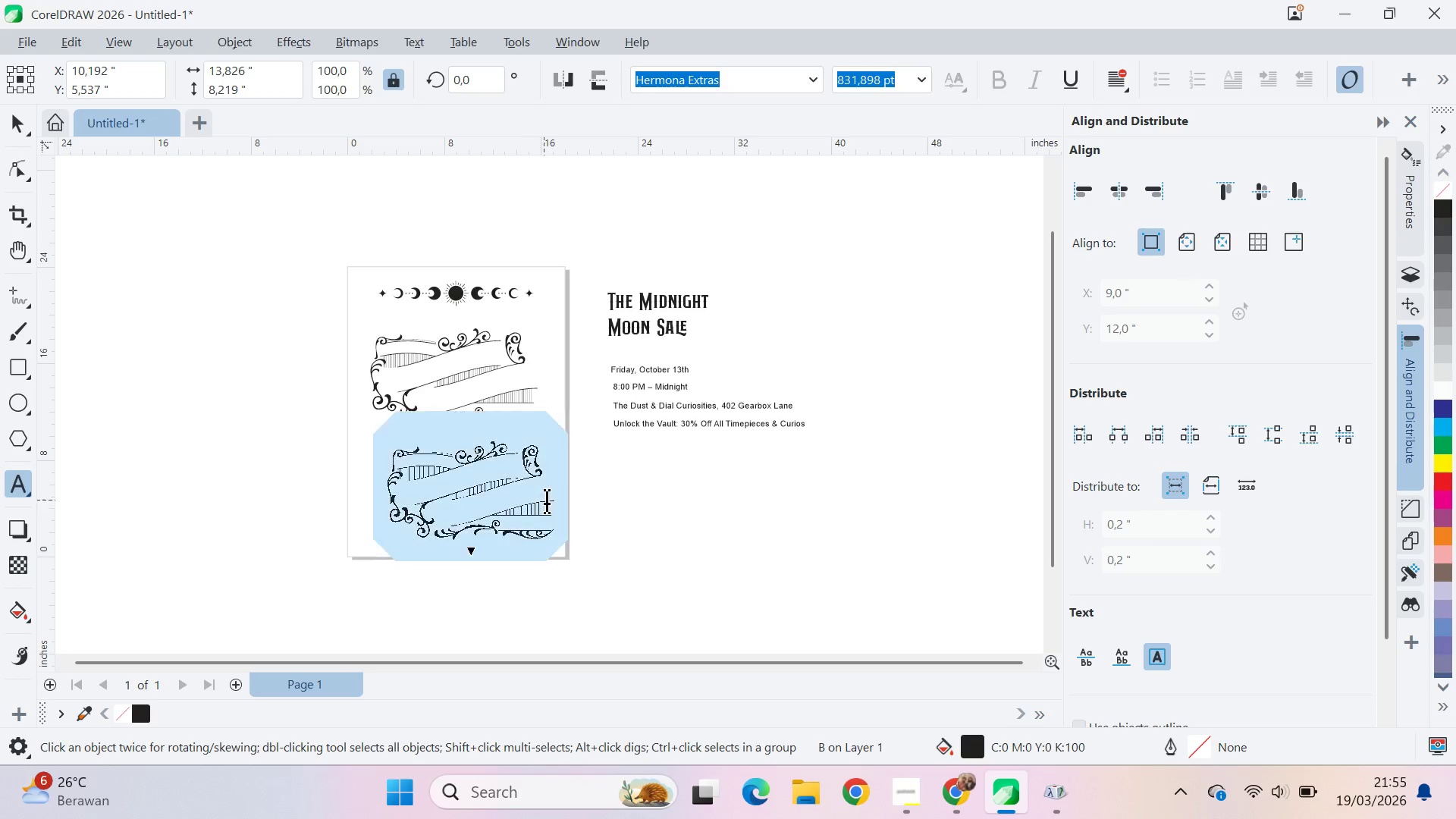 
hold_key(key=ShiftLeft, duration=10.38)
double_click([513, 507])
 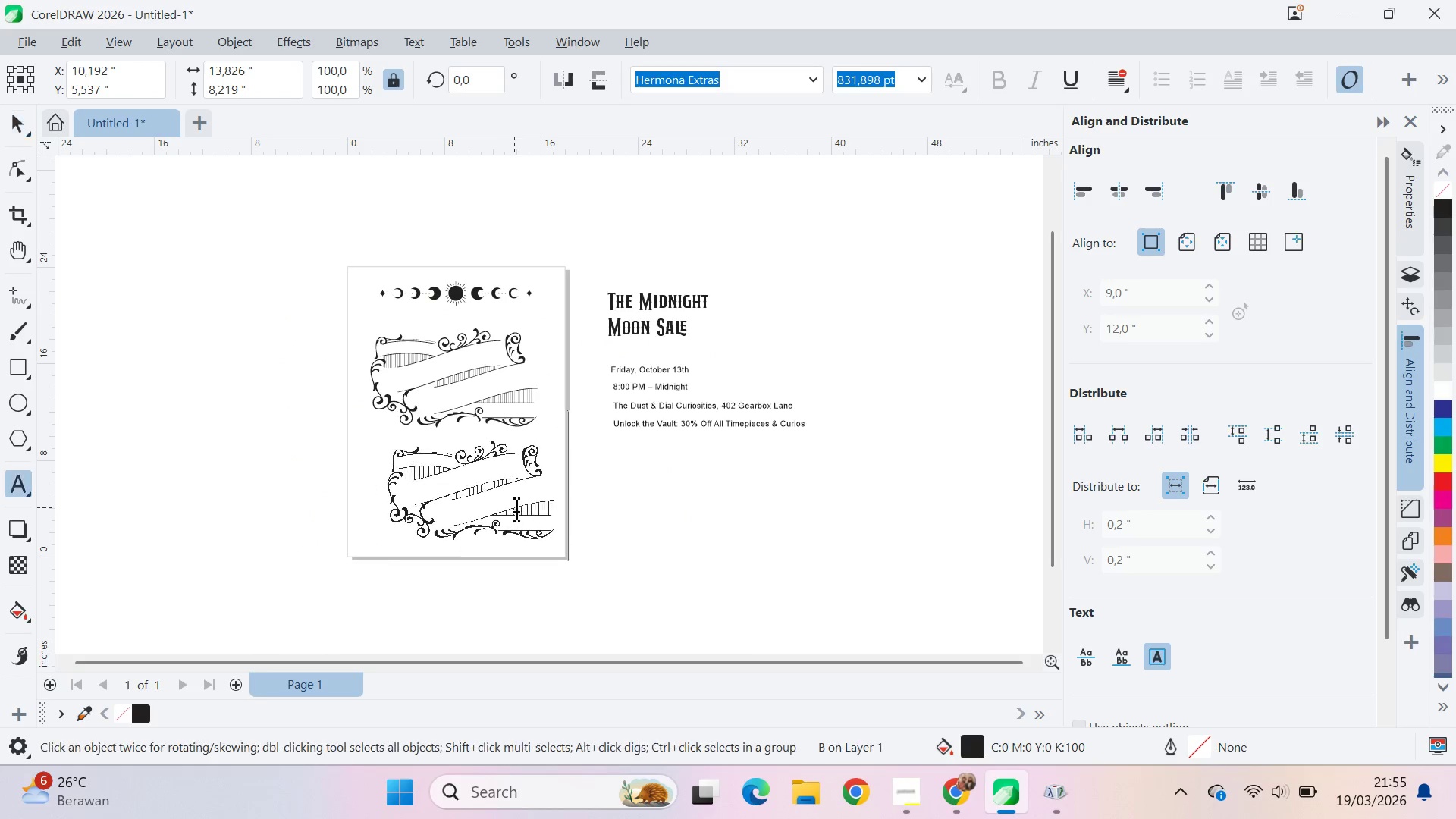 
key(Control+A)
 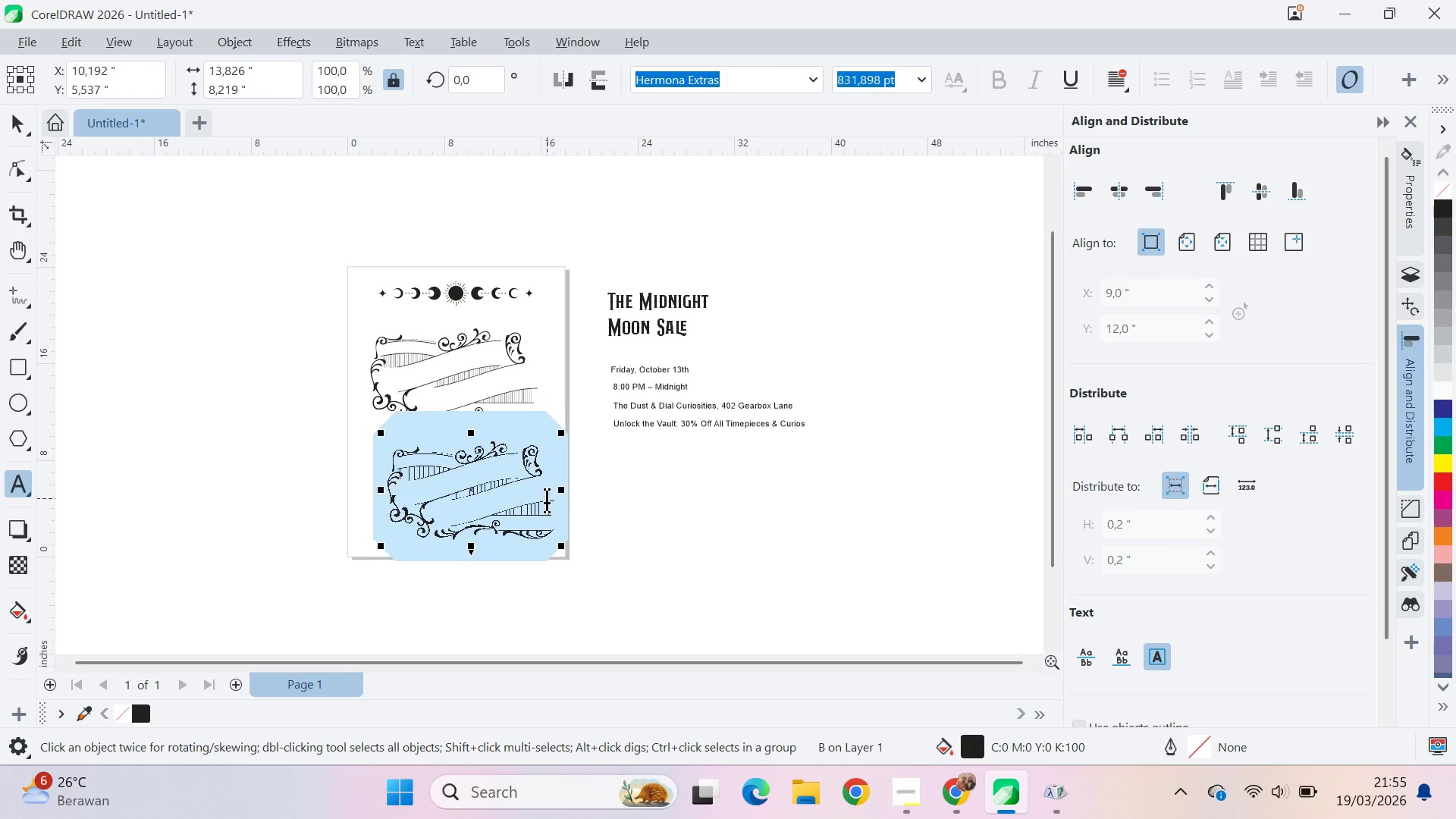 
key(Control+V)
 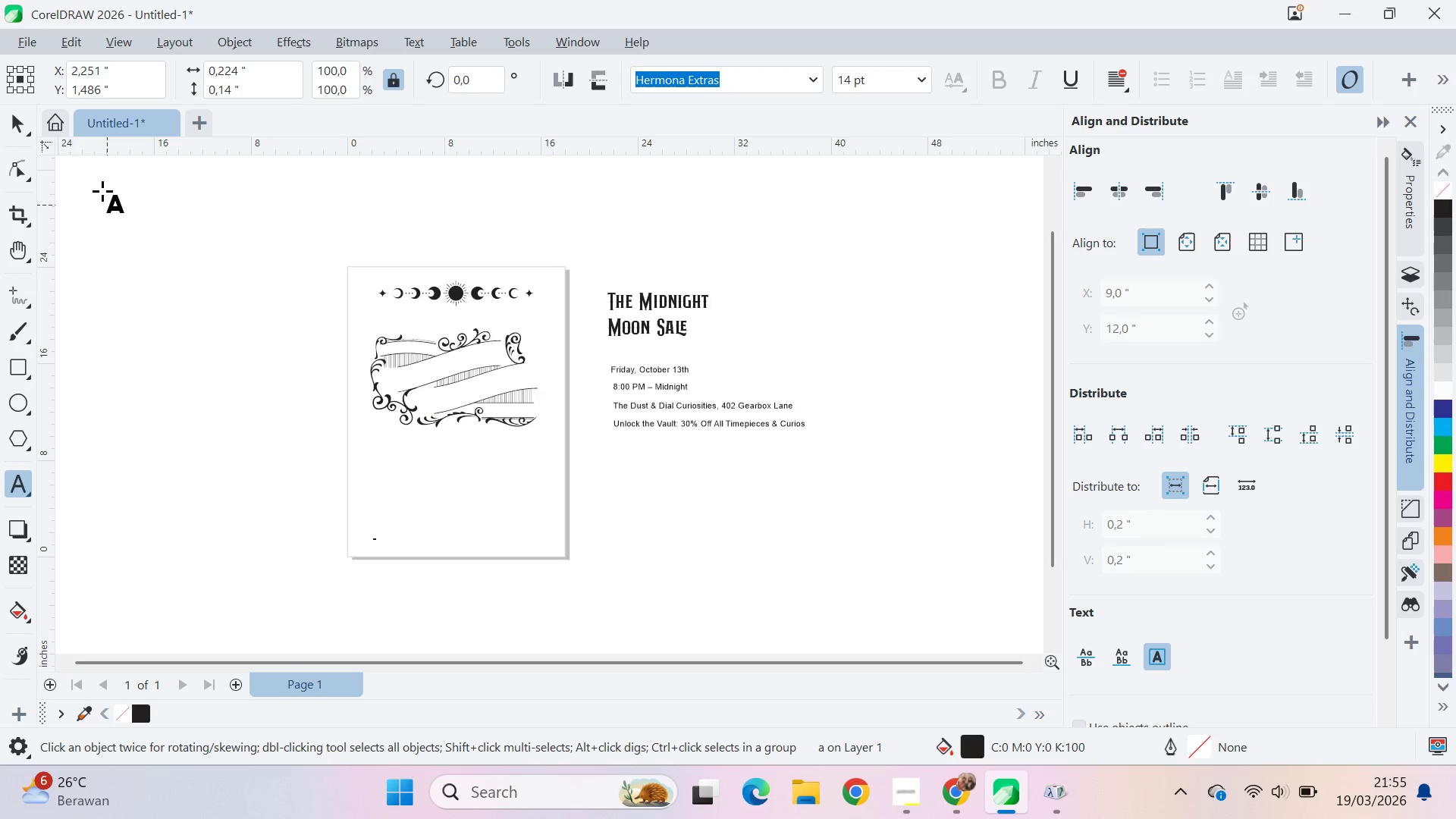 
left_click([20, 133])
 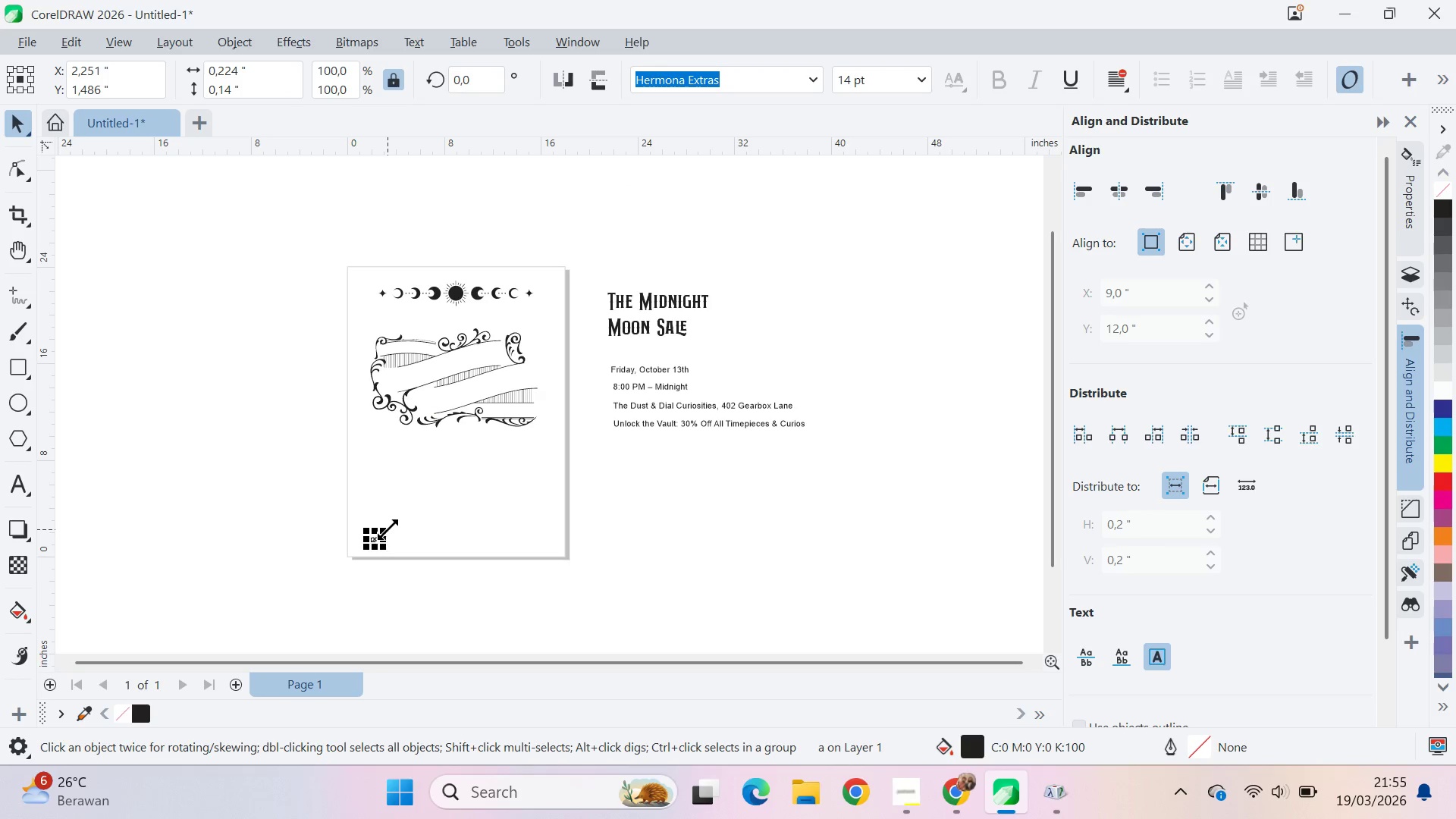 
left_click_drag(start_coordinate=[388, 529], to_coordinate=[548, 429])
 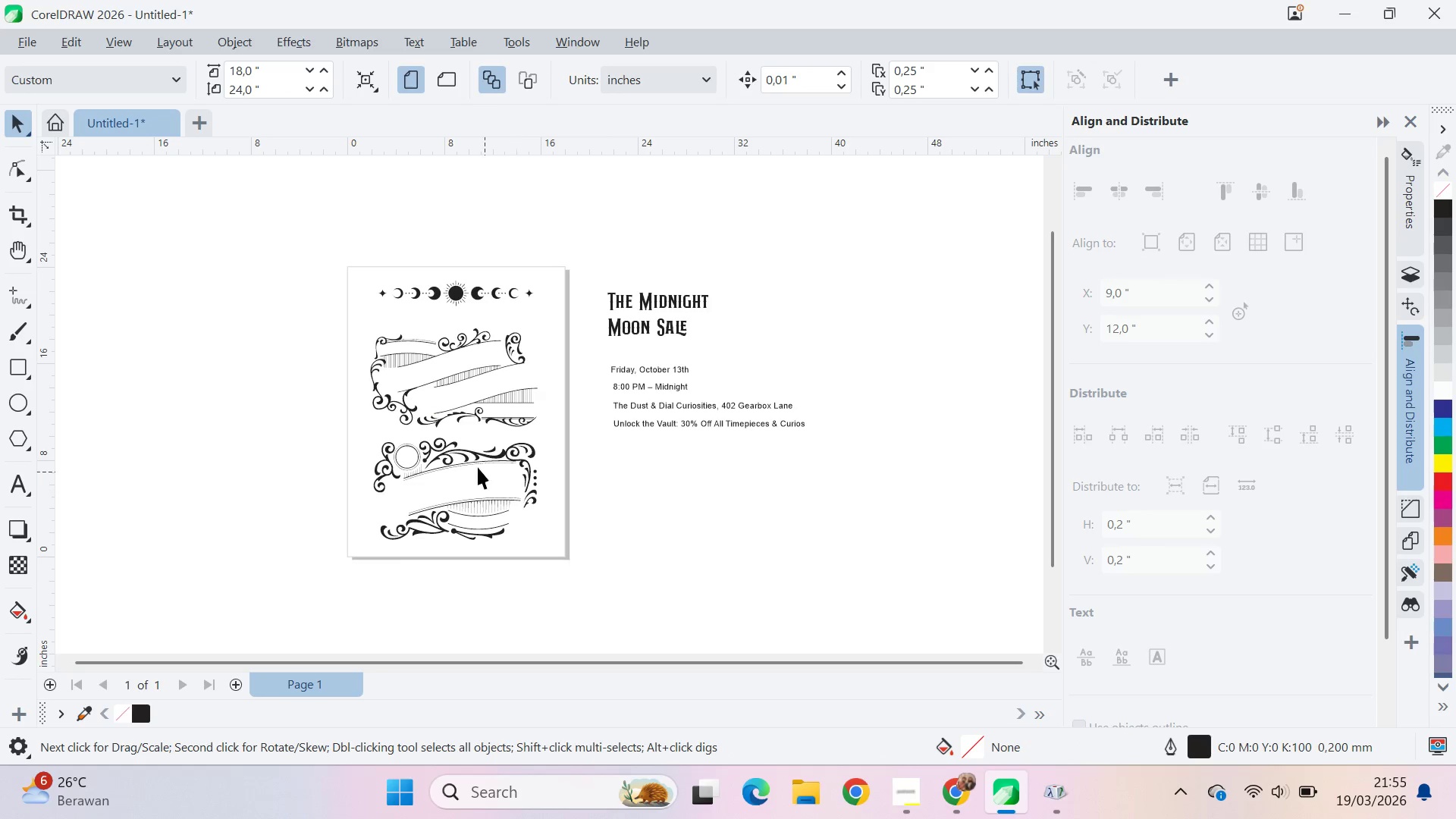 
scroll: coordinate [457, 435], scroll_direction: up, amount: 4.0
 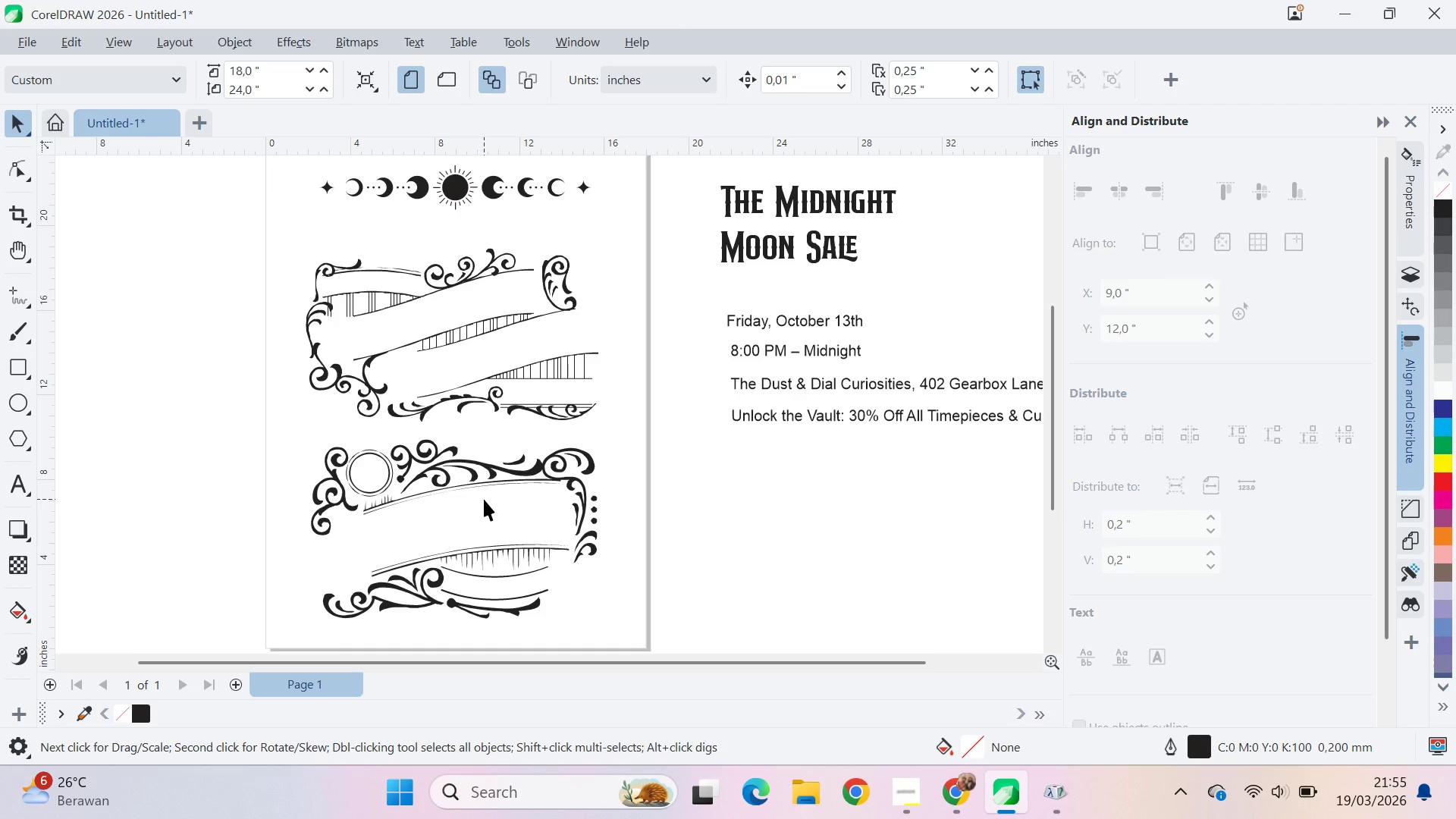 
double_click([487, 490])
 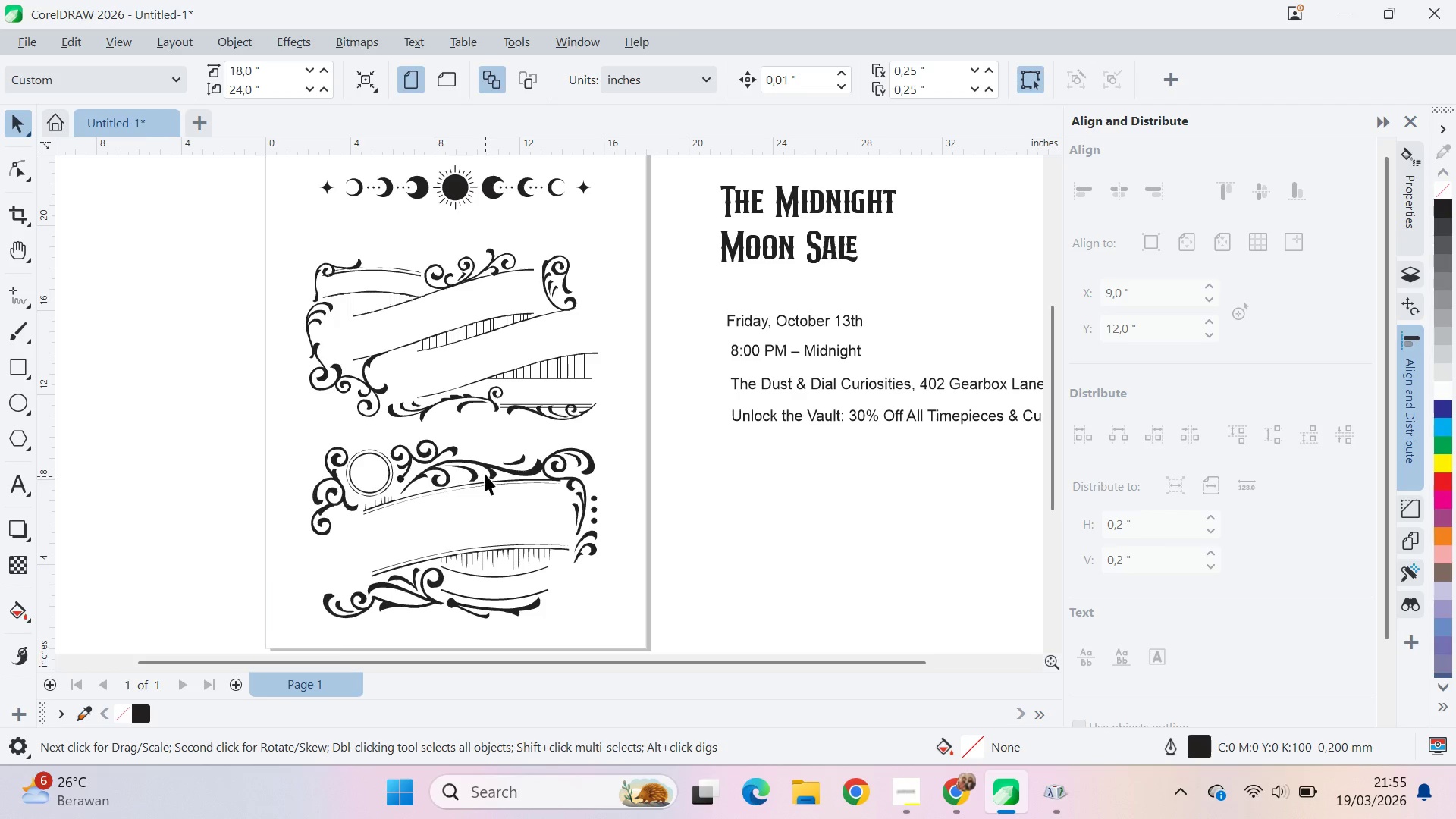 
triple_click([485, 472])
 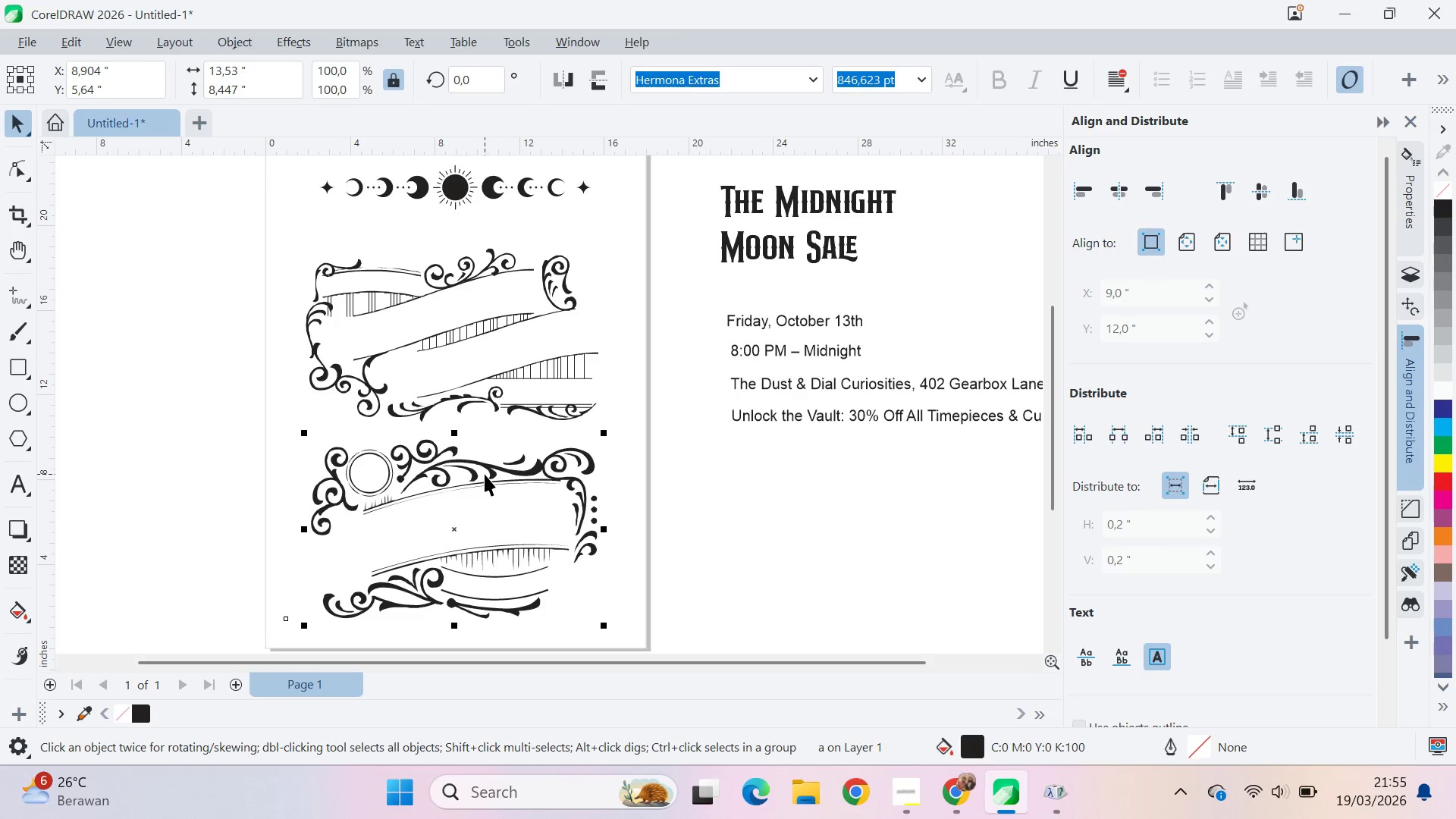 
key(Delete)
 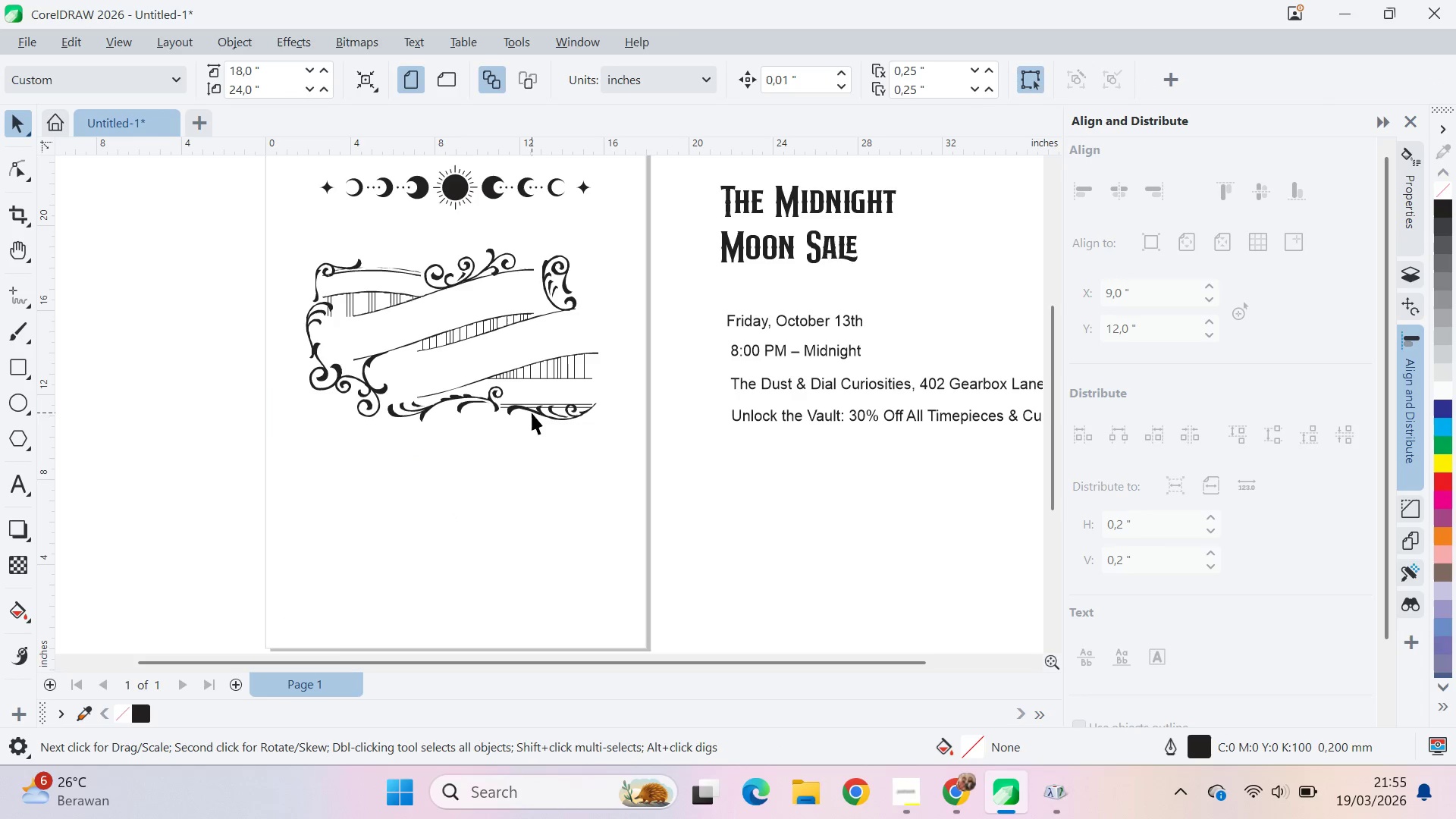 
left_click_drag(start_coordinate=[532, 411], to_coordinate=[543, 478])
 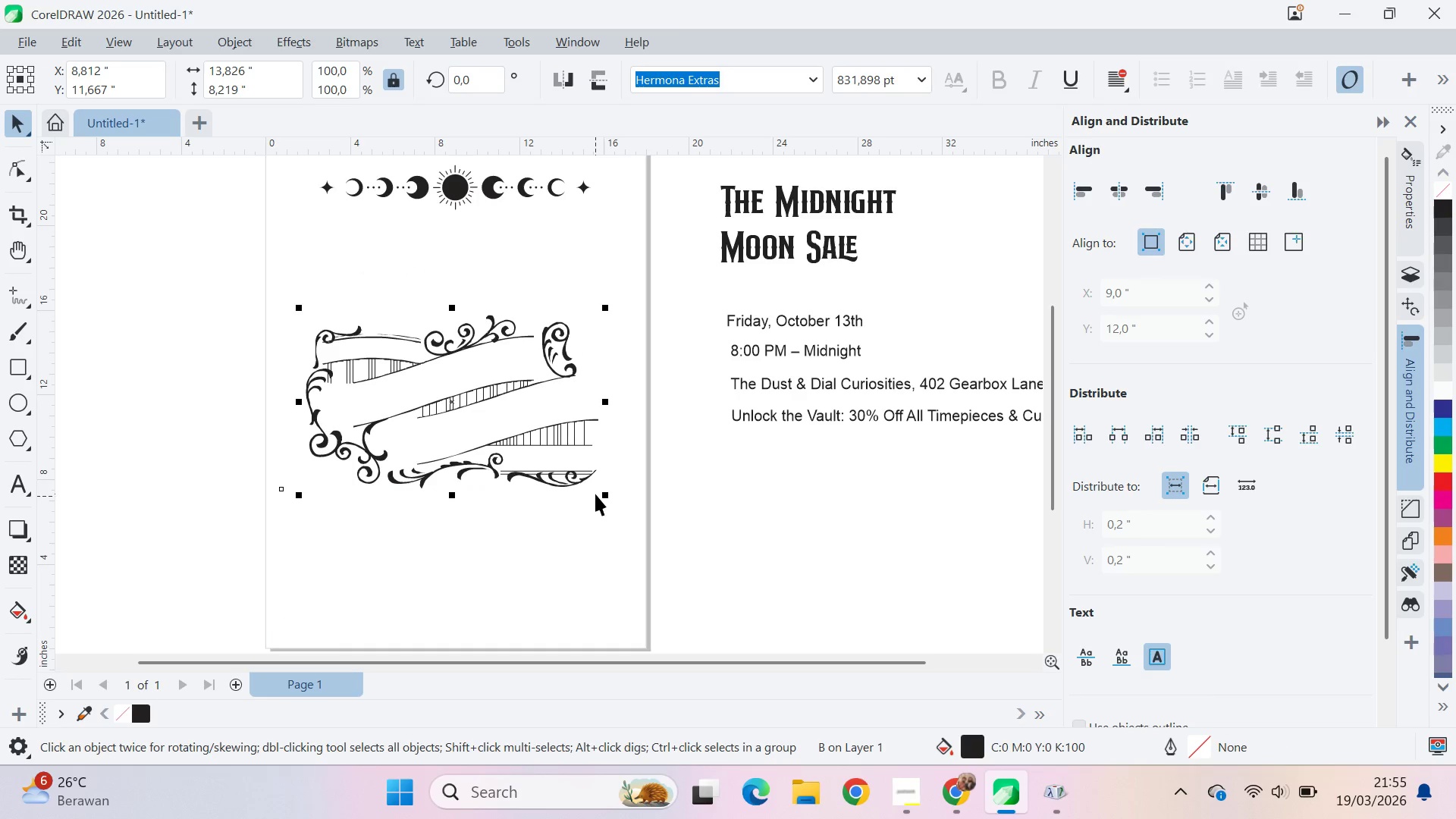 
hold_key(key=ShiftLeft, duration=0.47)
 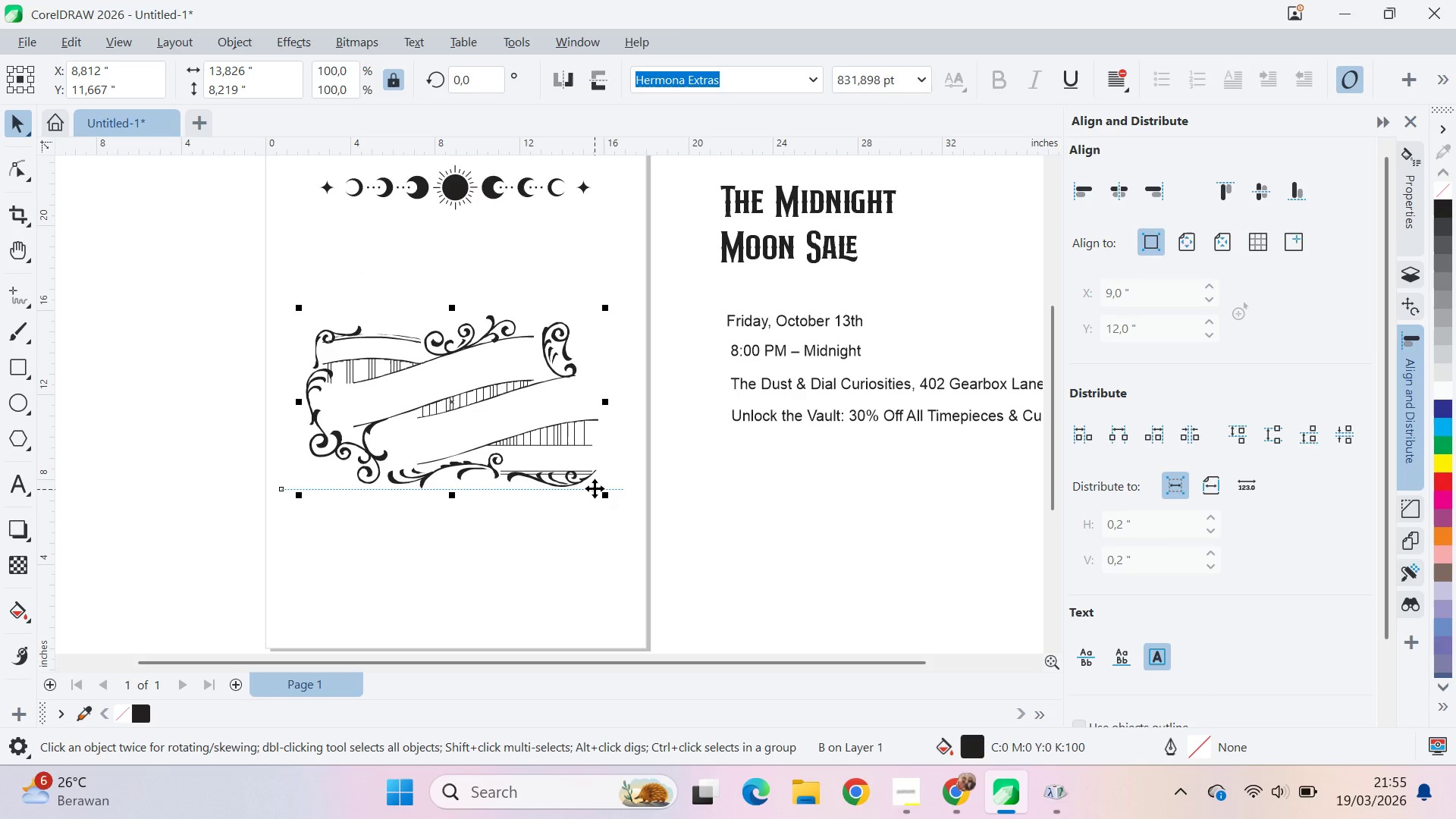 
key(Control+Q)
 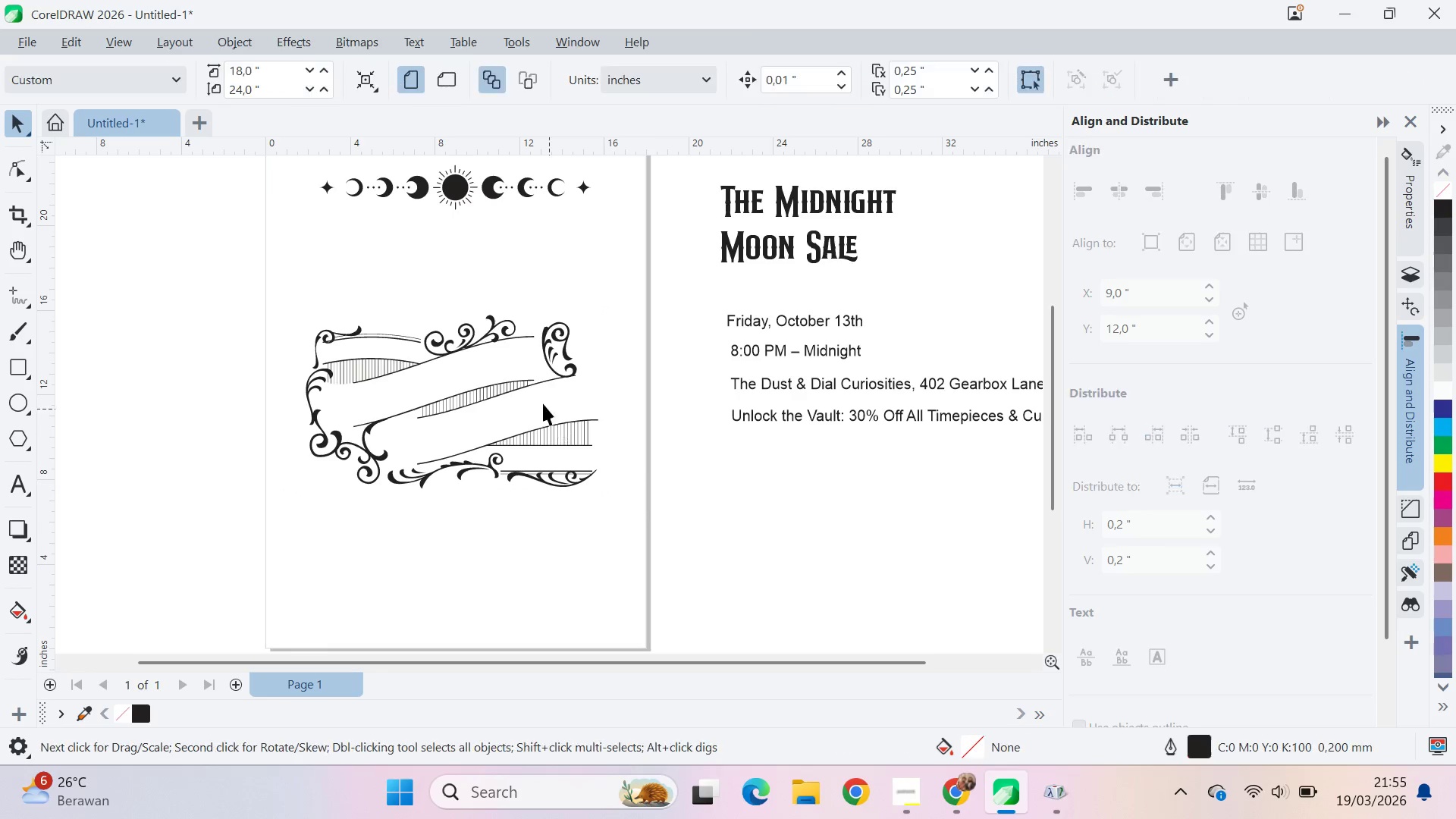 
key(Q)
 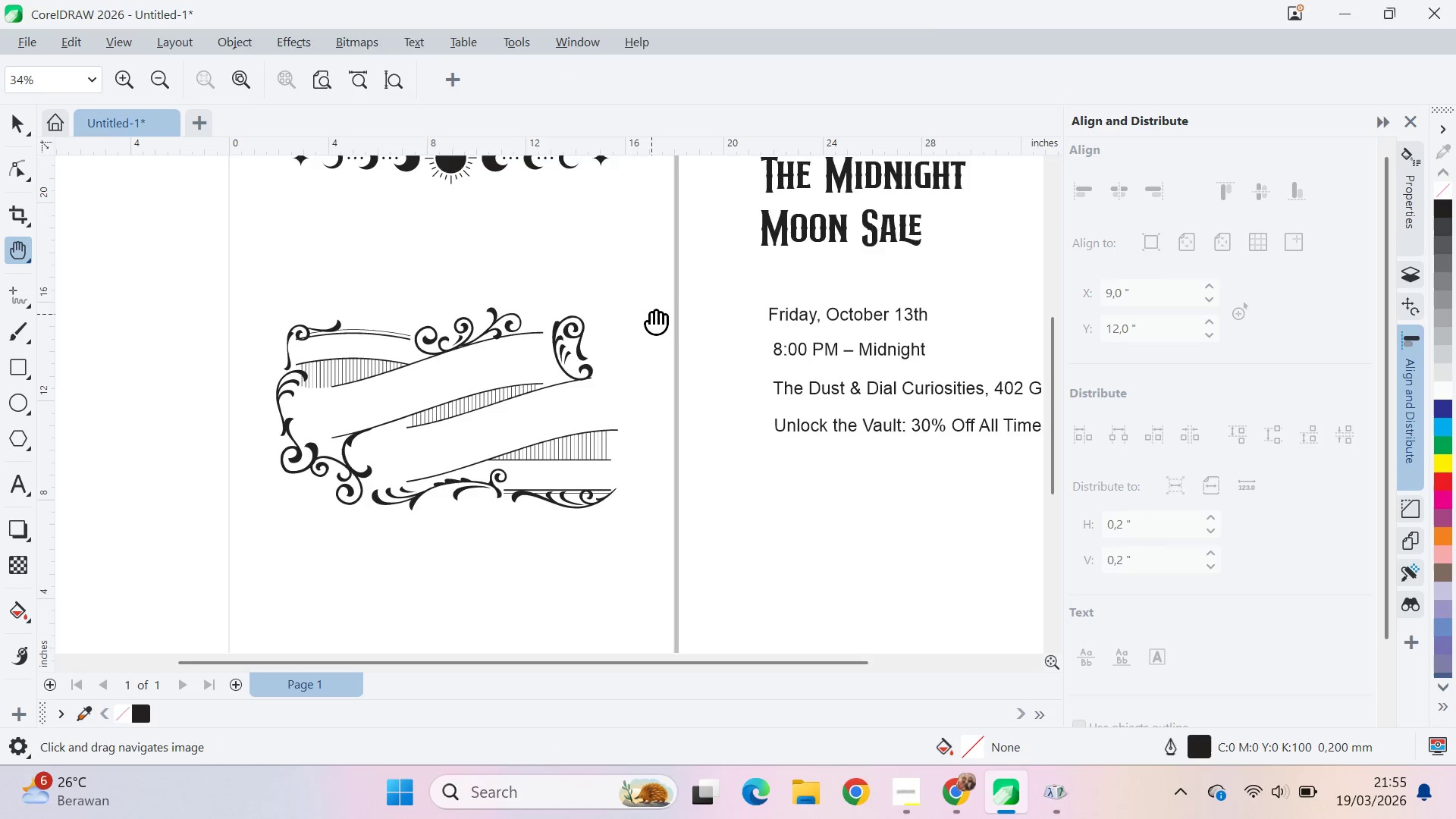 
scroll: coordinate [507, 379], scroll_direction: up, amount: 1.0
 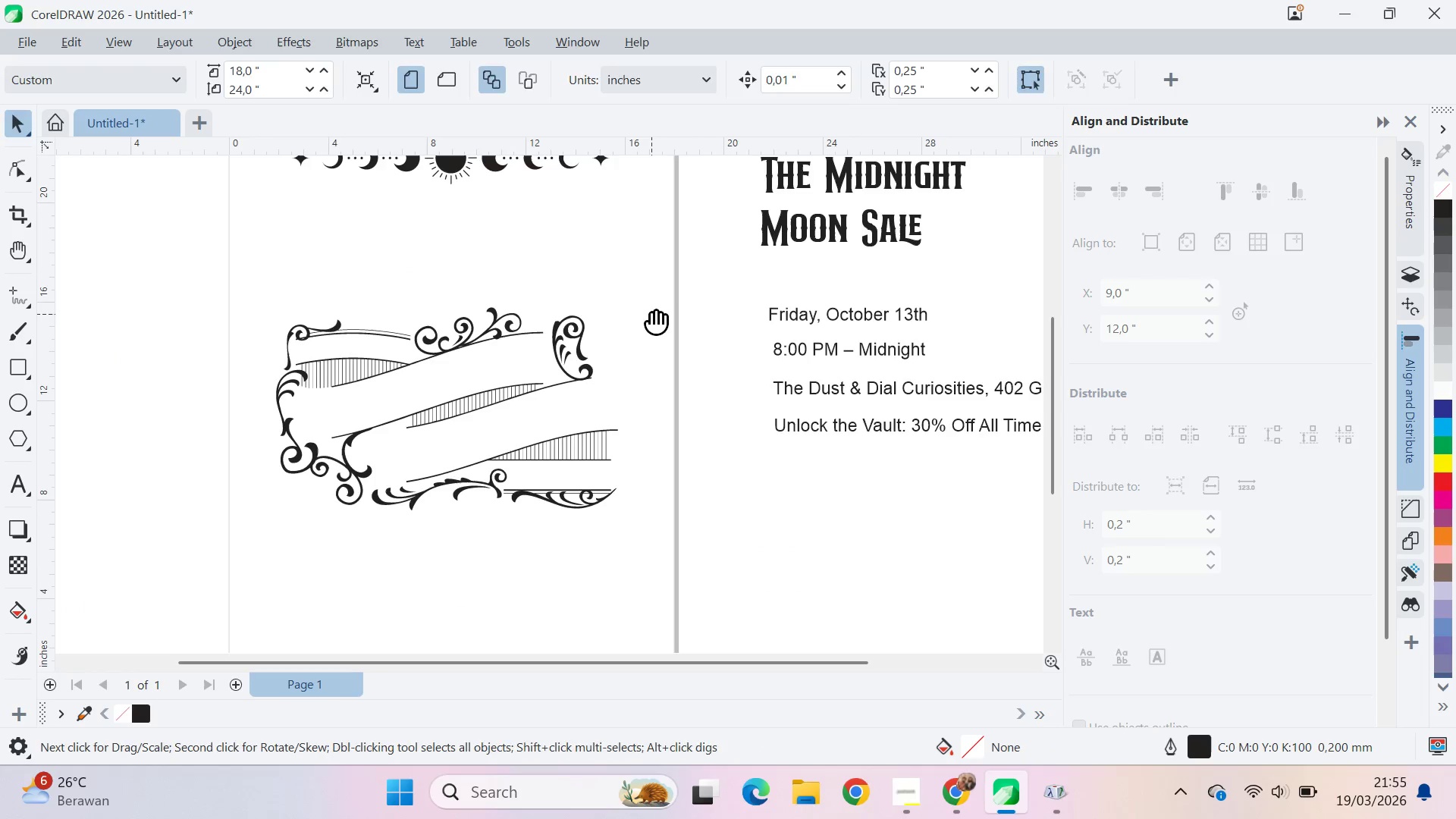 
left_click_drag(start_coordinate=[651, 314], to_coordinate=[626, 398])
 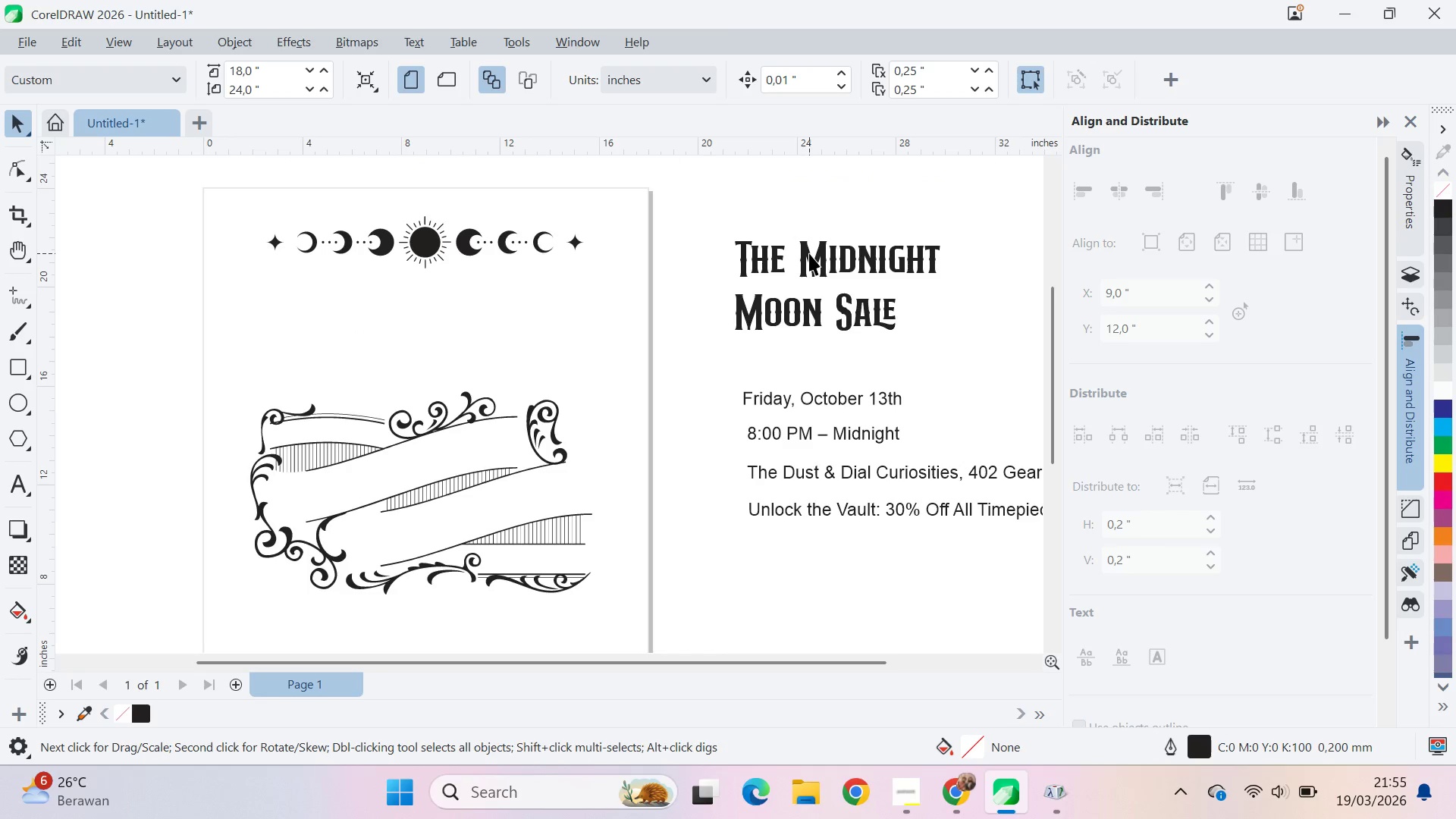 
key(V)
 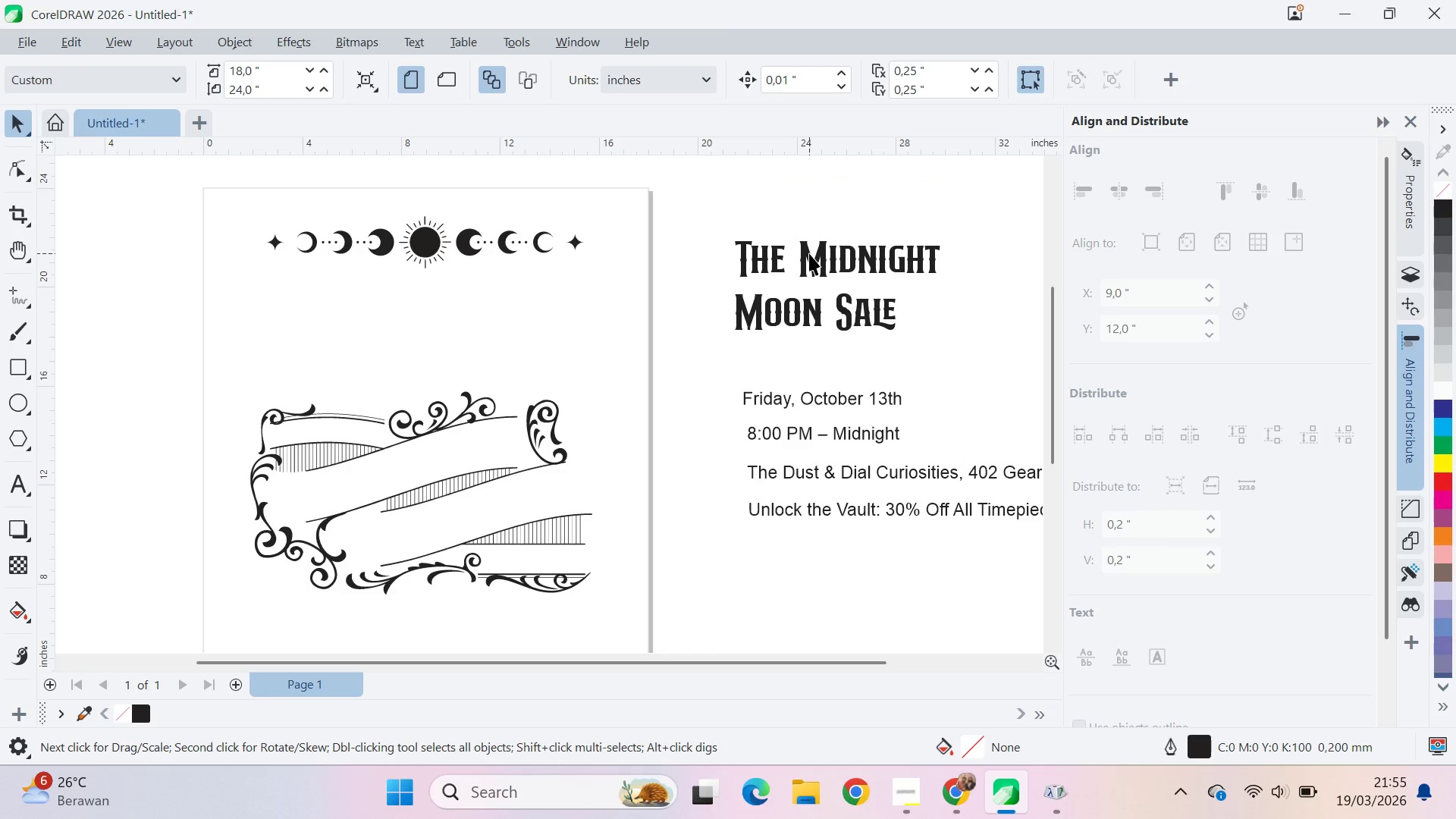 
left_click_drag(start_coordinate=[809, 253], to_coordinate=[657, 292])
 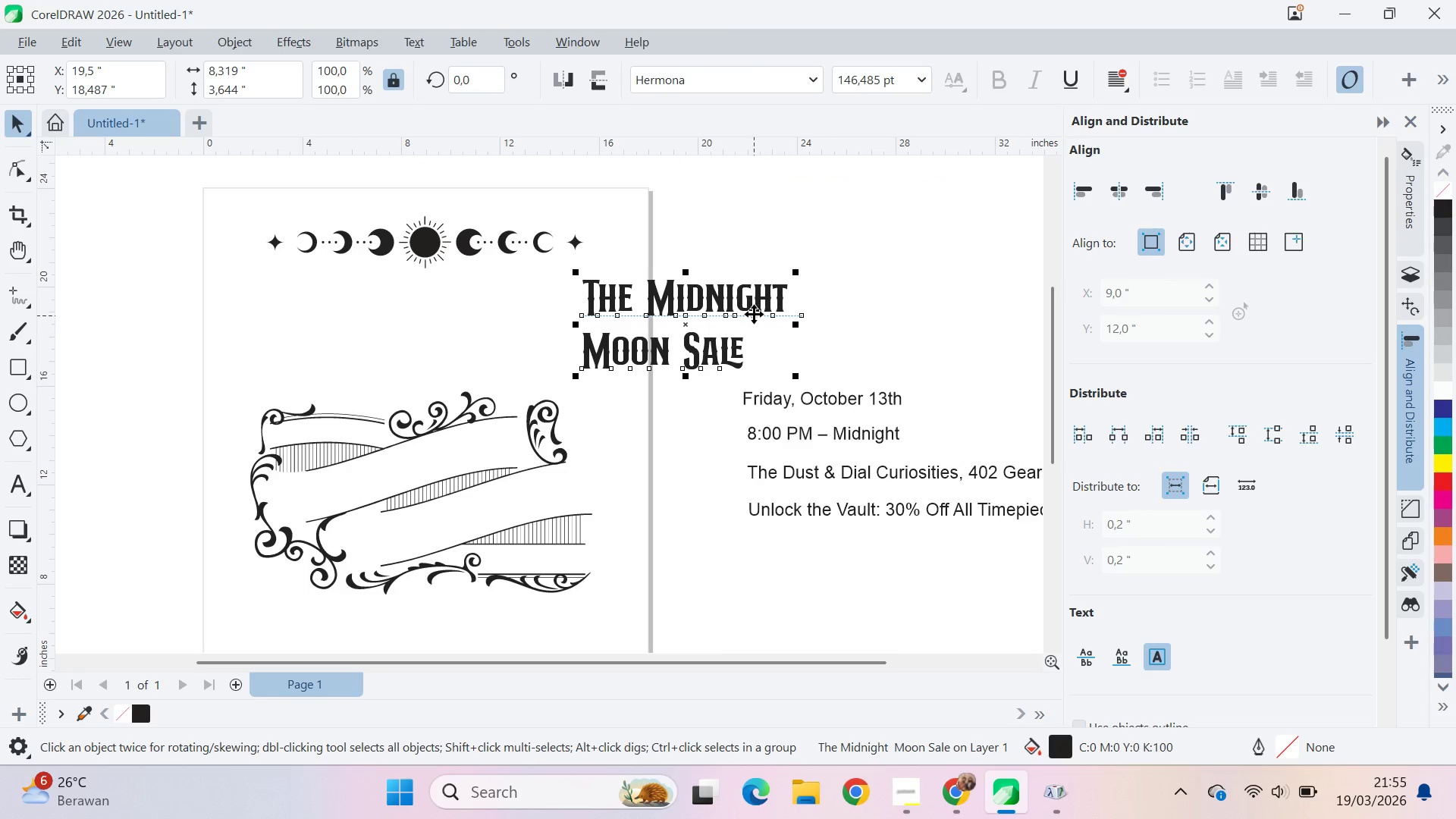 
left_click_drag(start_coordinate=[754, 314], to_coordinate=[731, 328])
 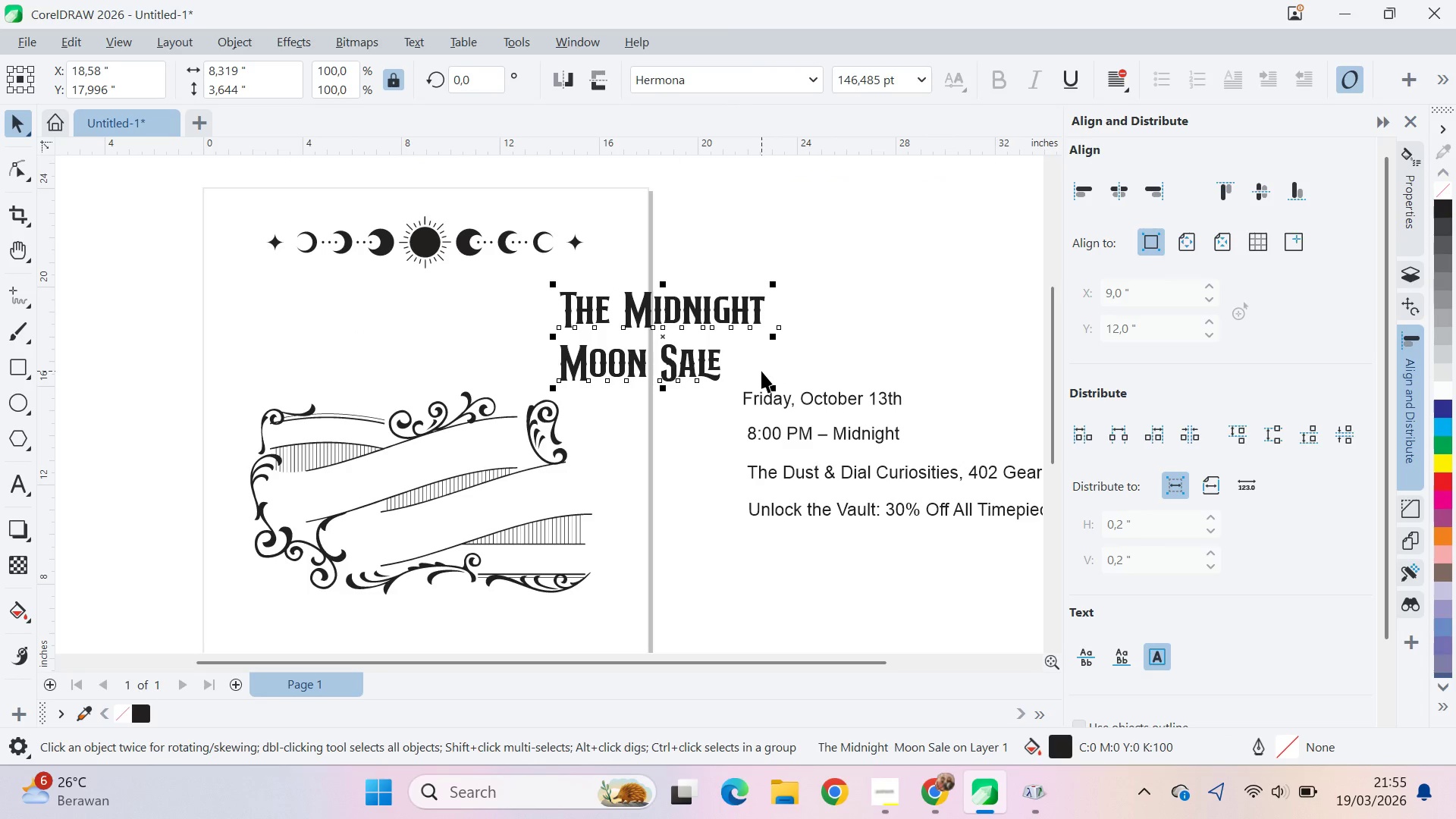 
key(Control+K)
 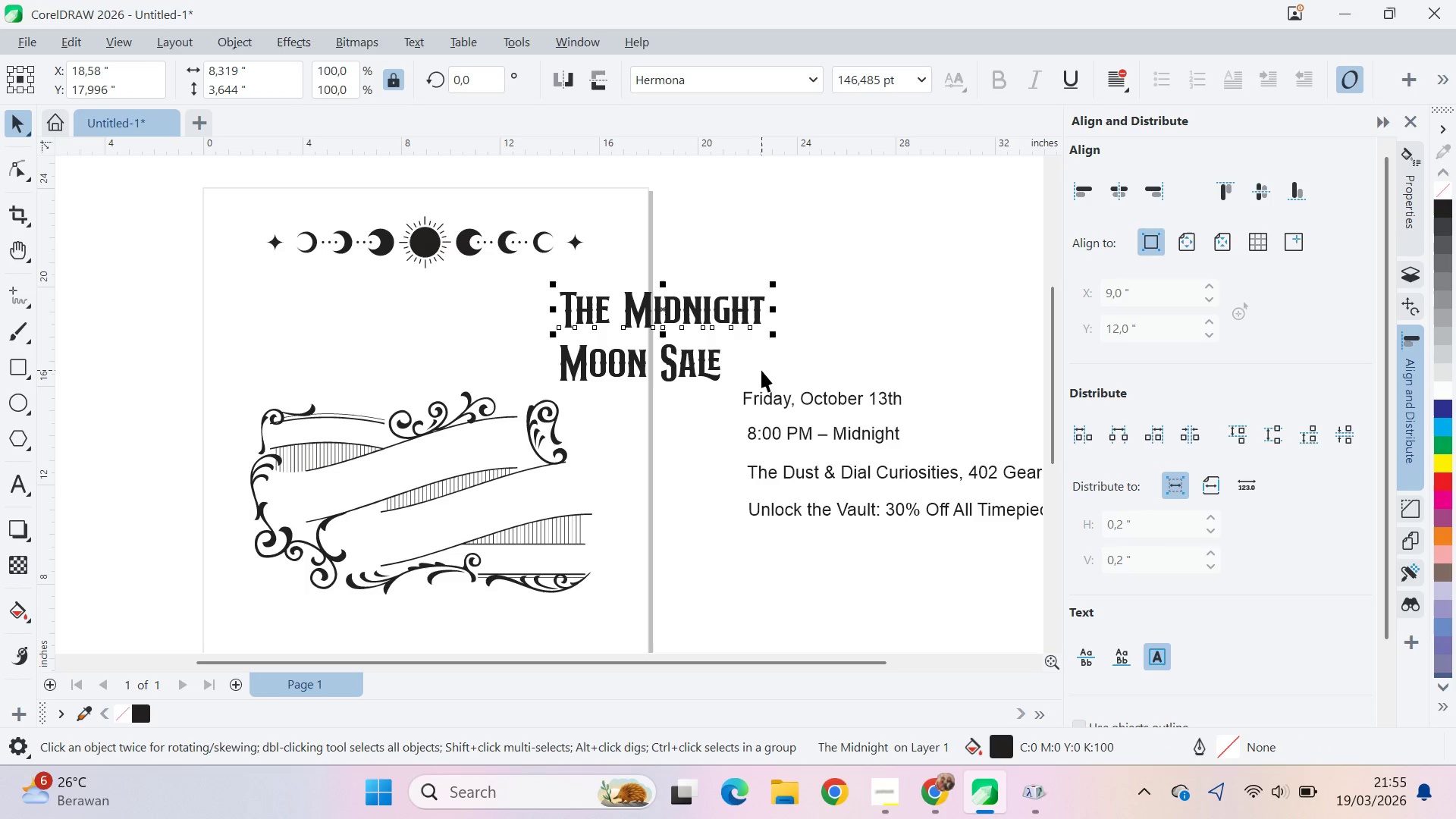 
left_click([761, 370])
 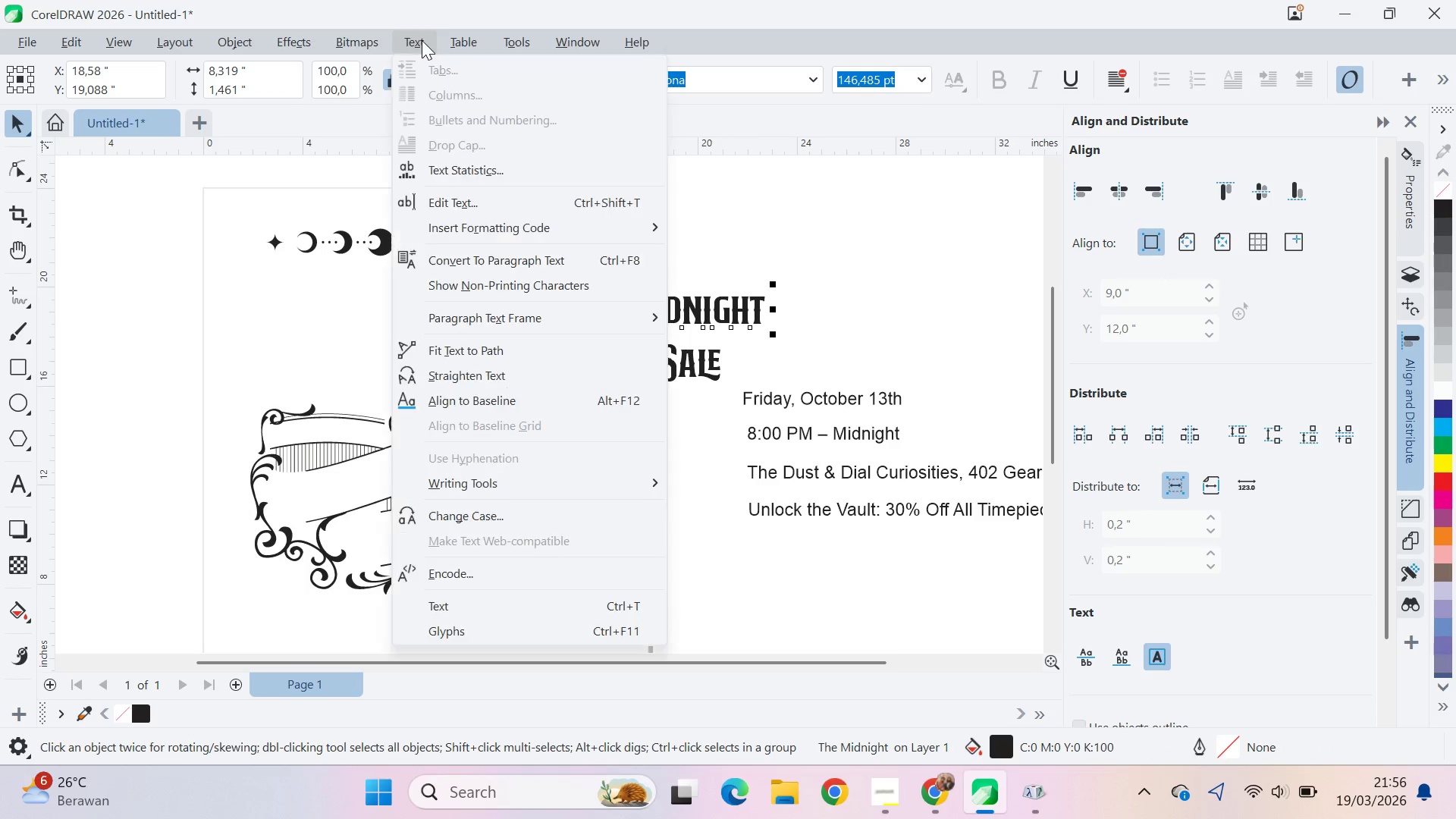 
left_click([491, 344])
 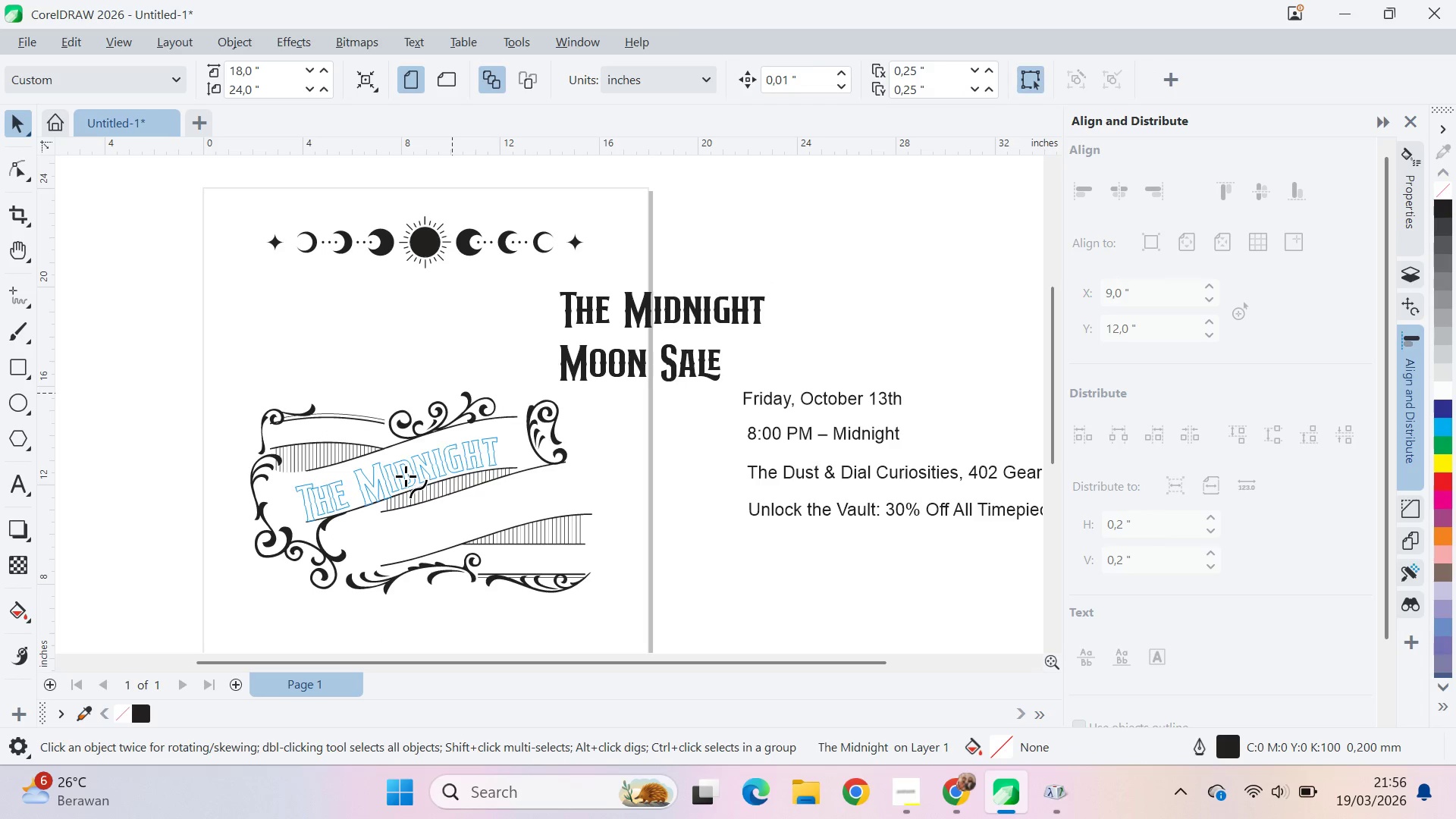 
wait(13.92)
 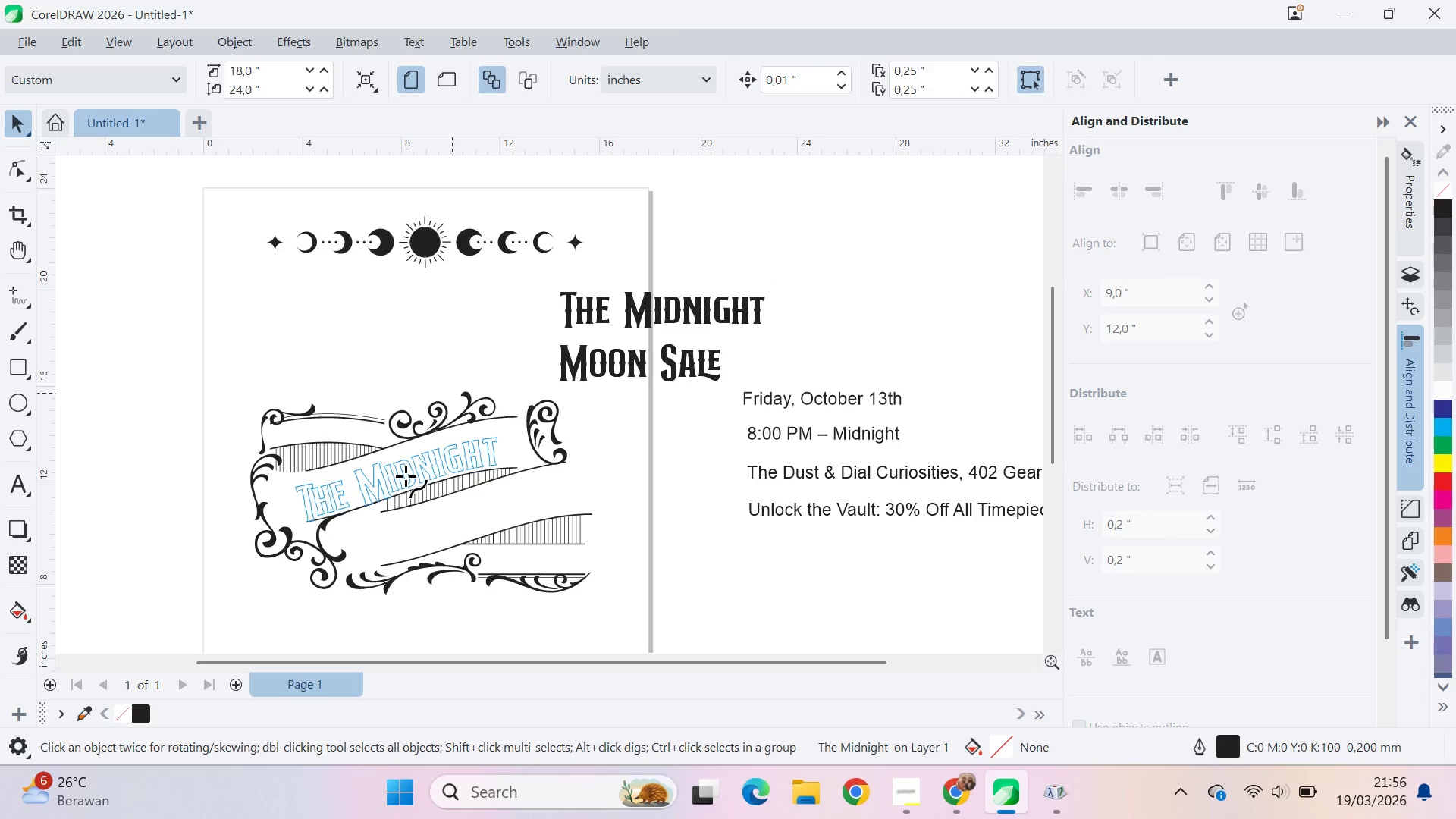 
left_click([422, 465])
 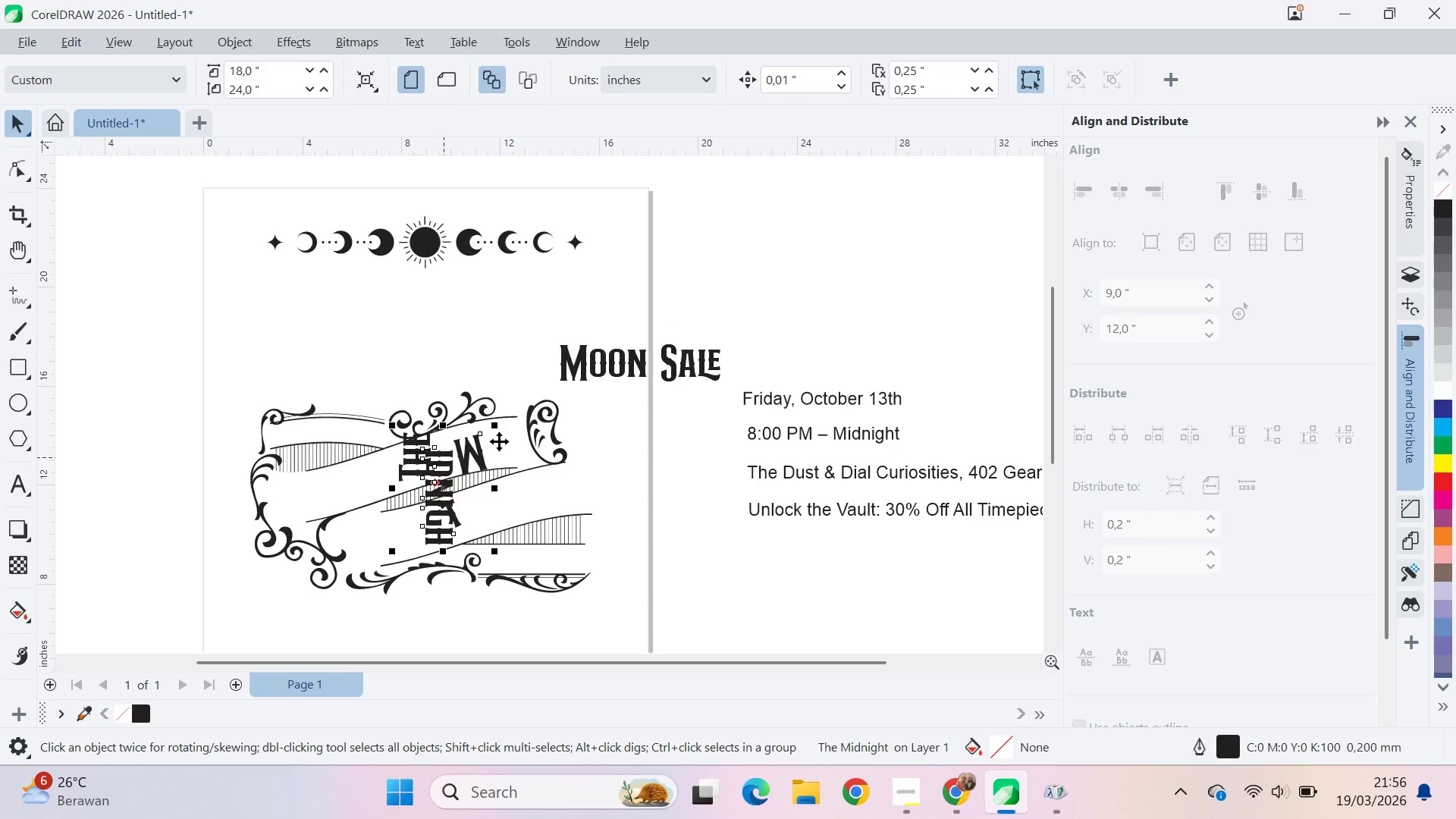 
key(Control+Z)
 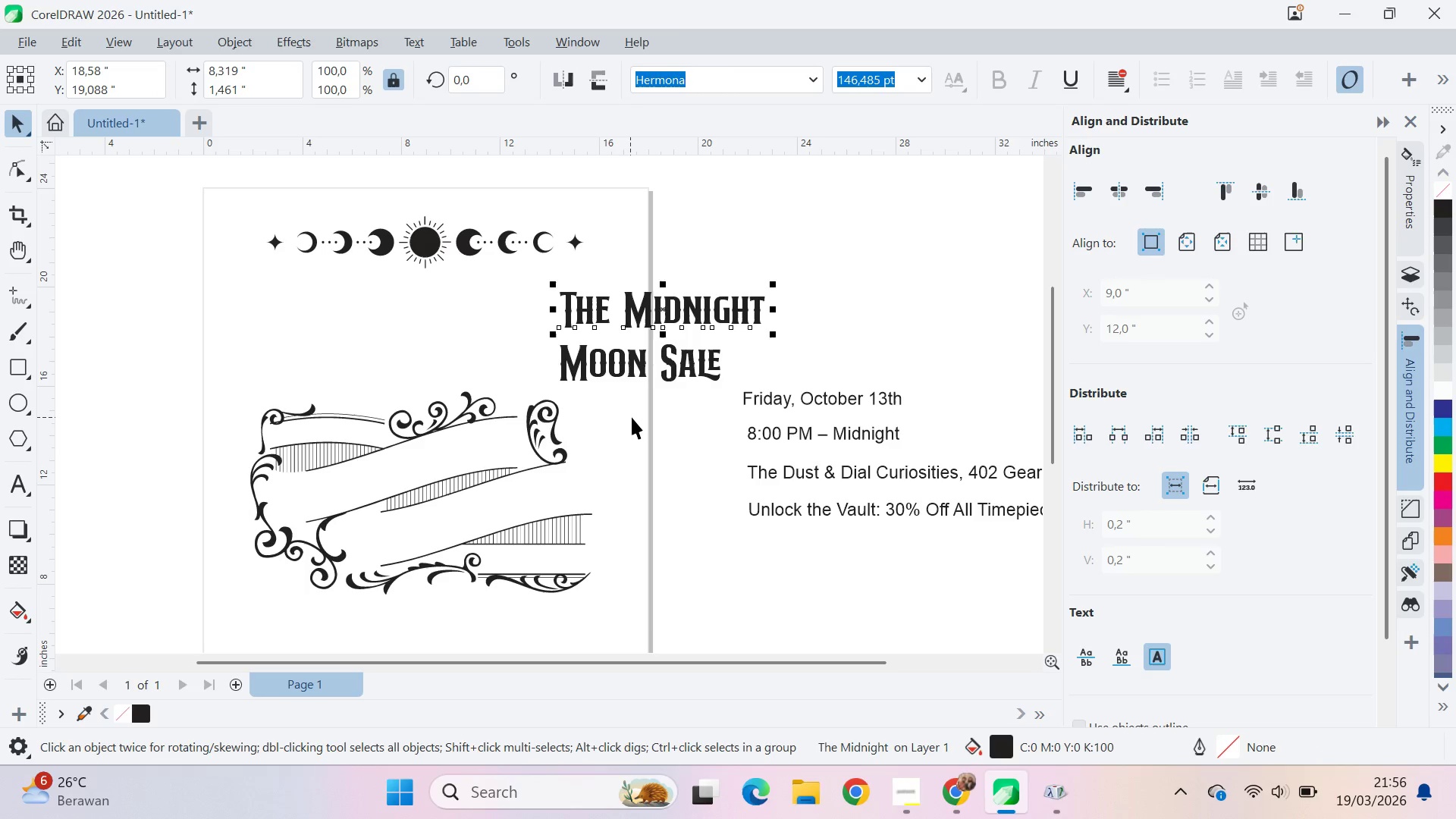 
left_click([632, 417])
 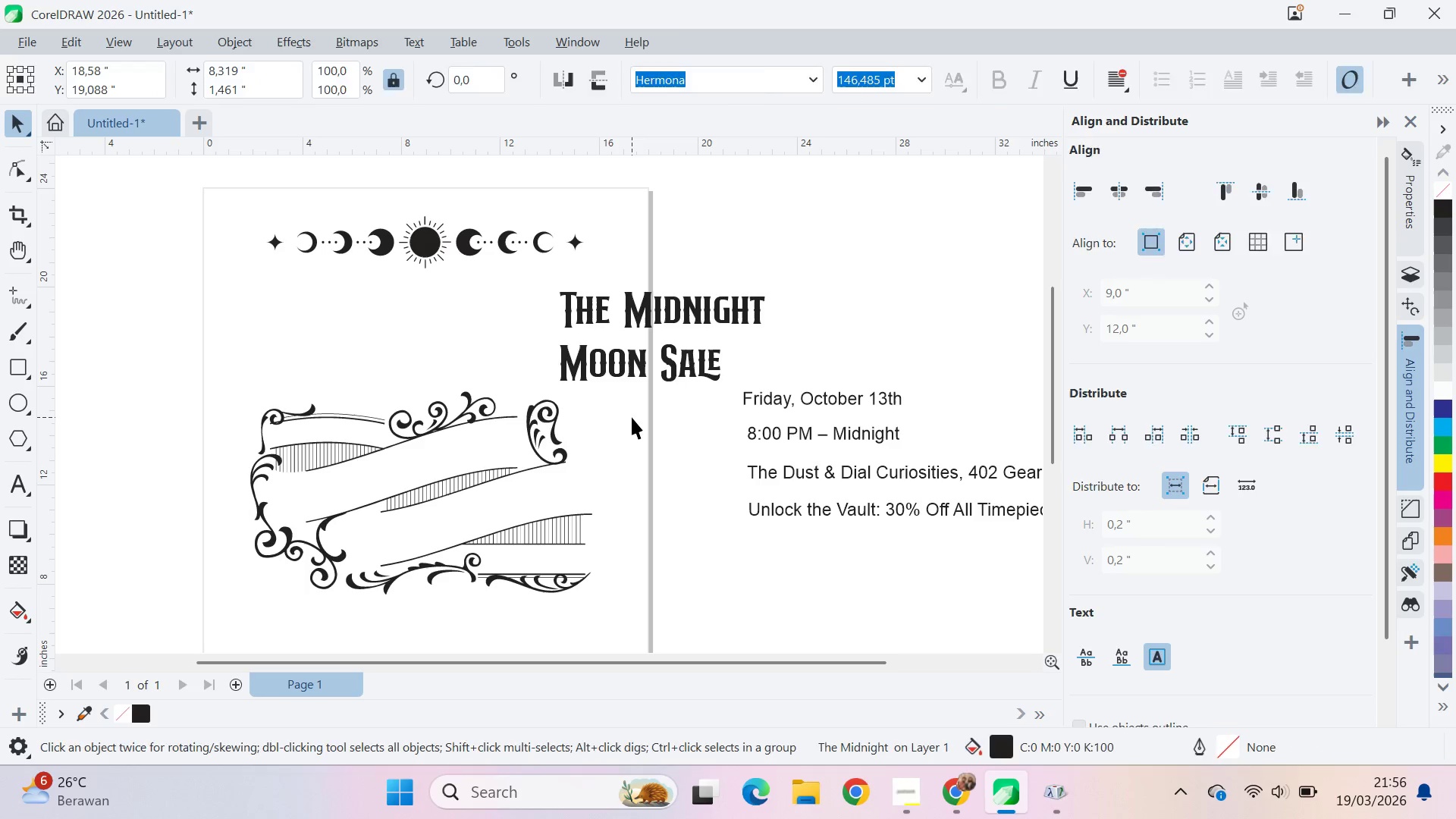 
key(V)
 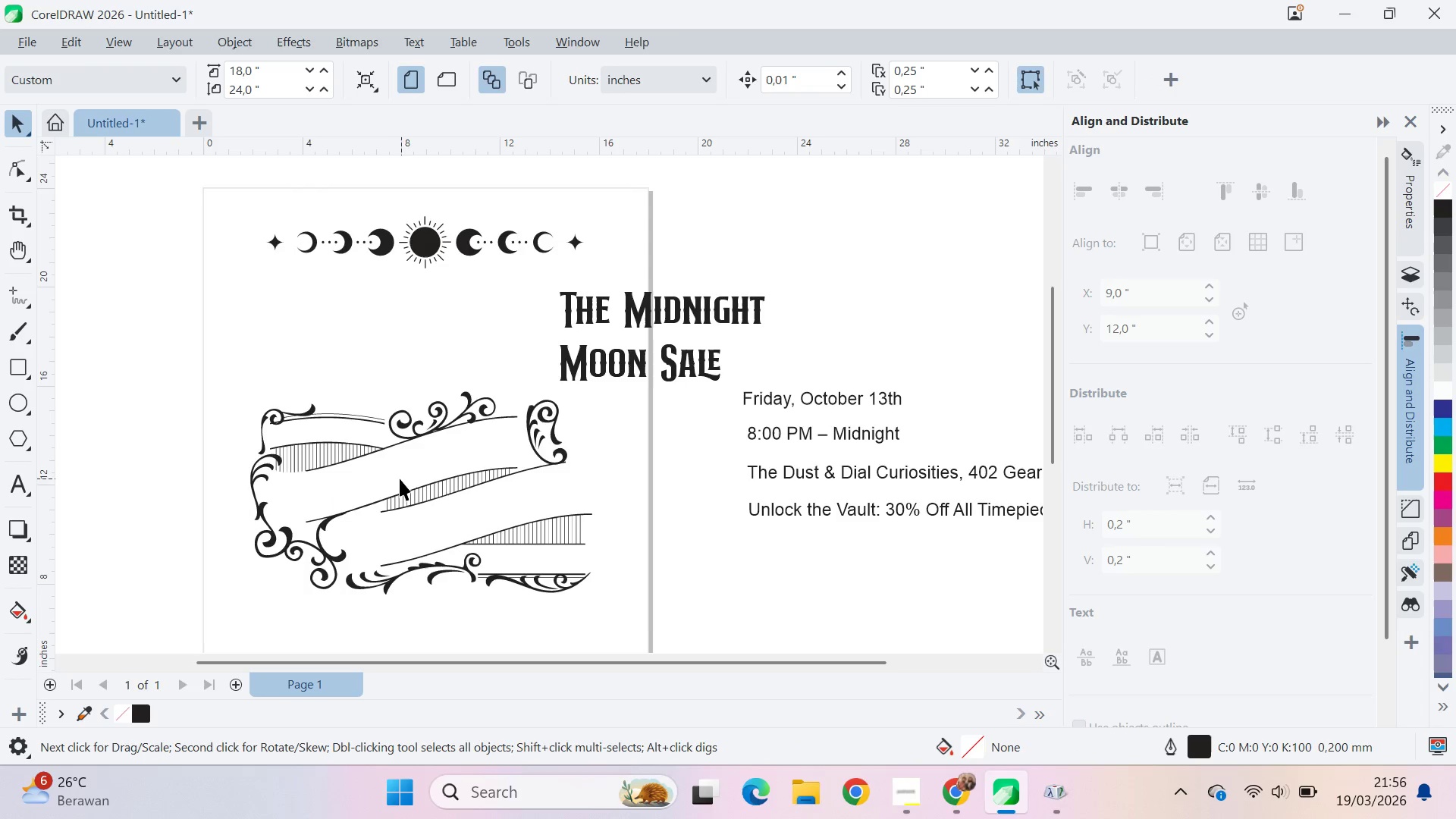 
scroll: coordinate [352, 491], scroll_direction: up, amount: 6.0
 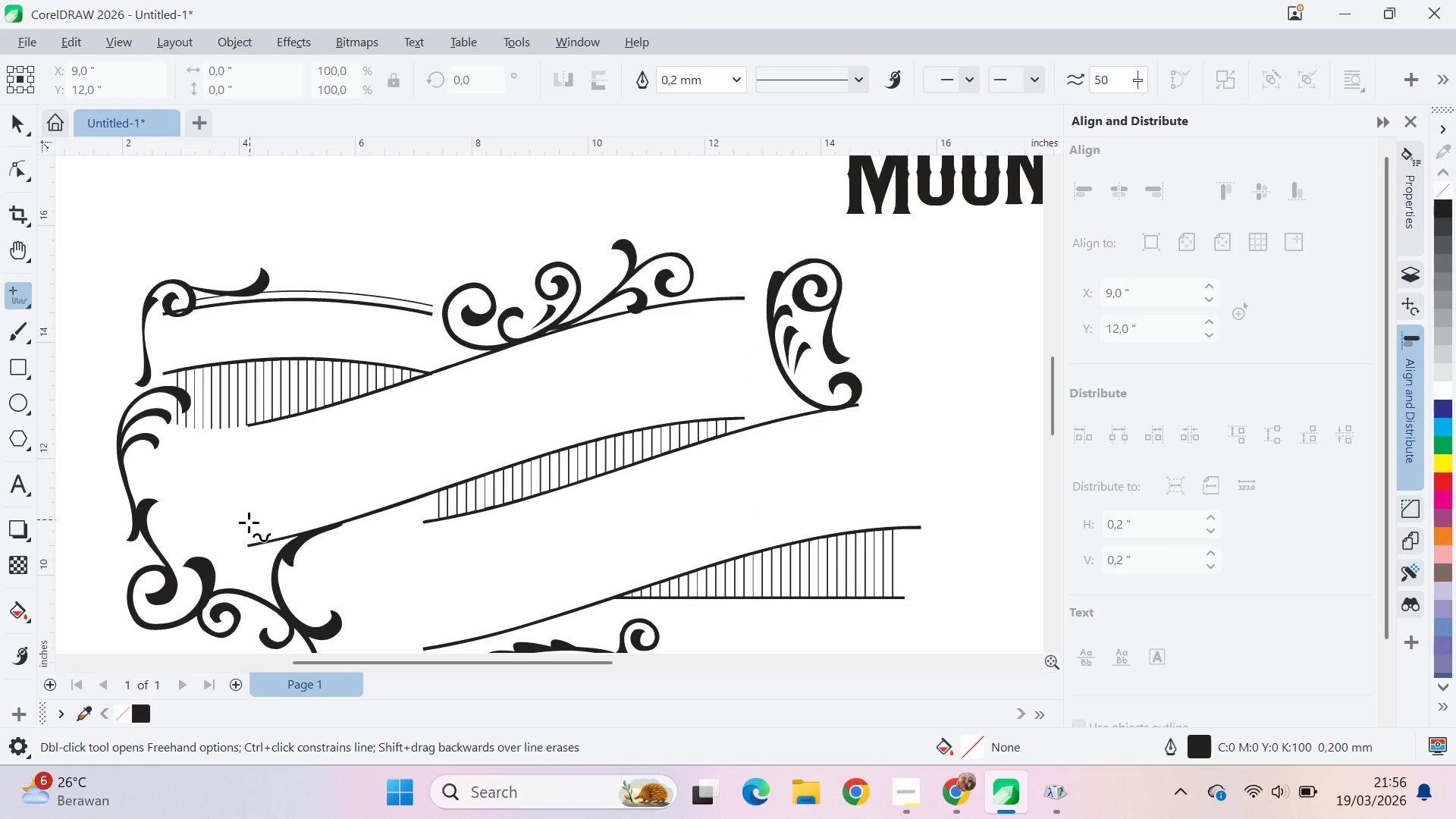 
left_click_drag(start_coordinate=[249, 547], to_coordinate=[244, 547])
 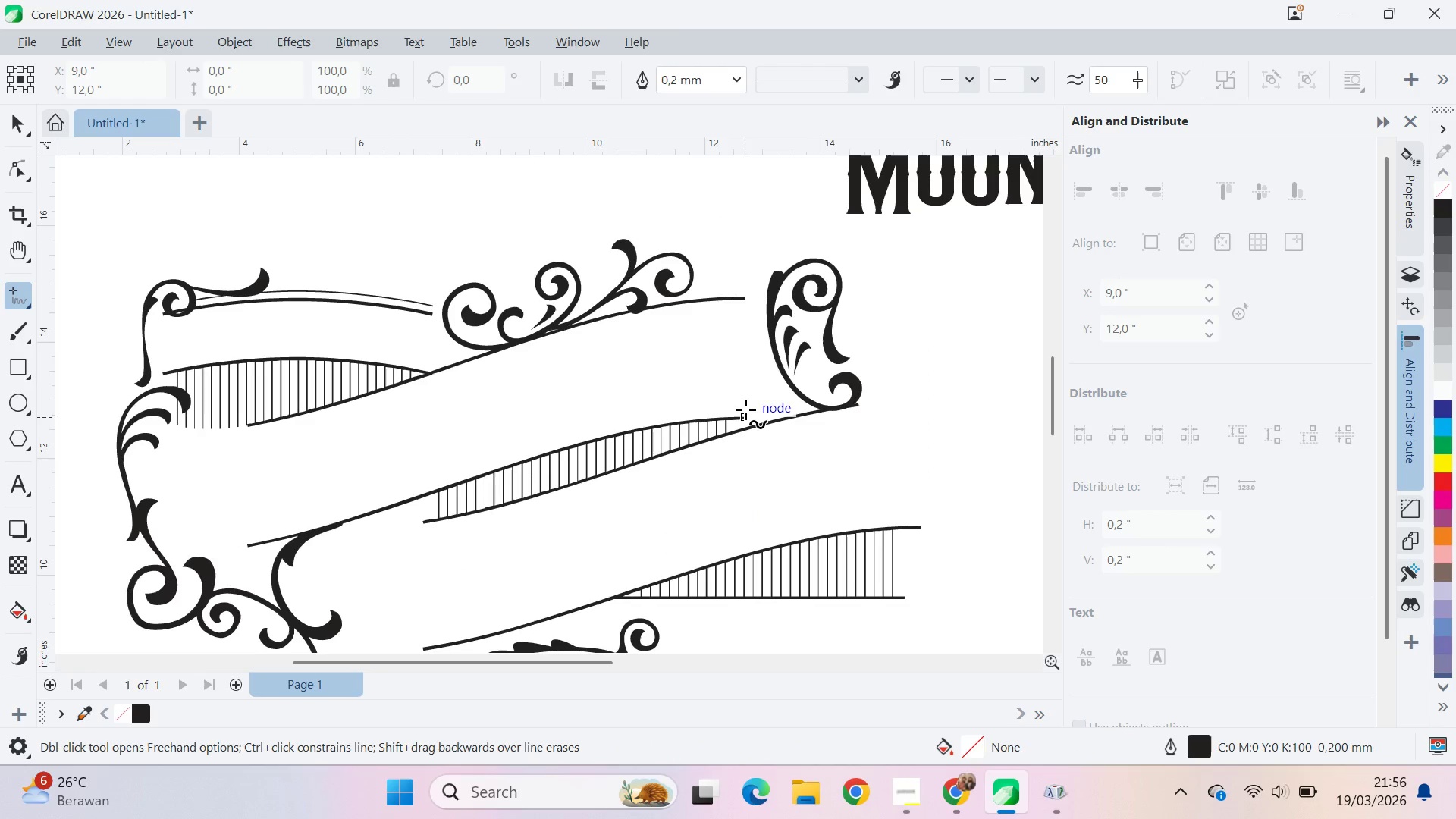 
left_click([745, 416])
 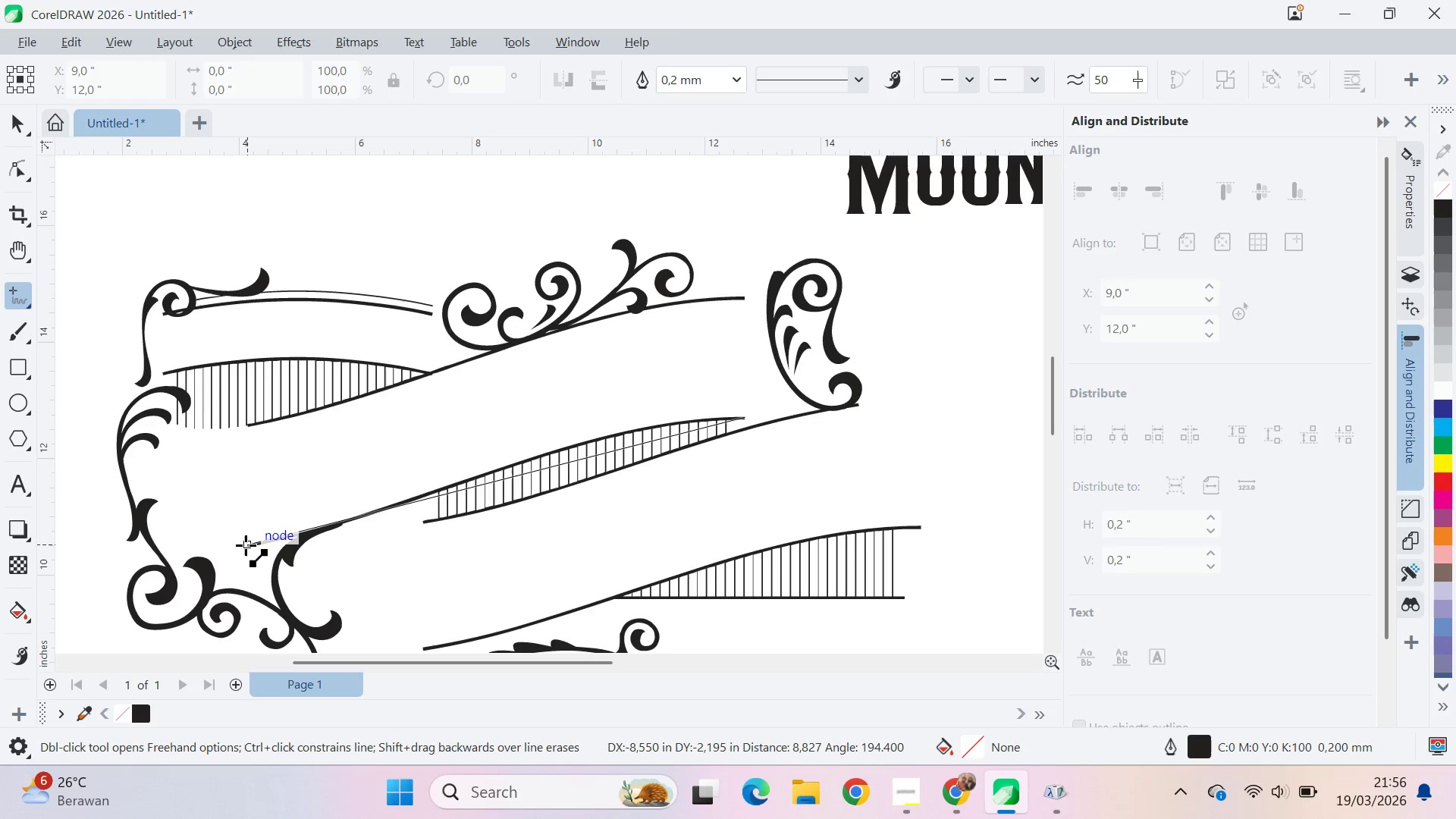 
key(A)
 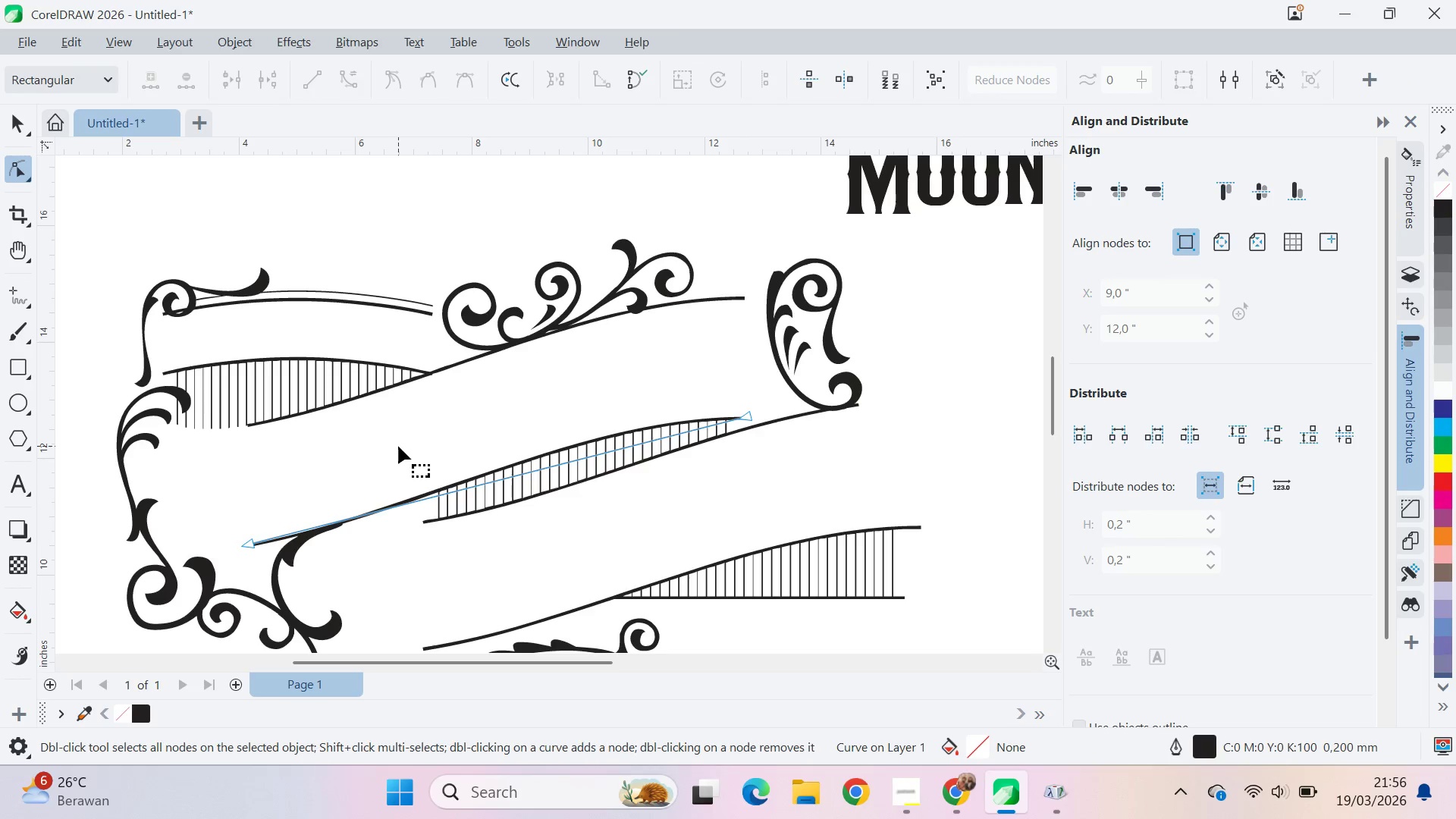 
key(Control+ControlLeft)
 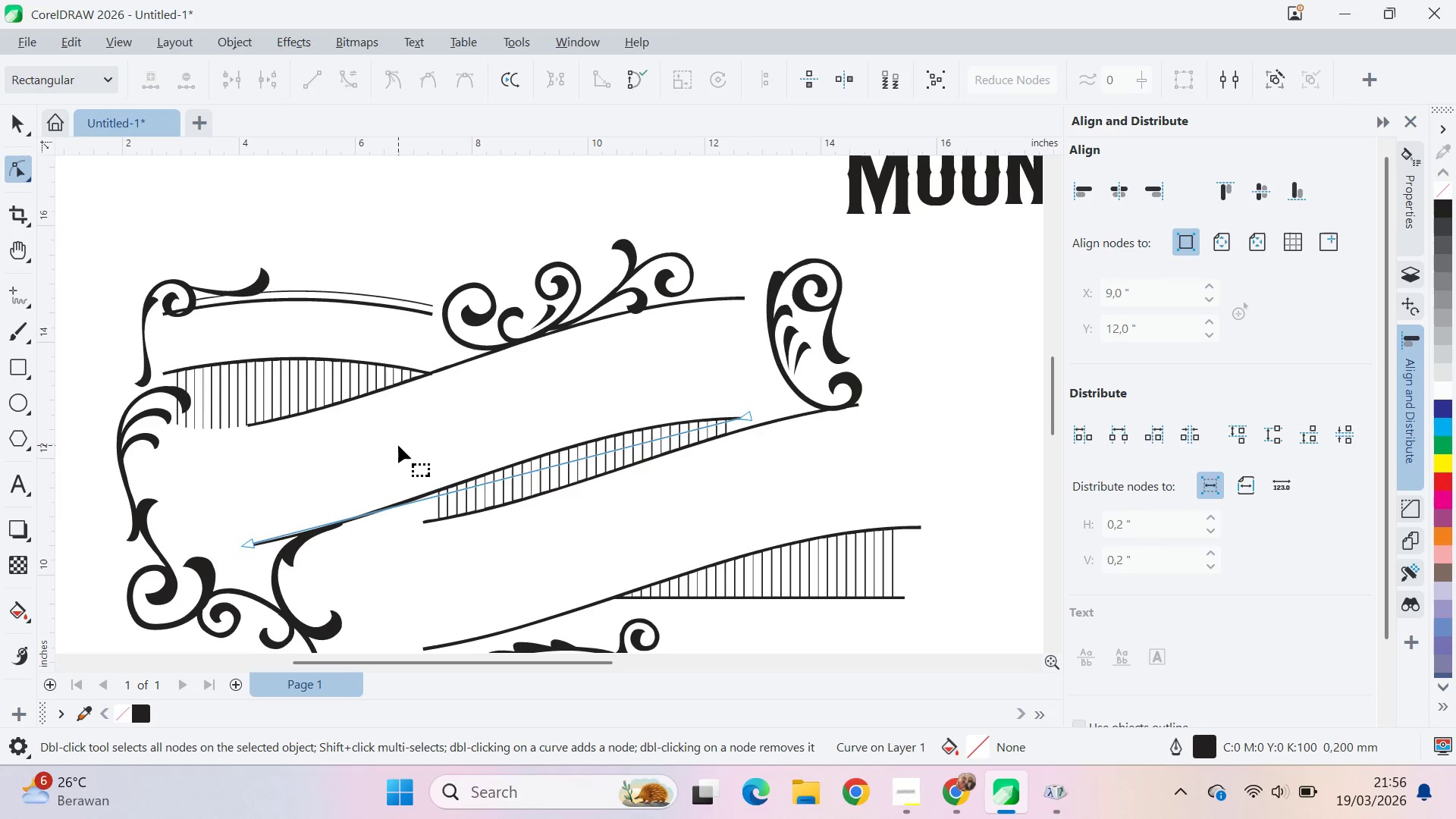 
key(Control+A)
 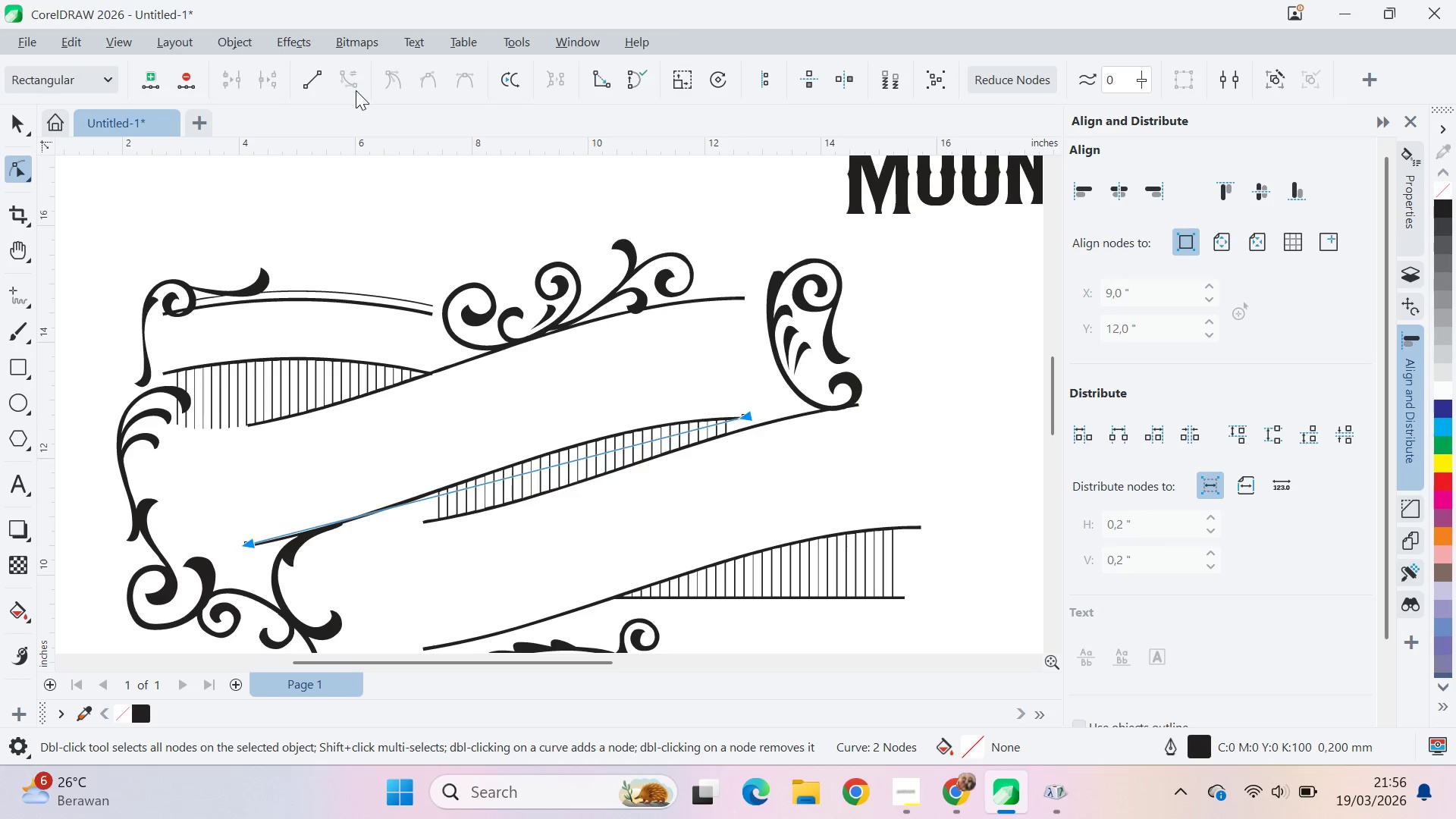 
key(V)
 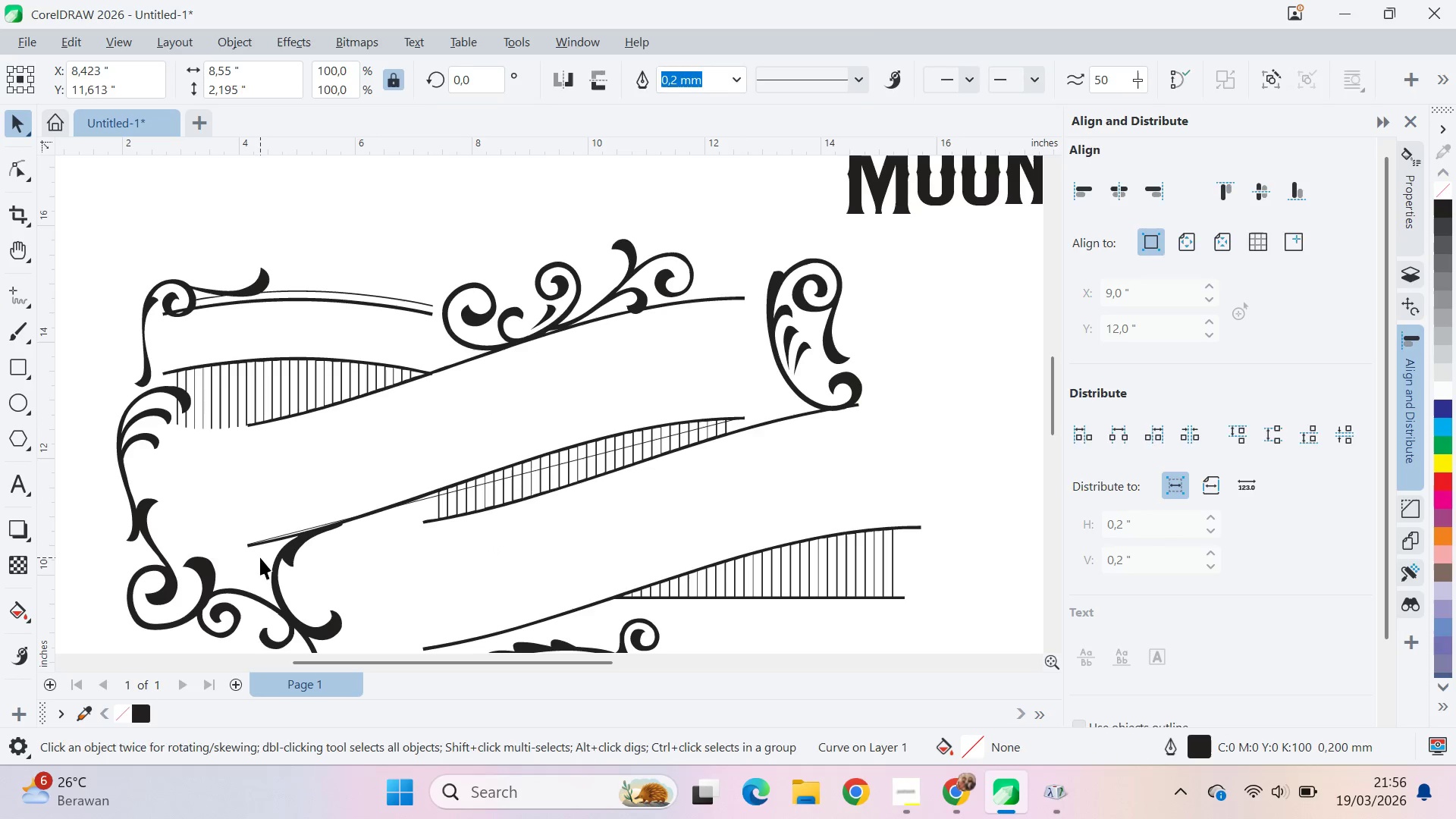 
double_click([267, 530])
 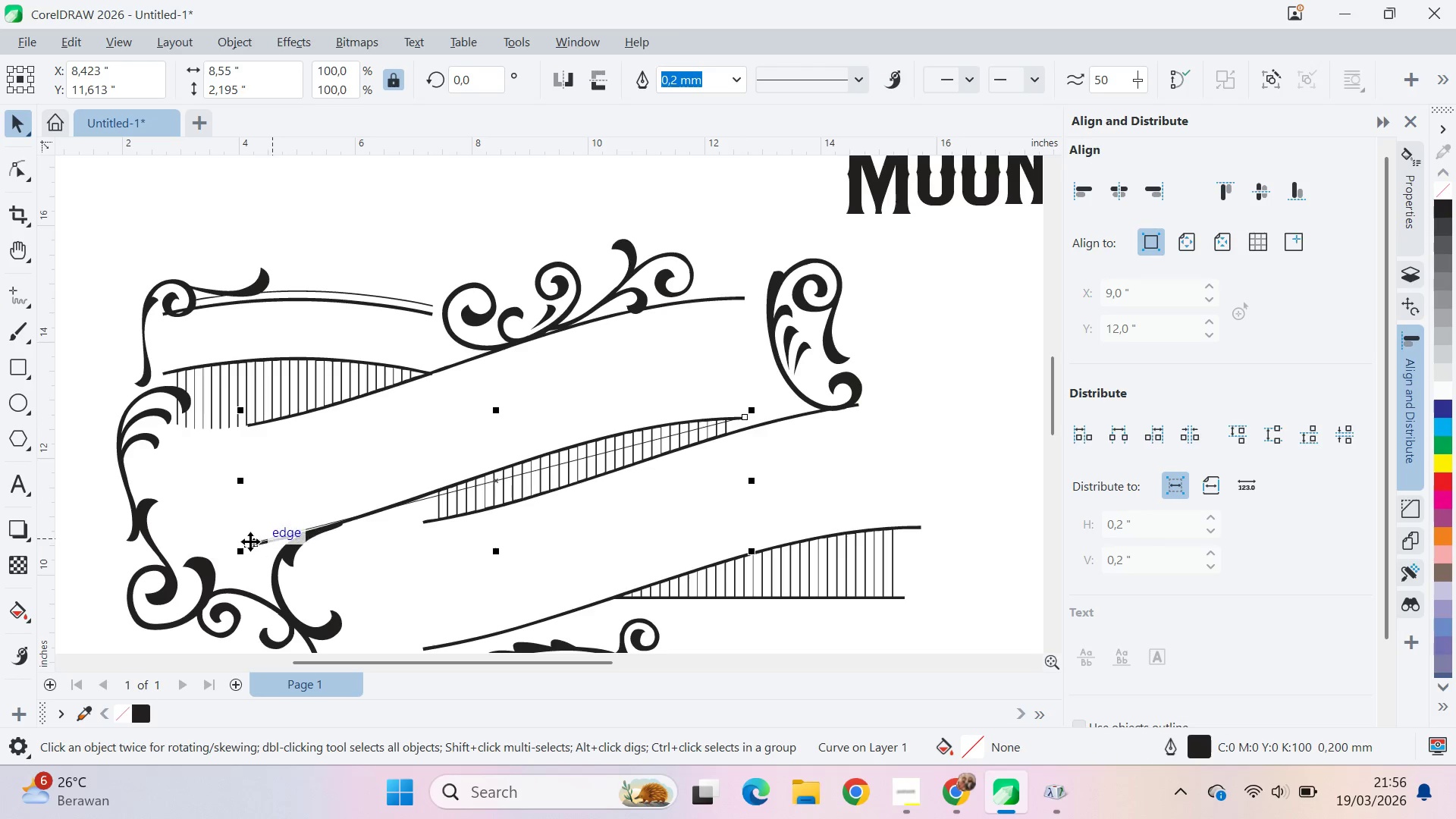 
left_click([249, 542])
 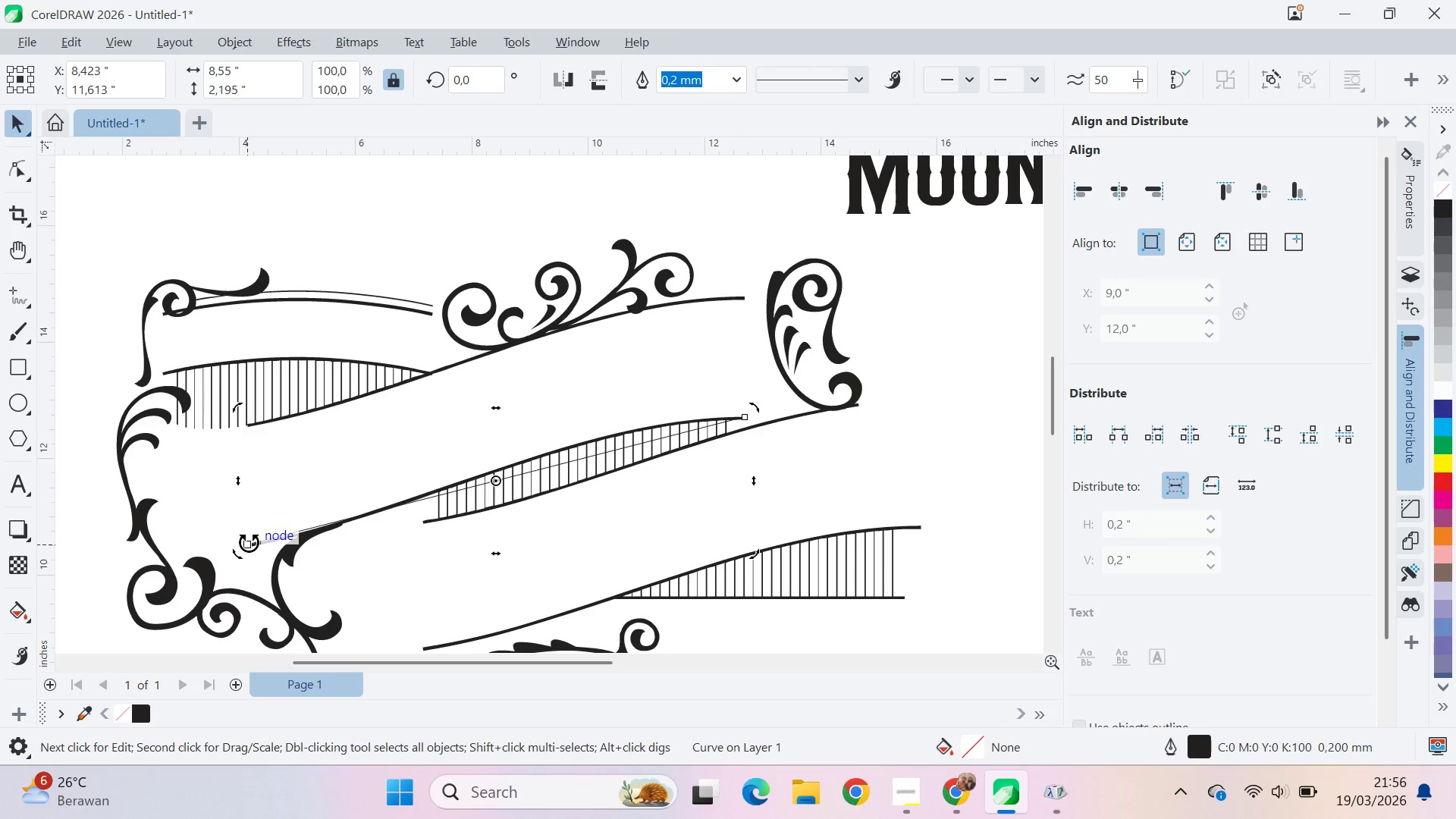 
key(A)
 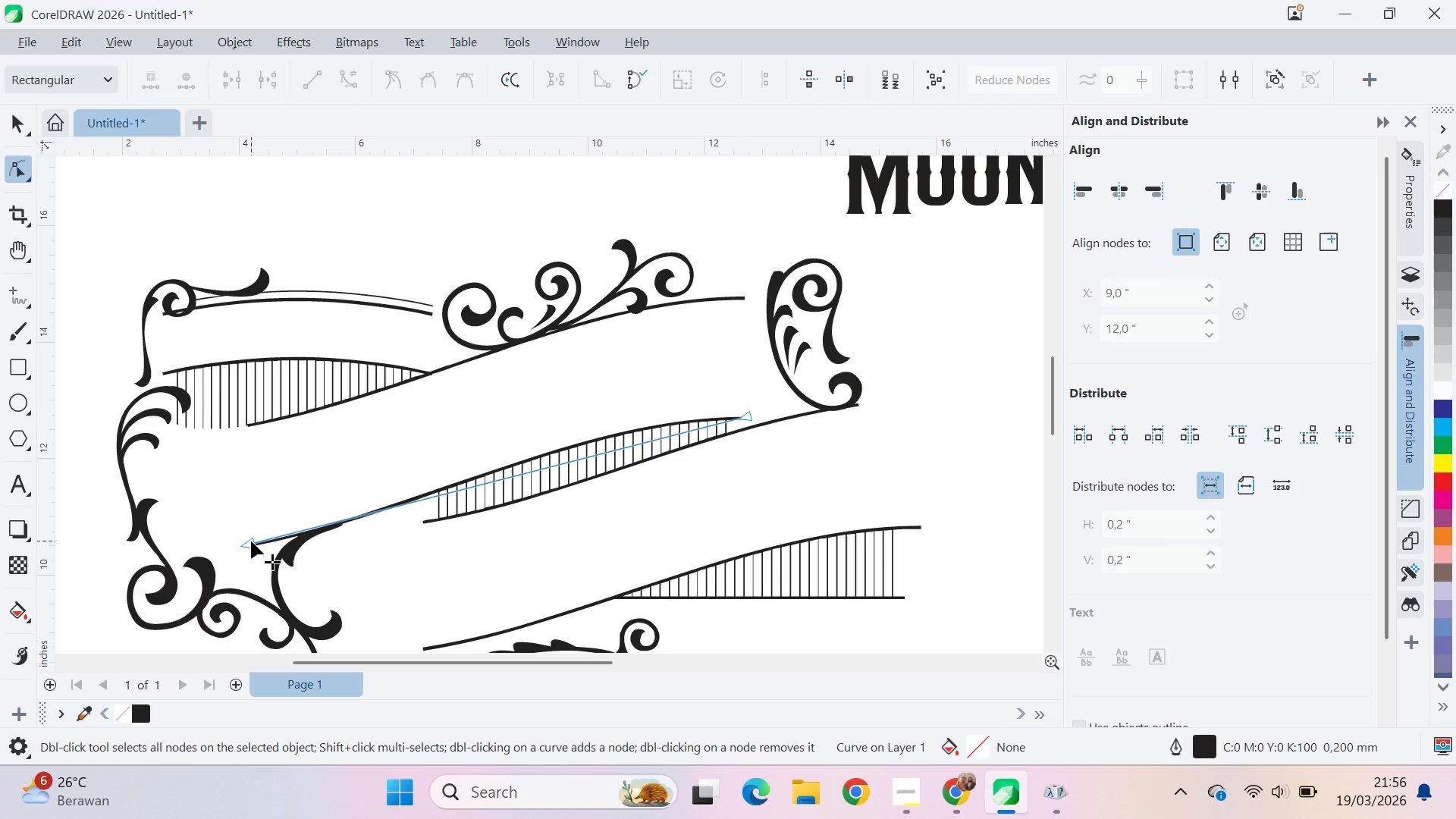 
left_click([251, 541])
 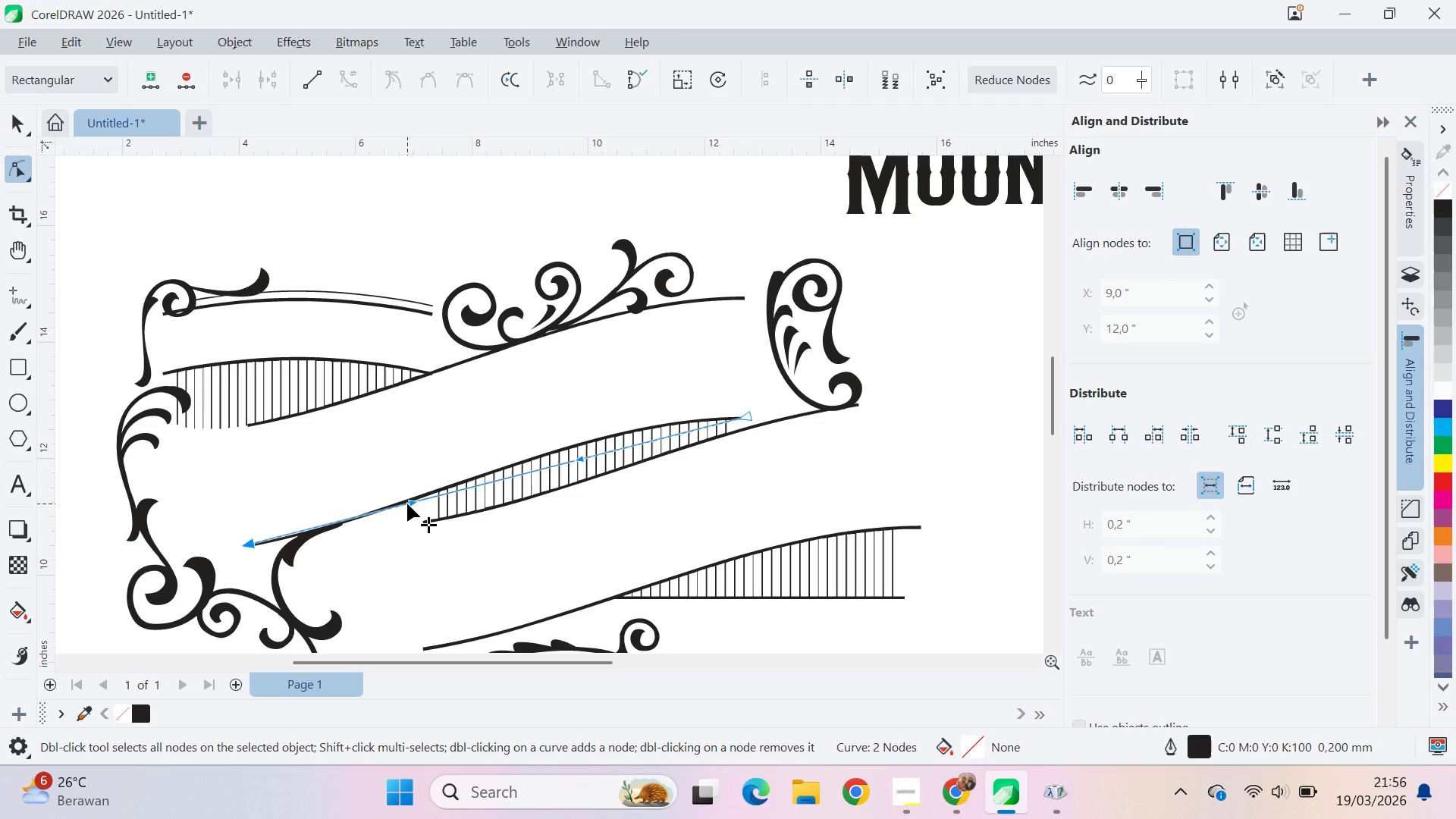 
left_click_drag(start_coordinate=[407, 504], to_coordinate=[400, 517])
 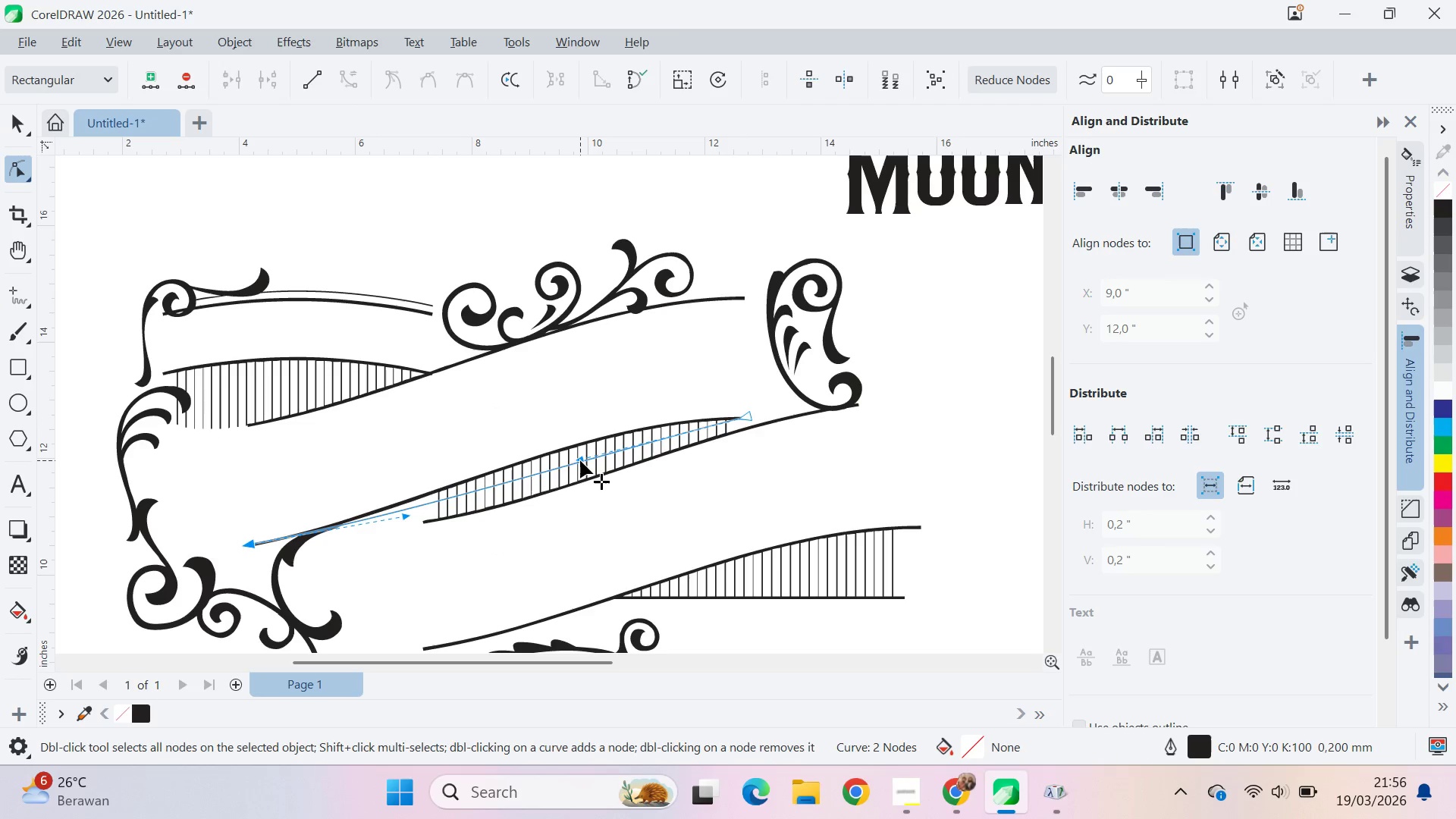 
hold_key(key=ShiftLeft, duration=0.38)
 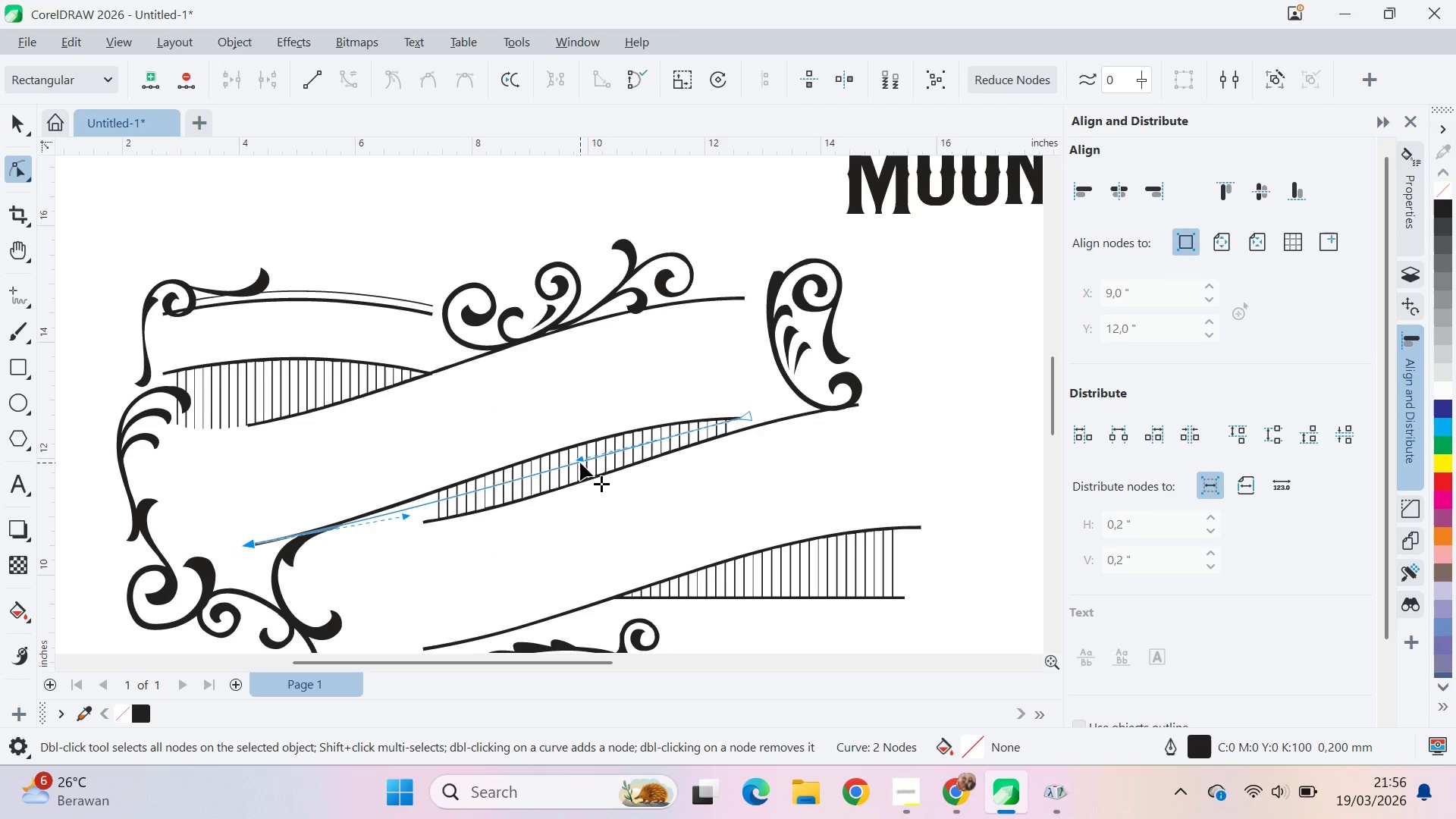 
left_click_drag(start_coordinate=[580, 460], to_coordinate=[579, 422])
 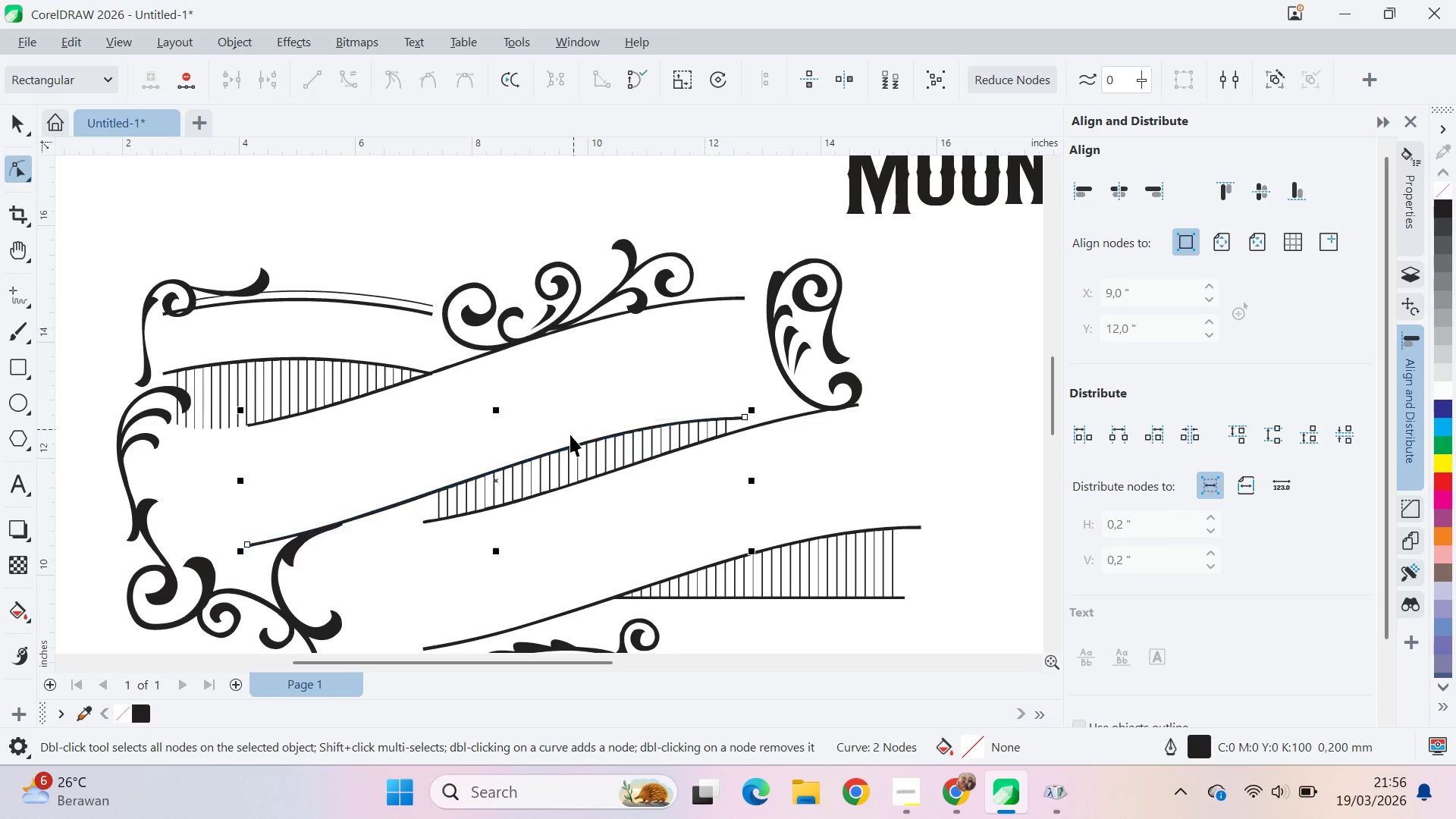 
key(V)
 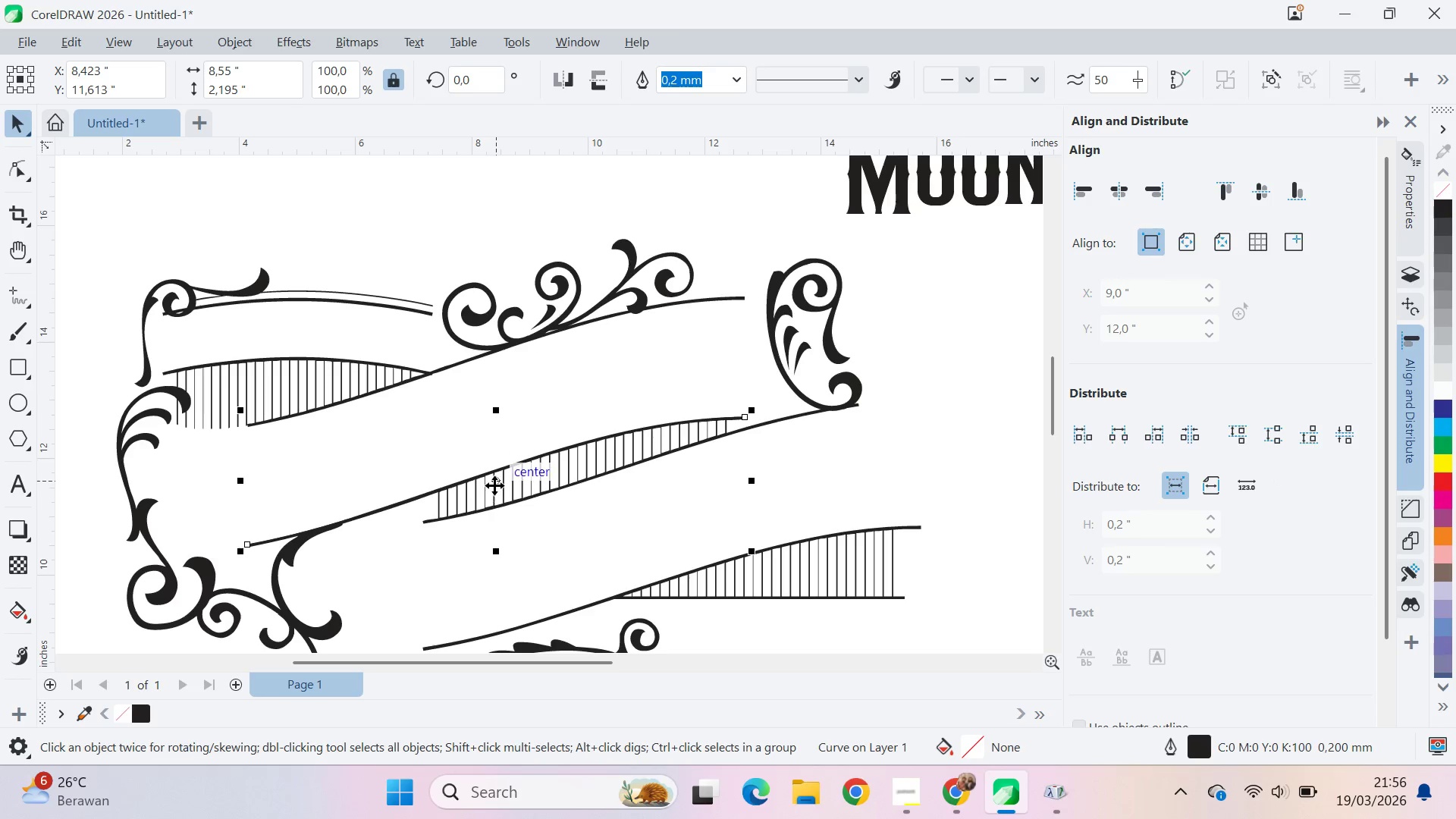 
left_click_drag(start_coordinate=[494, 485], to_coordinate=[494, 456])
 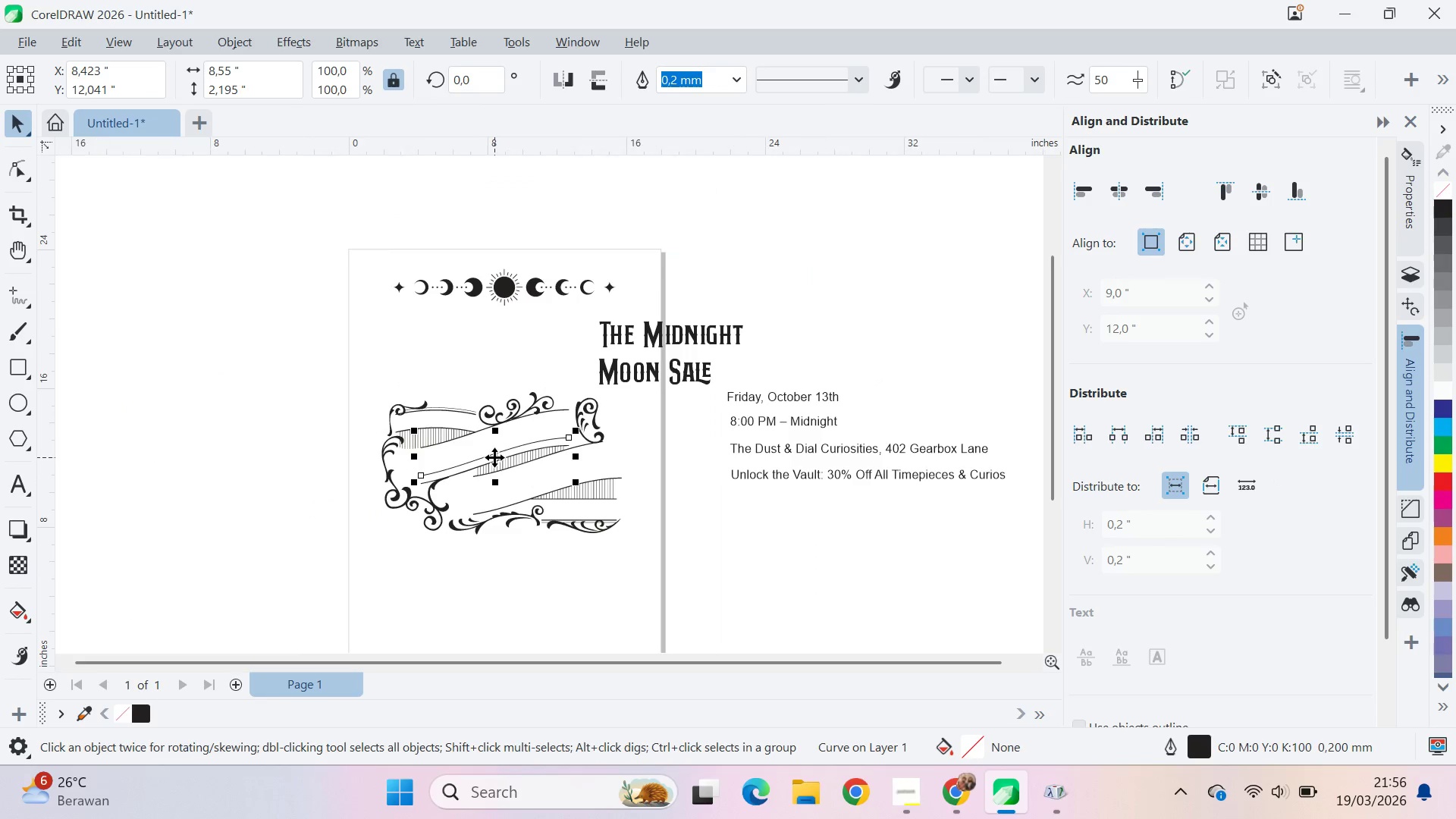 
hold_key(key=ShiftLeft, duration=1.22)
 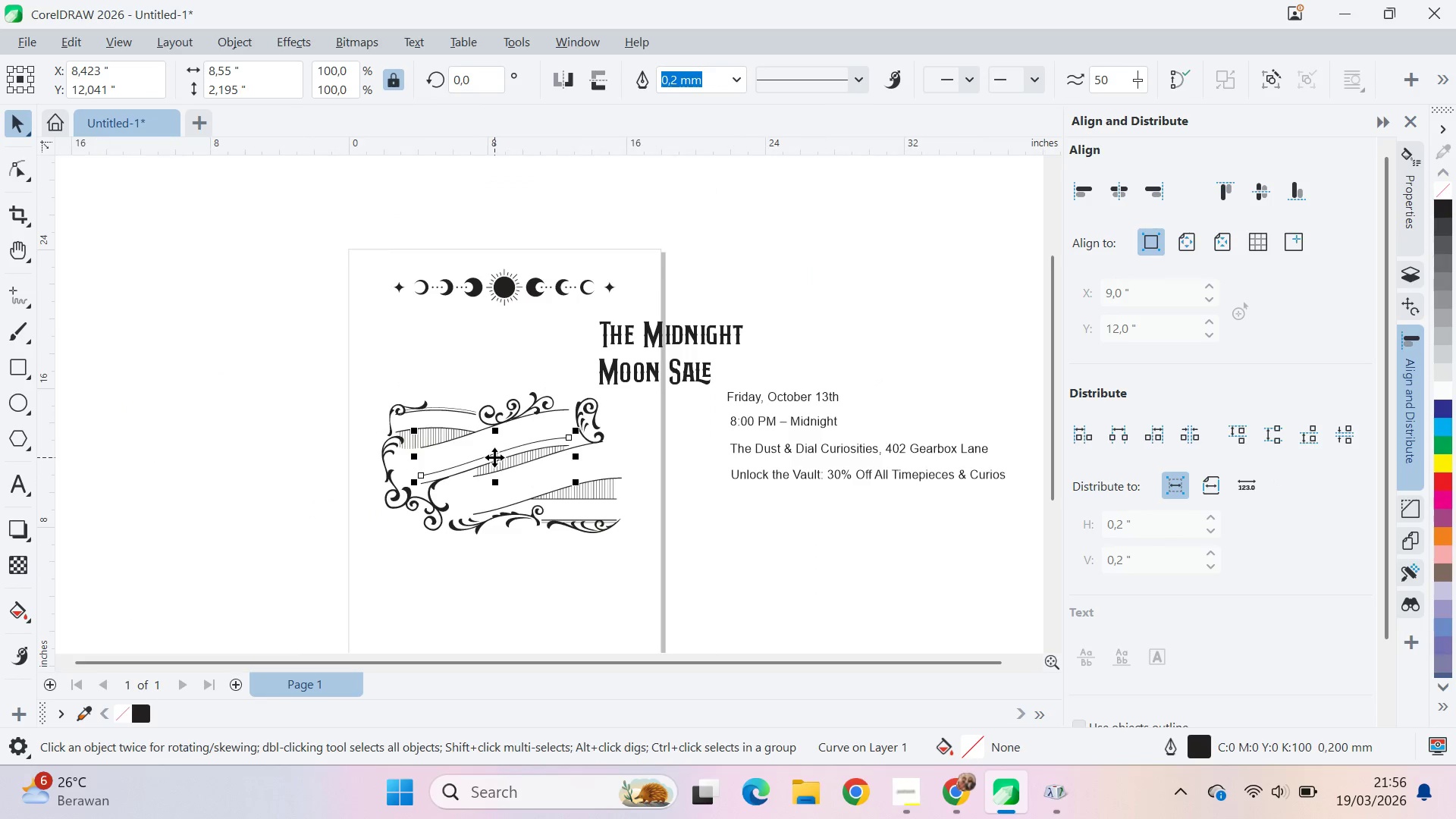 
hold_key(key=ShiftLeft, duration=2.25)
left_click_drag(start_coordinate=[495, 457], to_coordinate=[490, 573])
 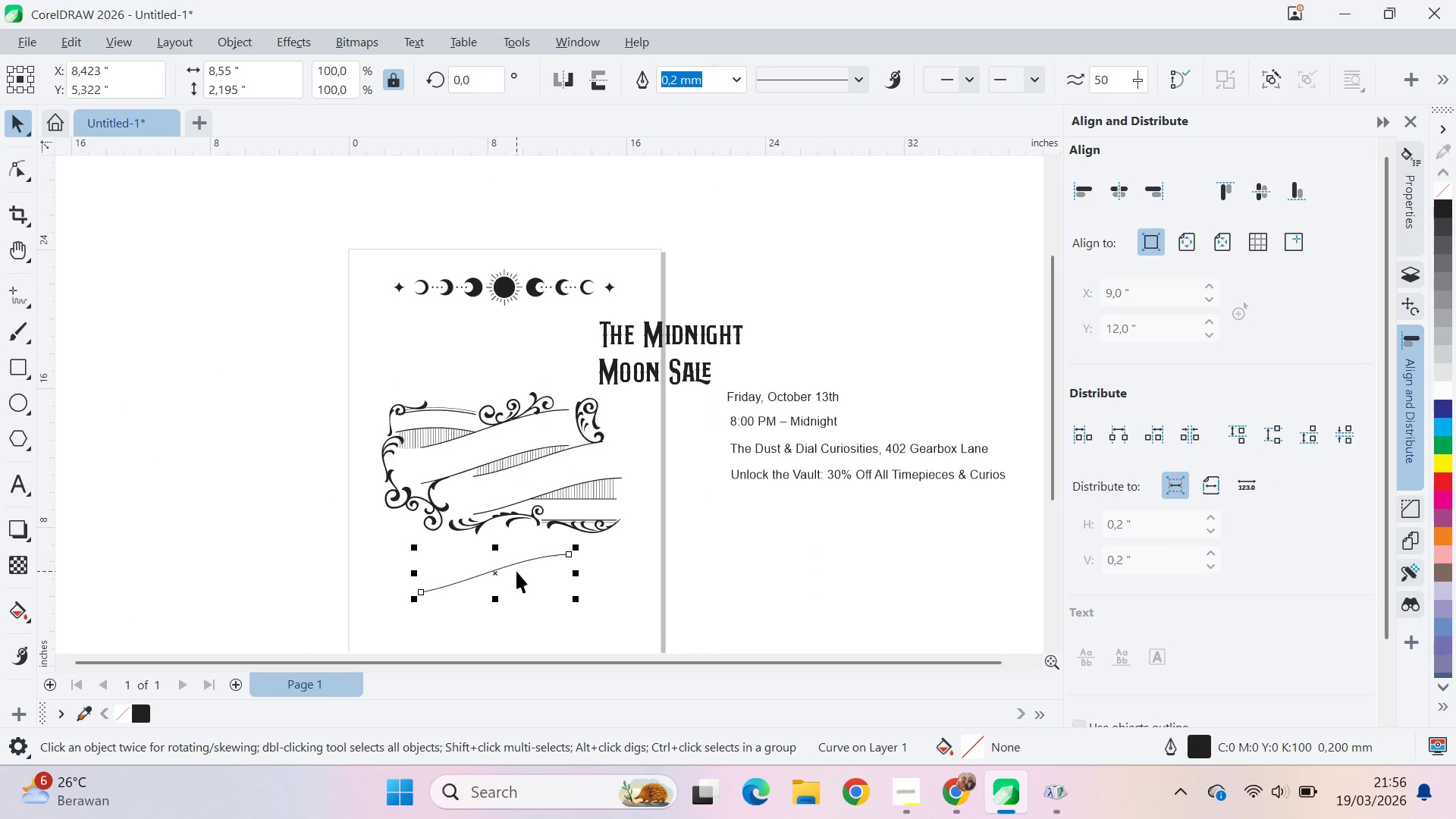 
scroll: coordinate [494, 457], scroll_direction: down, amount: 9.0
 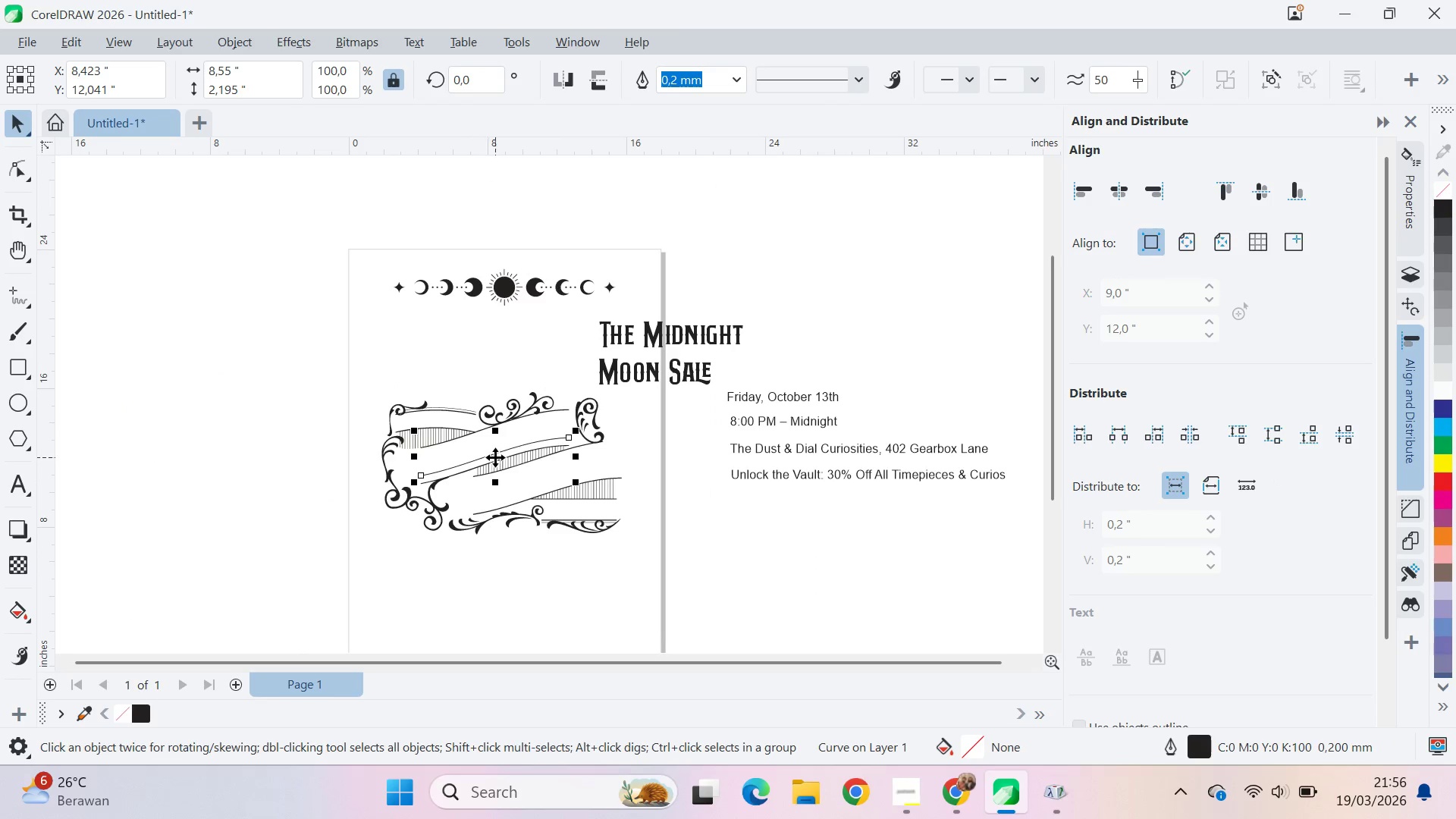 
hold_key(key=ShiftLeft, duration=0.7)
 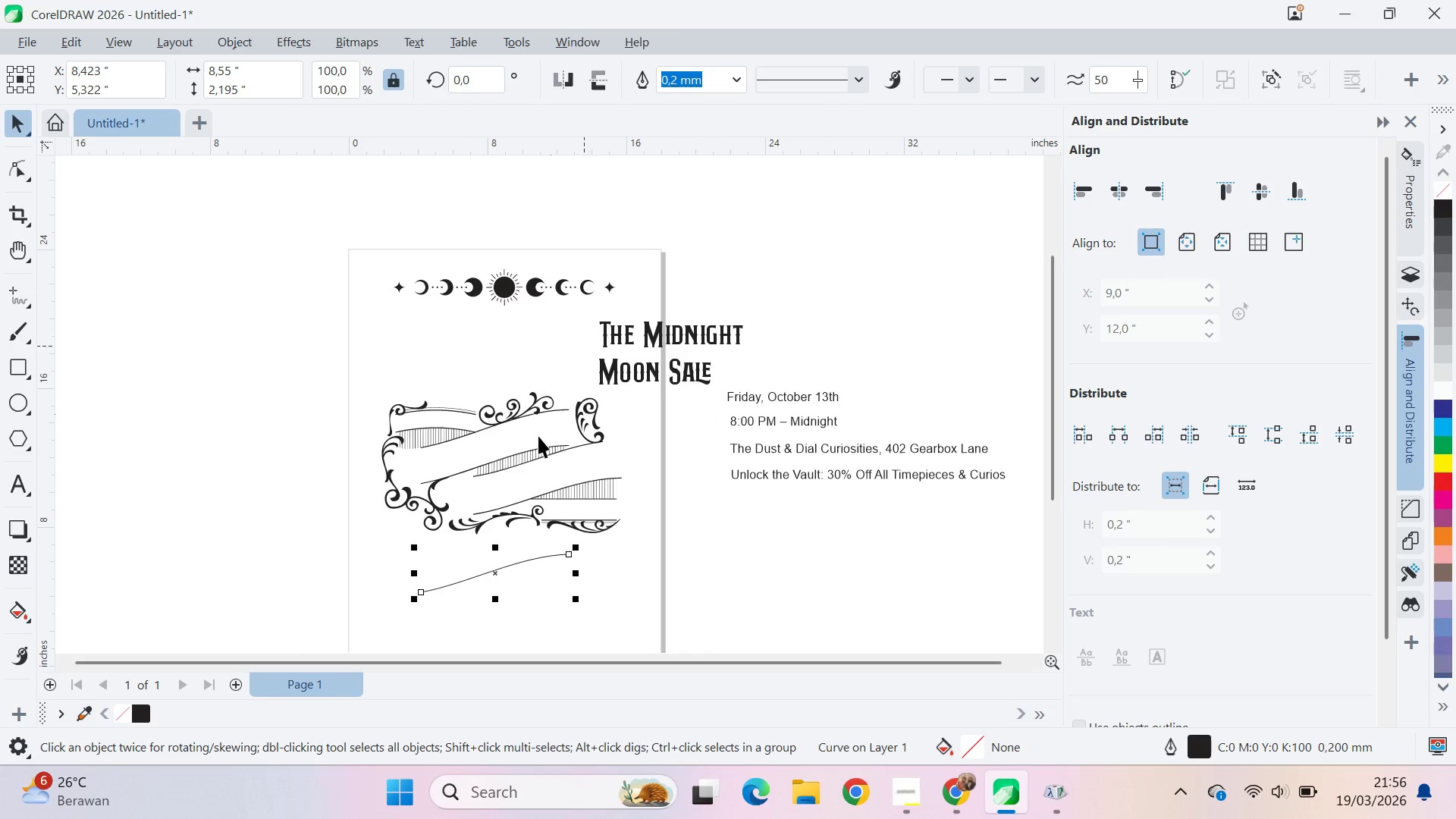 
left_click_drag(start_coordinate=[538, 445], to_coordinate=[536, 398])
 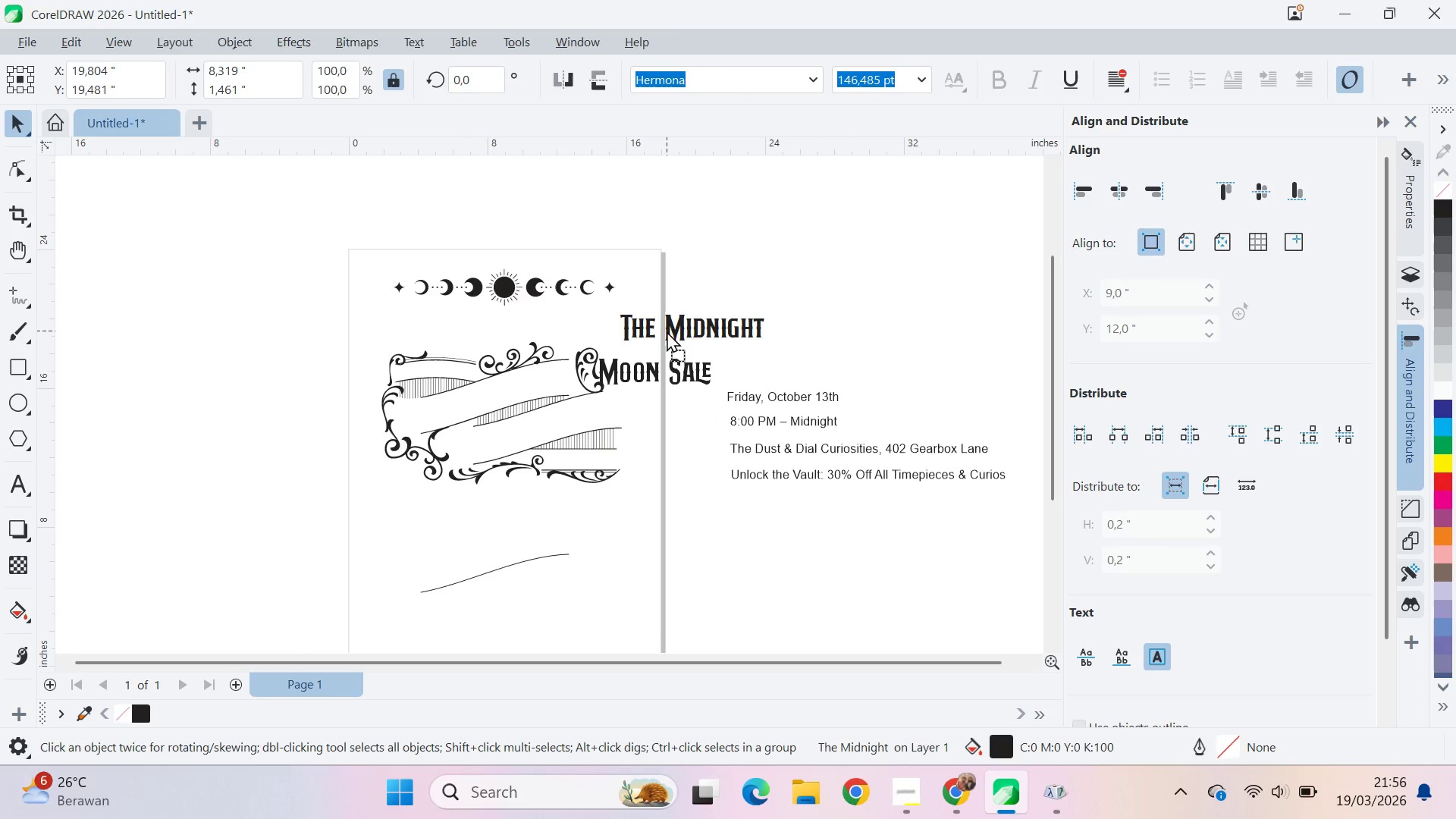 
hold_key(key=ShiftLeft, duration=0.44)
 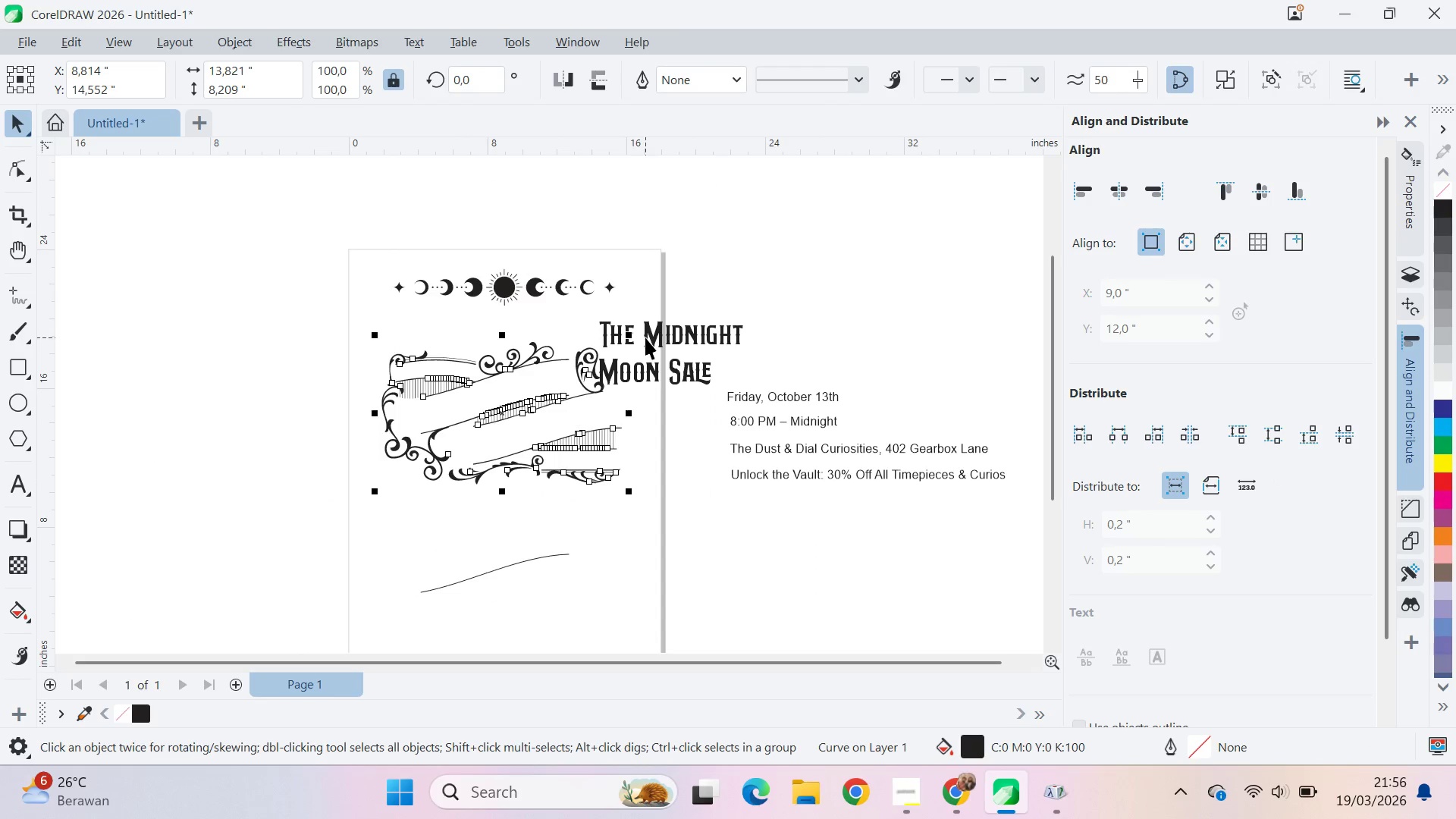 
left_click_drag(start_coordinate=[645, 337], to_coordinate=[676, 328])
 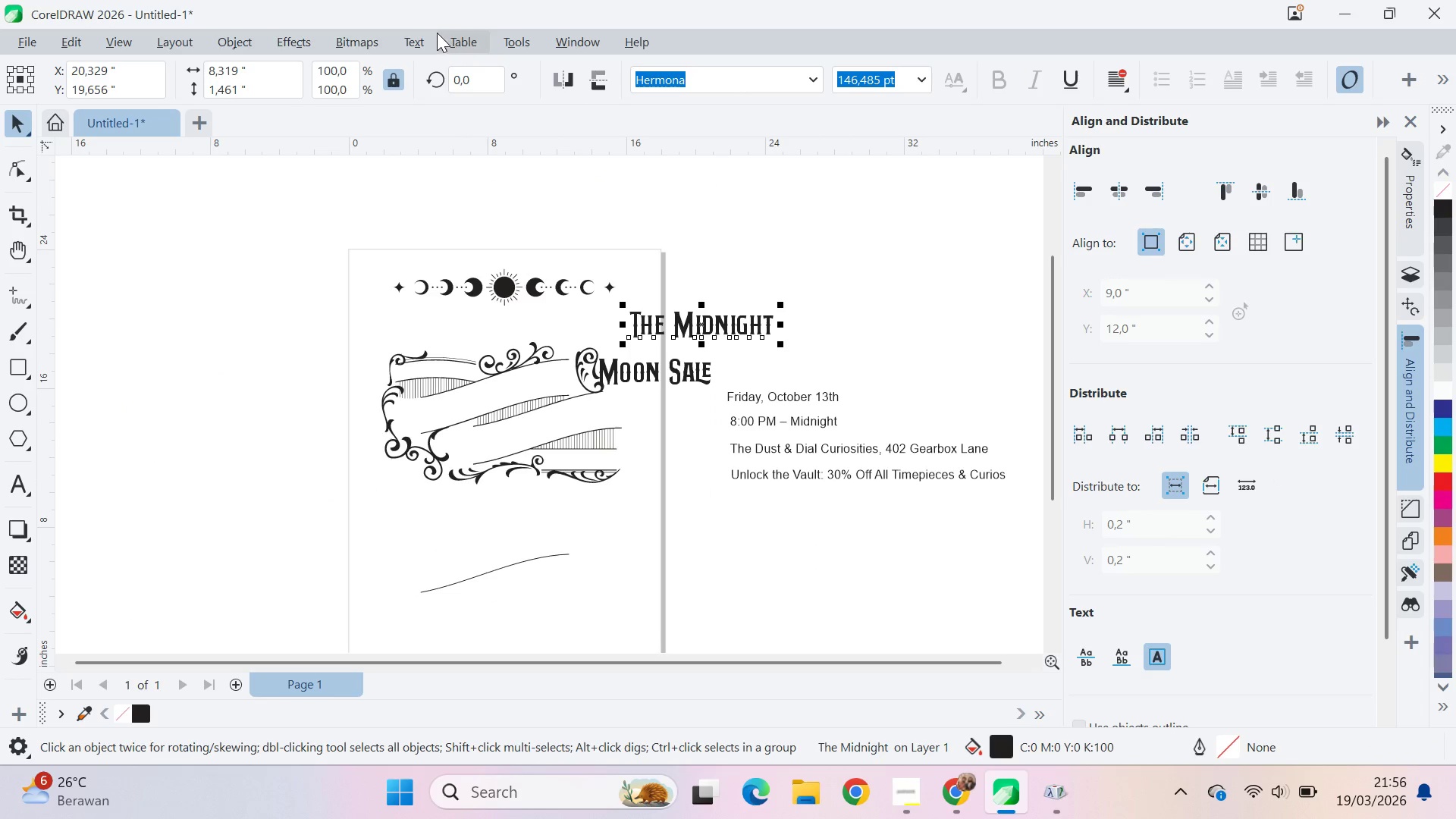 
left_click([422, 49])
 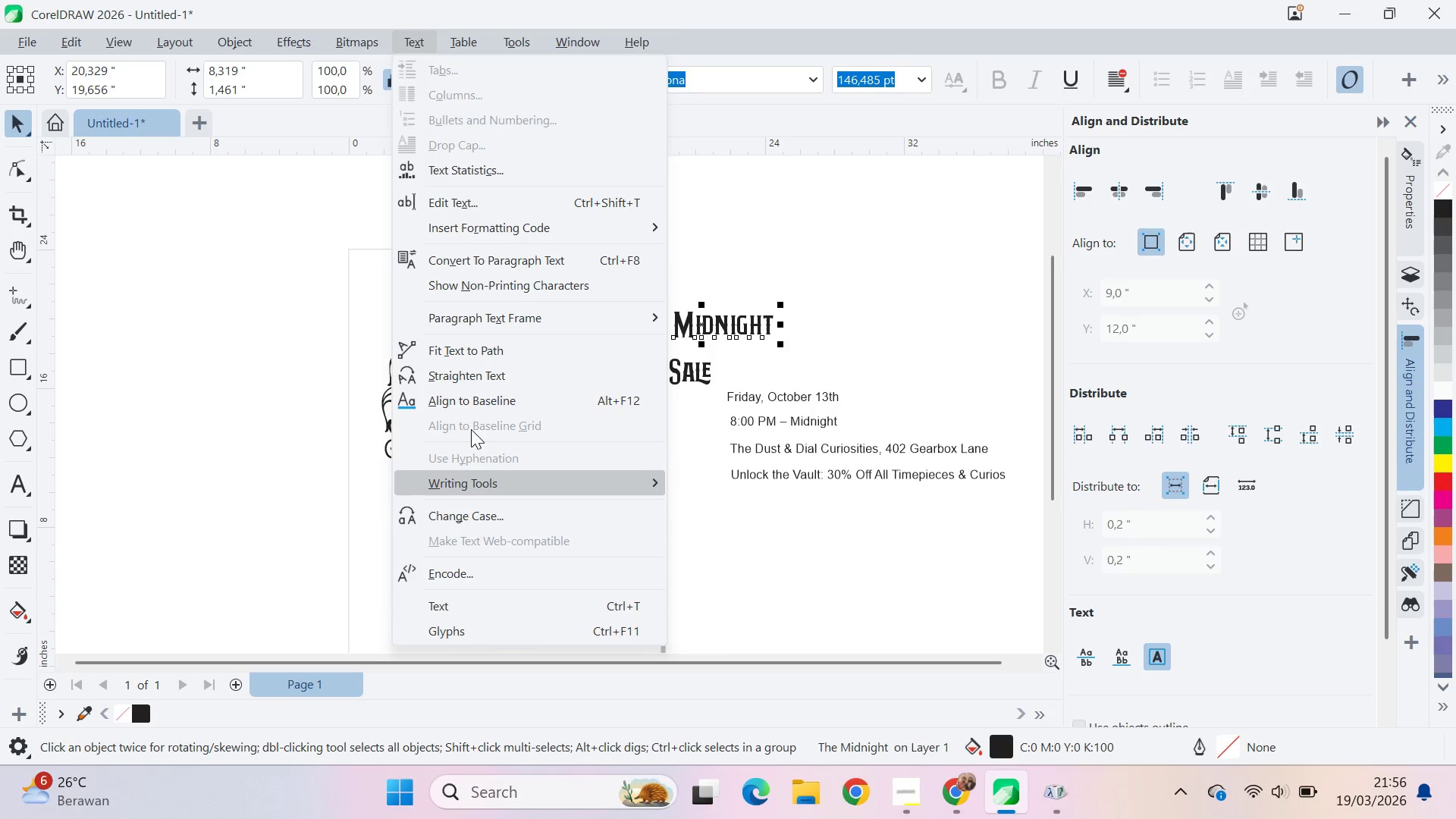 
left_click([489, 354])
 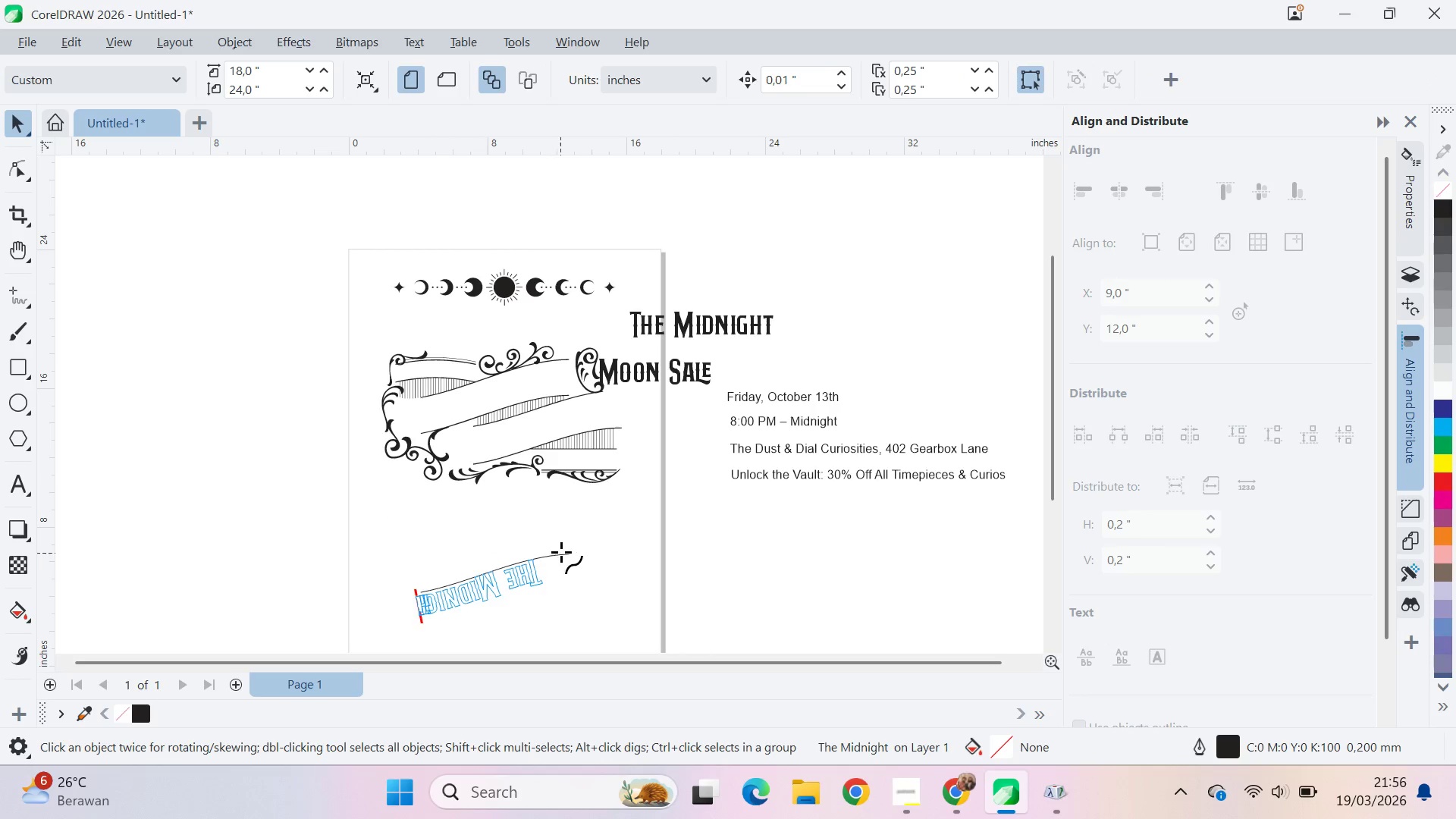 
wait(12.34)
 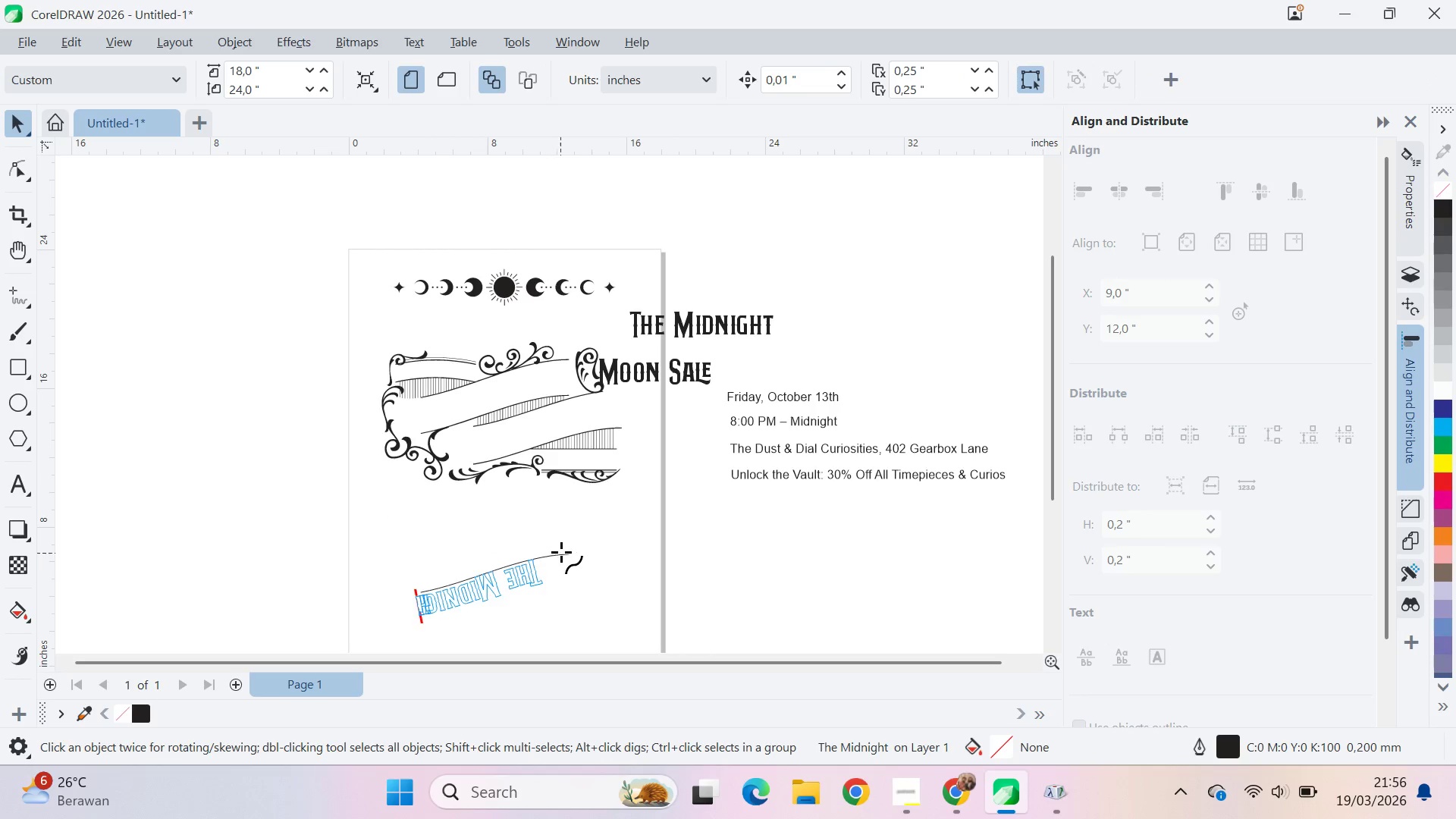 
left_click([560, 504])
 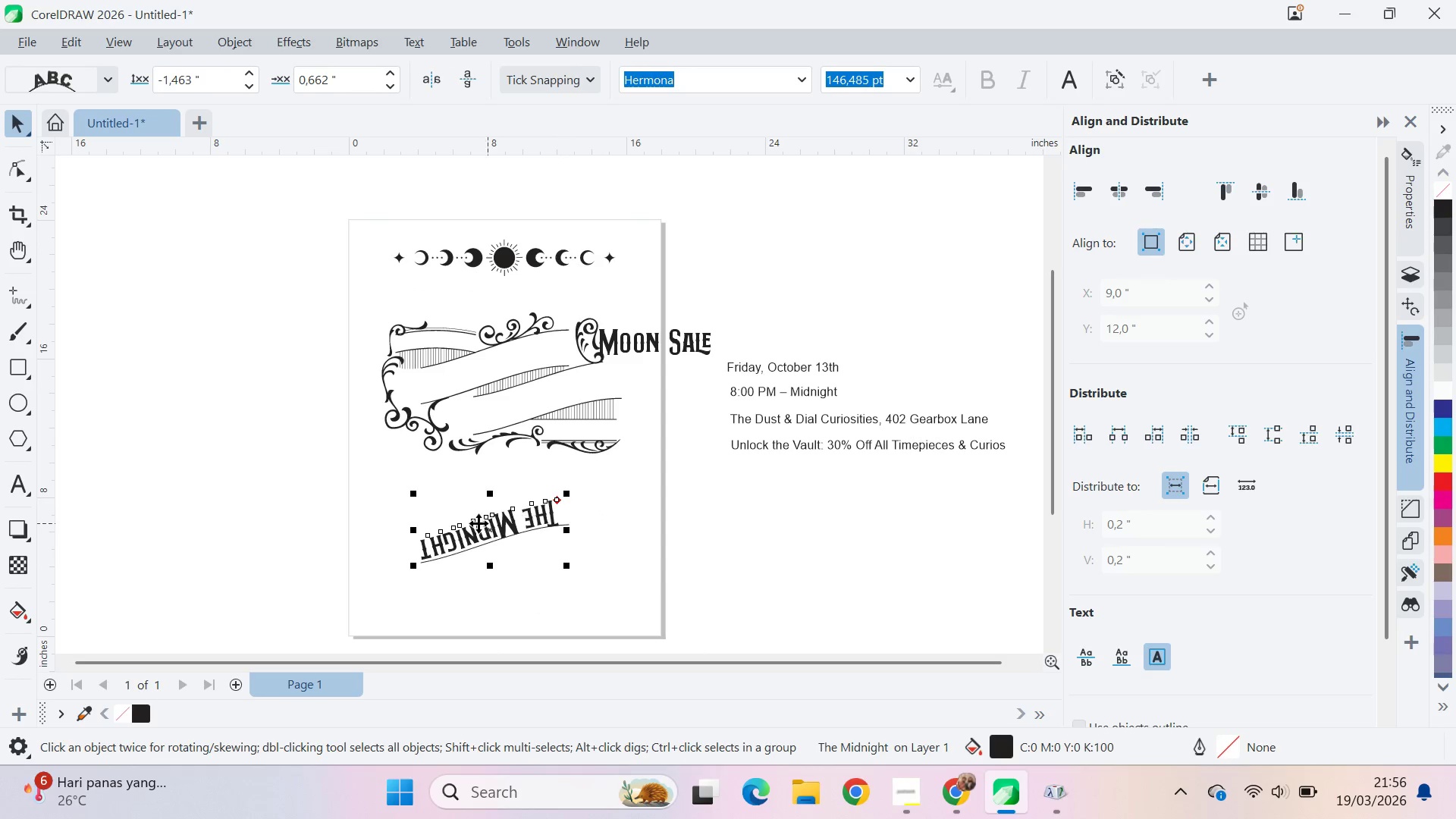 
scroll: coordinate [467, 524], scroll_direction: up, amount: 1.0
 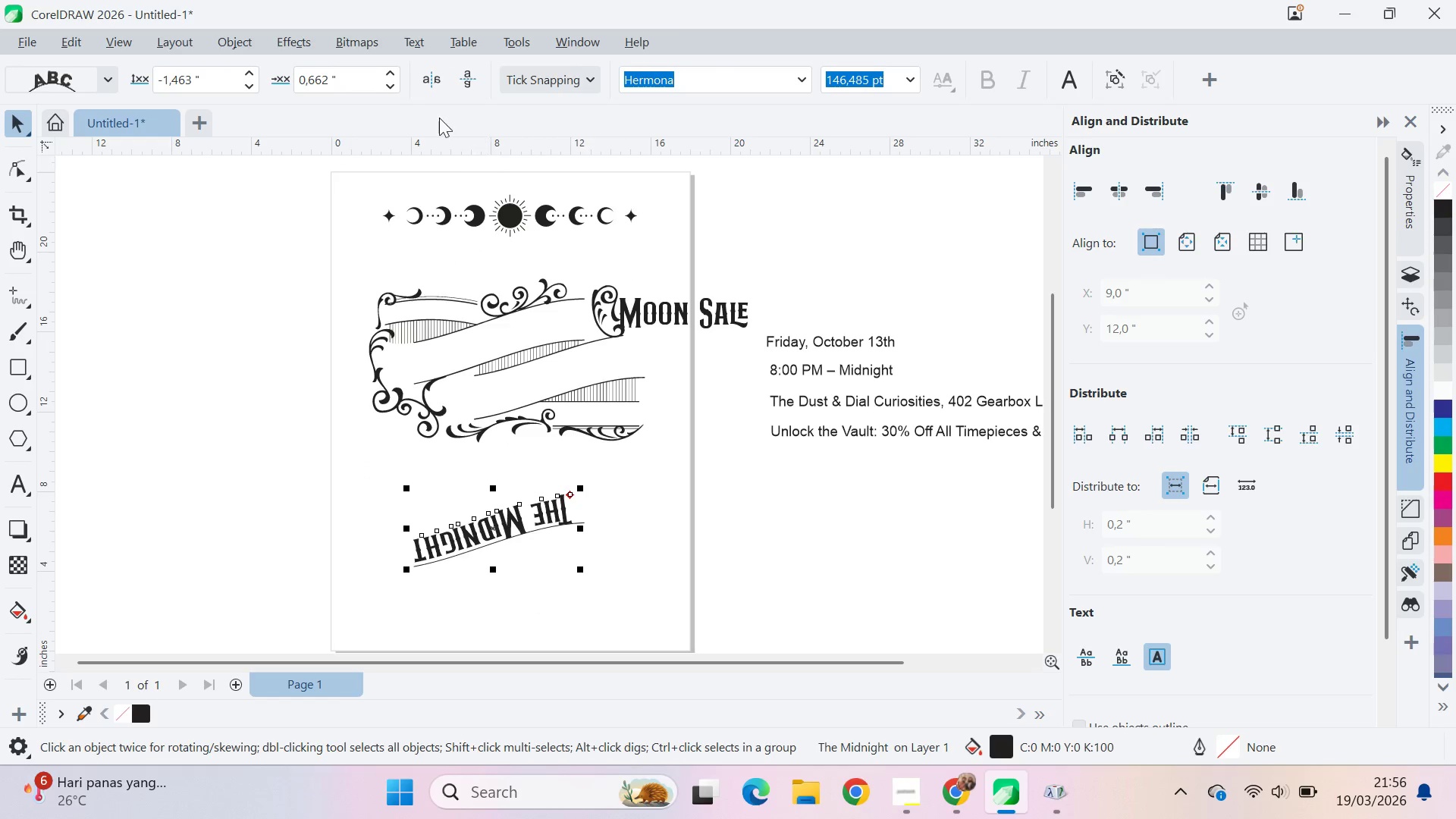 
left_click([435, 105])
 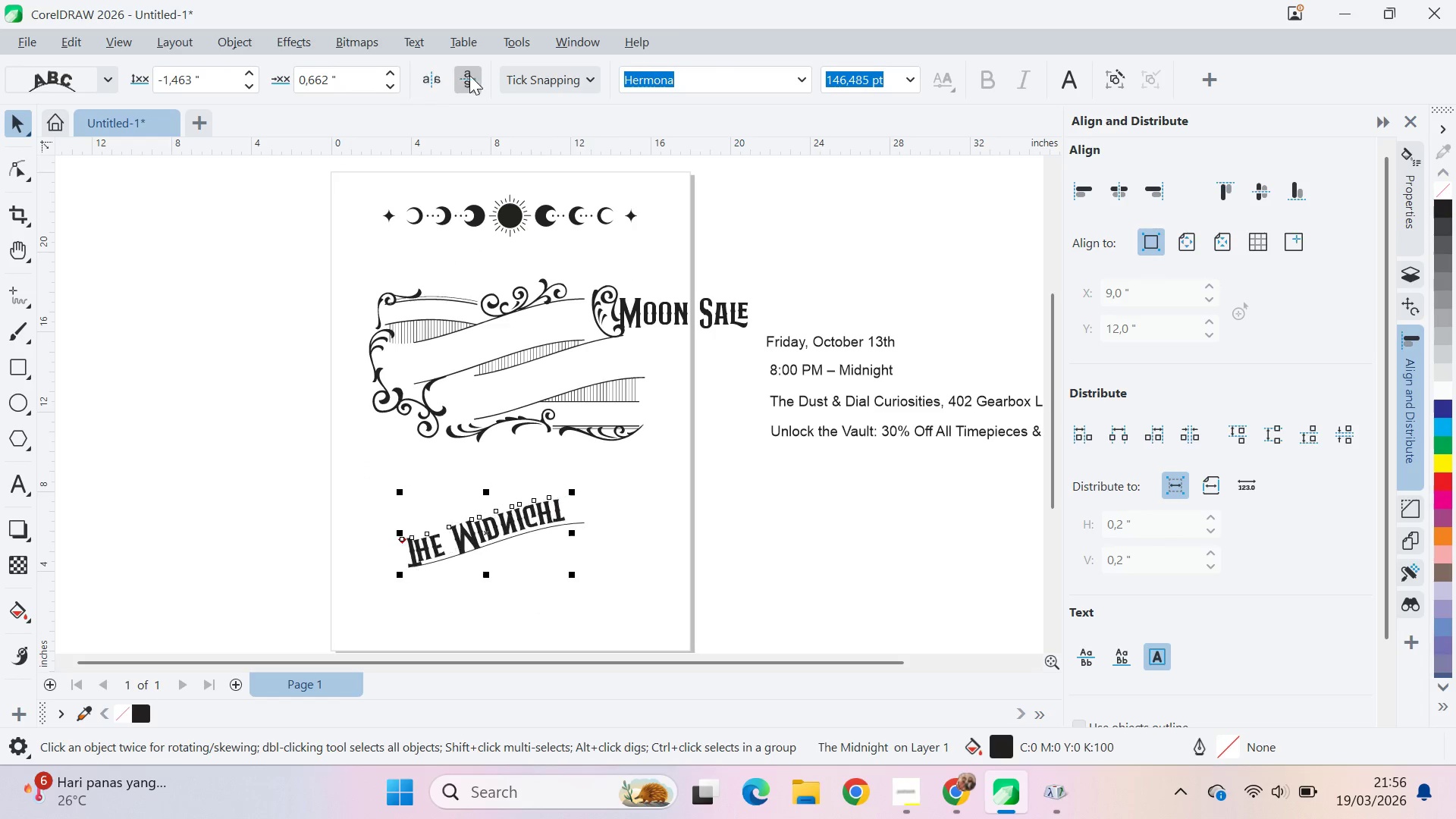 
triple_click([475, 74])
 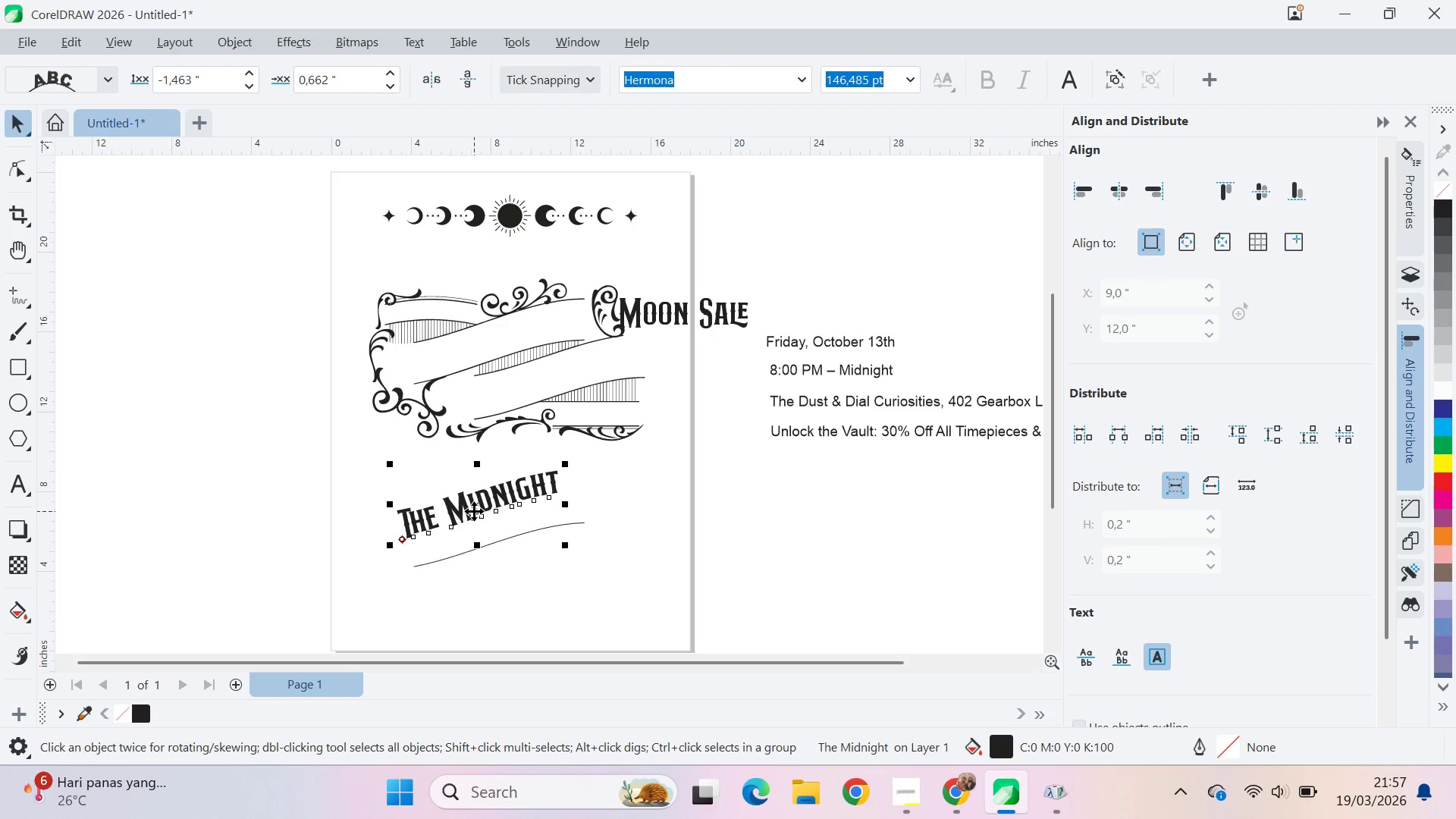 
left_click_drag(start_coordinate=[476, 511], to_coordinate=[497, 527])
 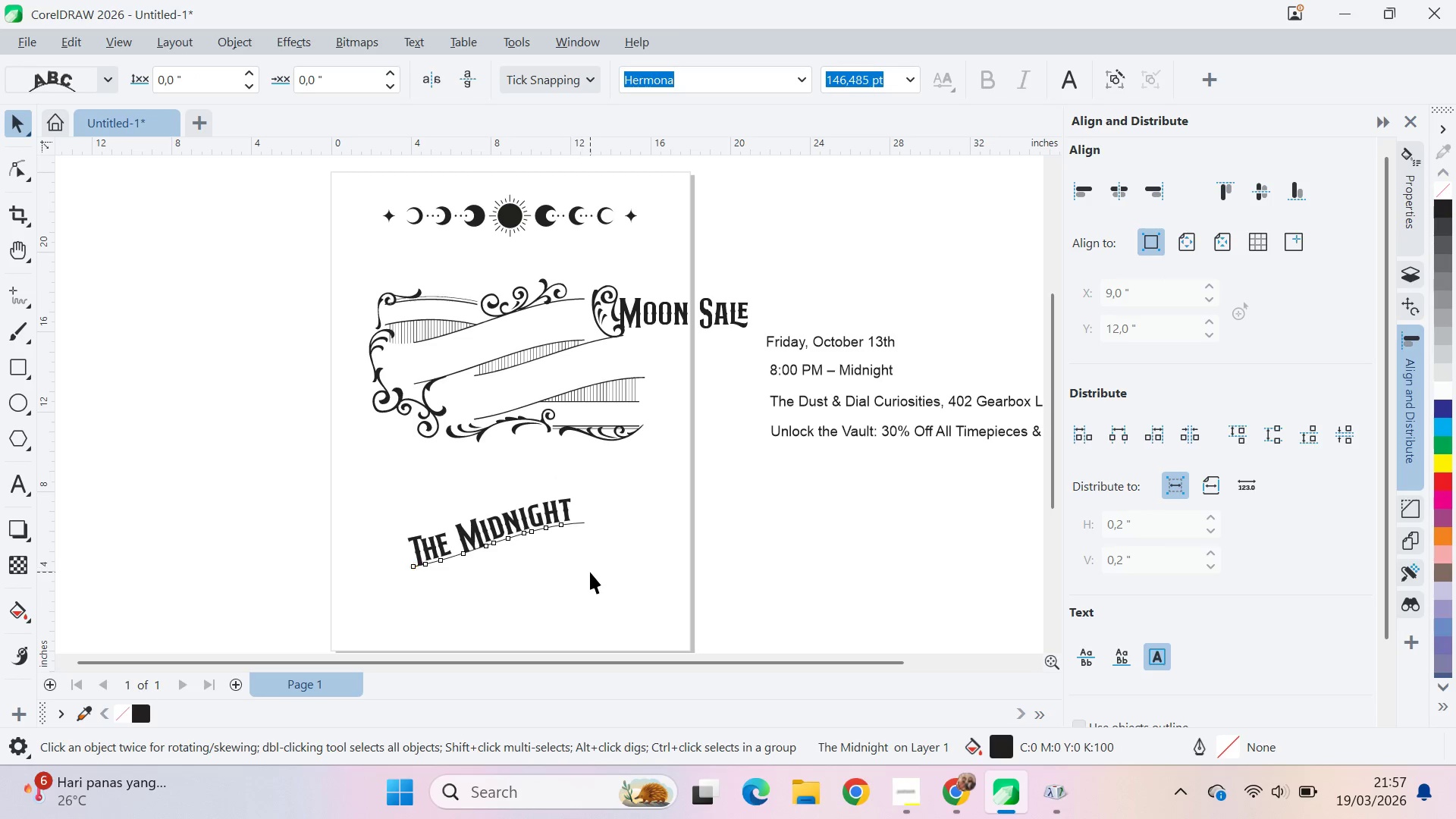 
left_click_drag(start_coordinate=[590, 572], to_coordinate=[586, 572])
 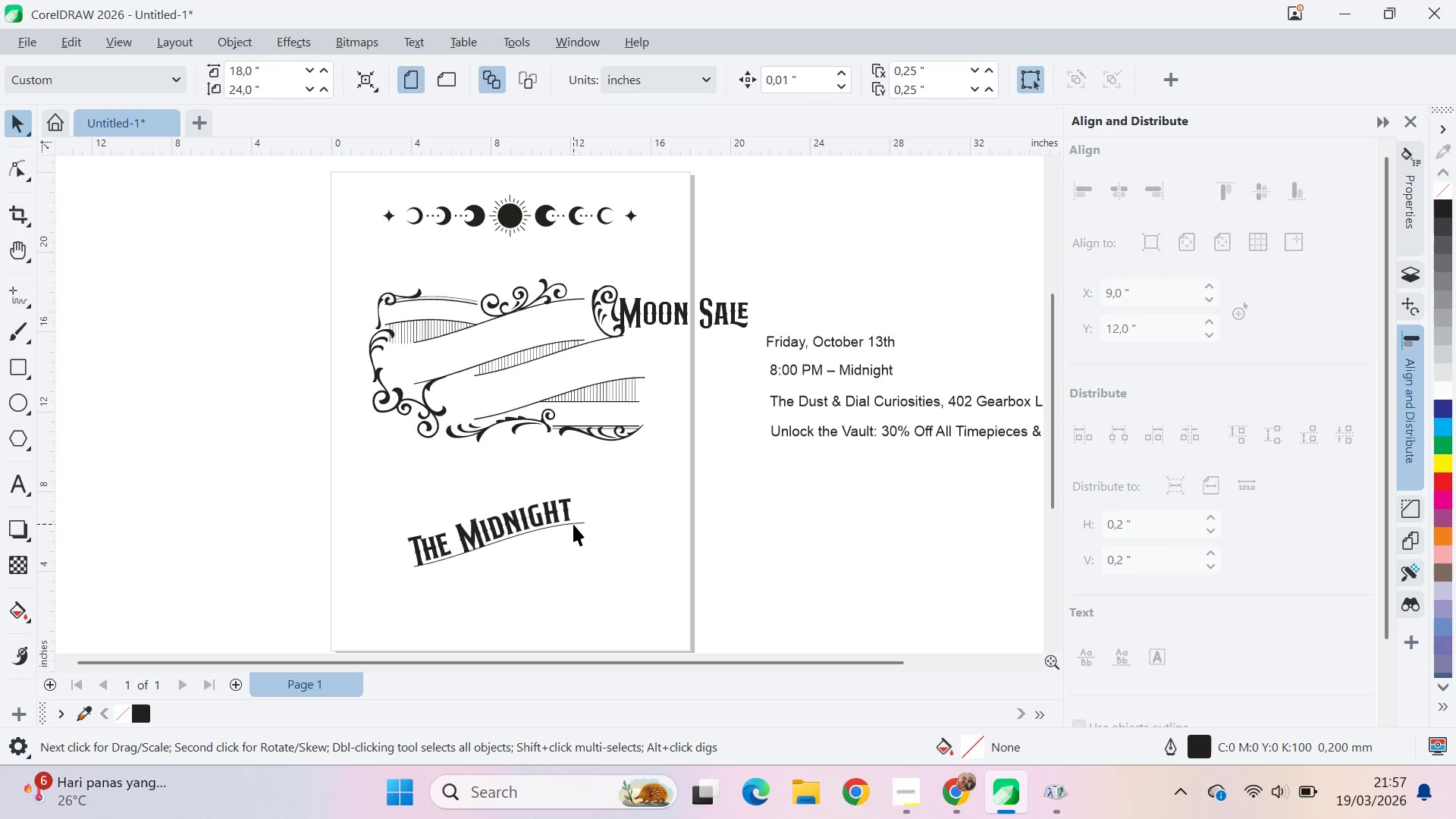 
left_click_drag(start_coordinate=[573, 524], to_coordinate=[578, 333])
 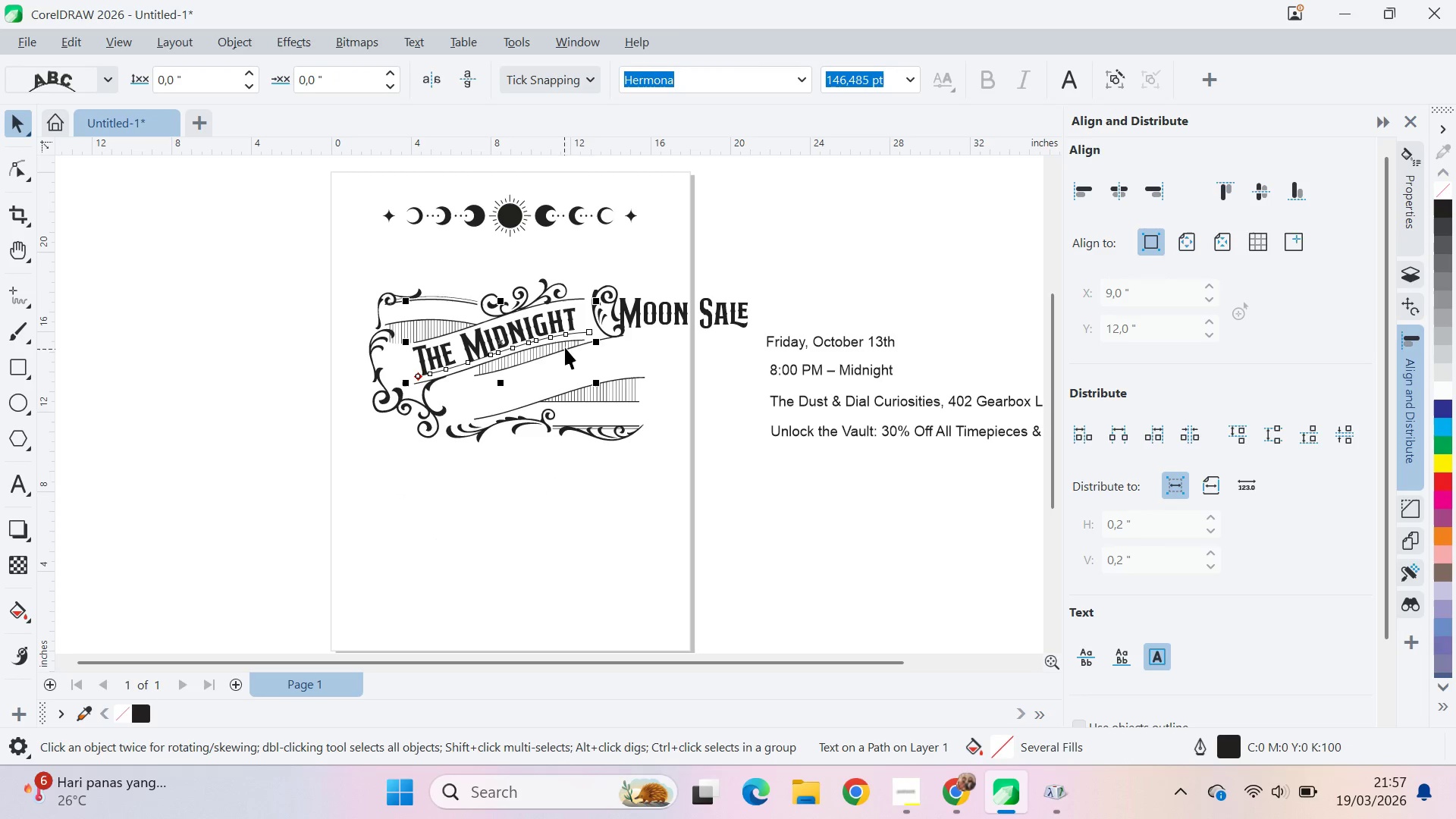 
key(A)
 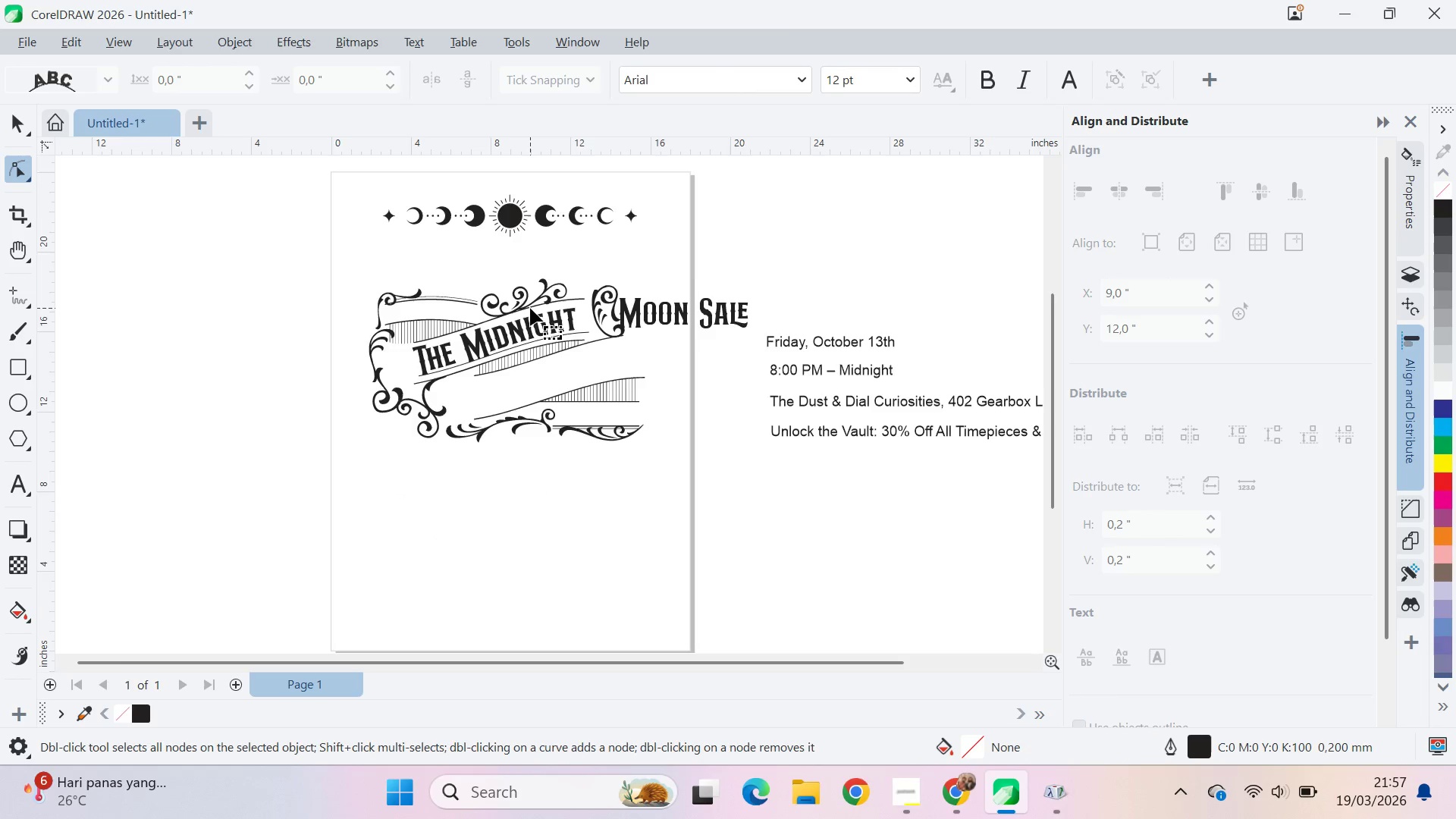 
scroll: coordinate [538, 309], scroll_direction: up, amount: 7.0
 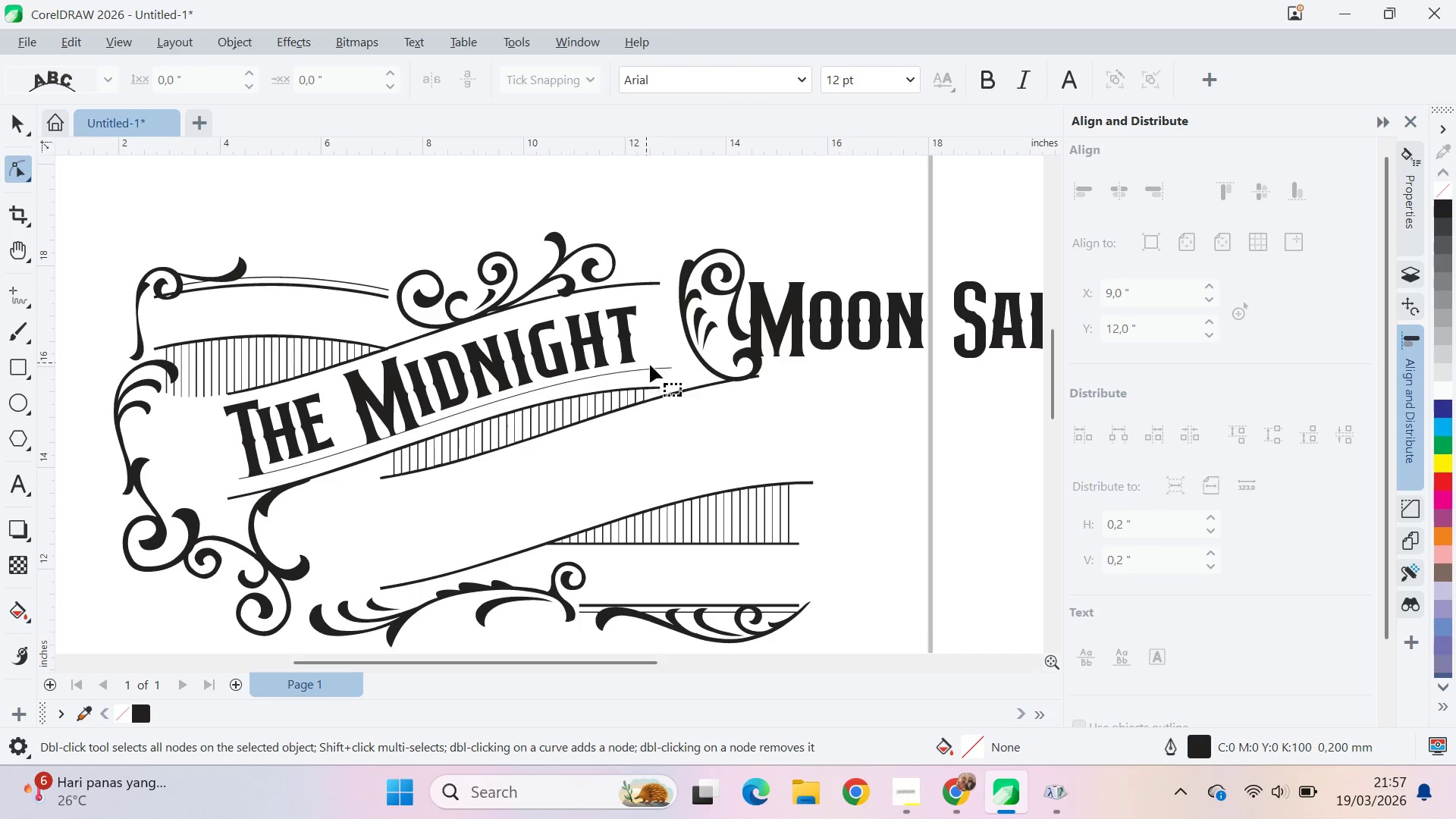 
left_click([664, 369])
 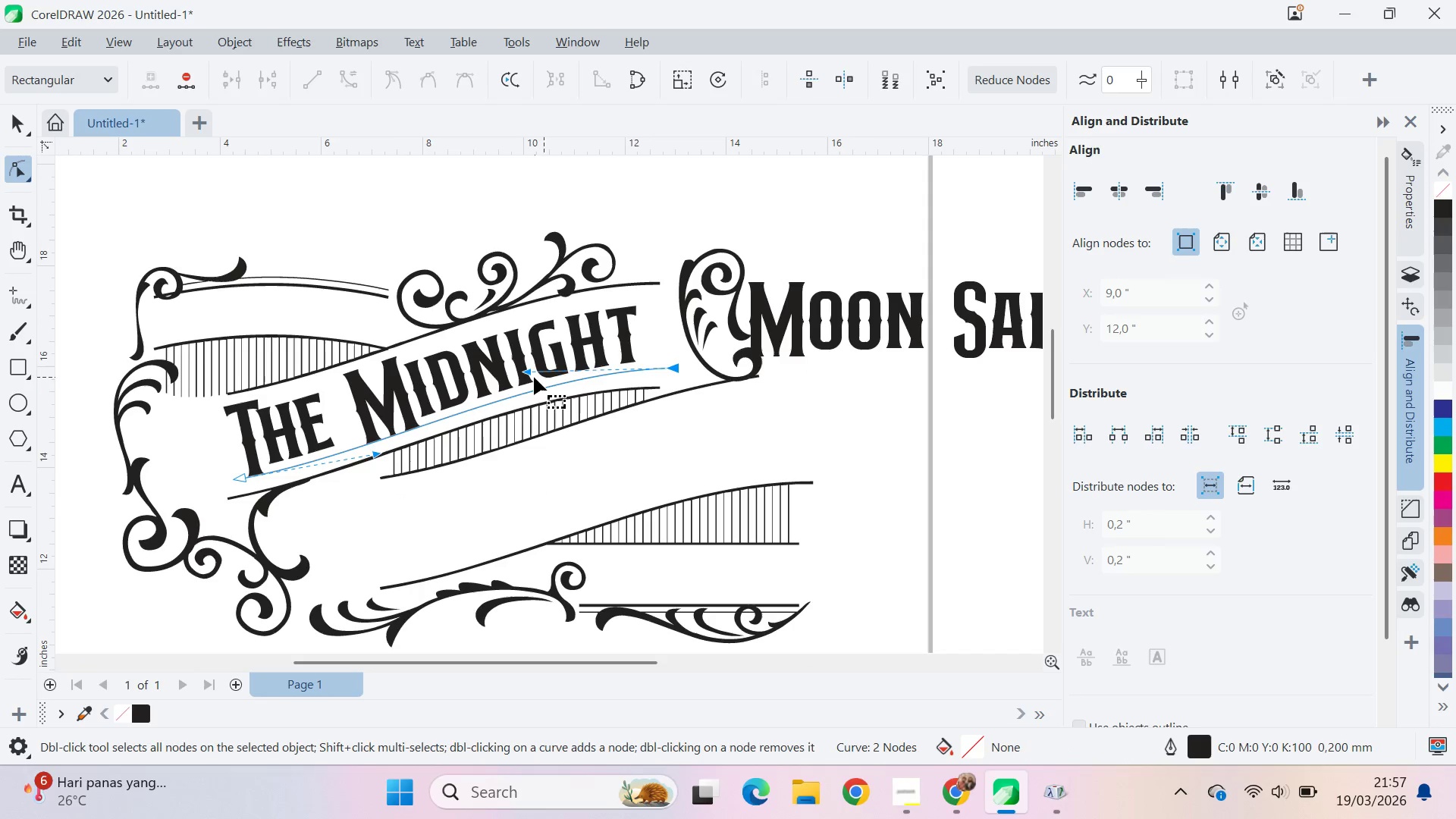 
left_click_drag(start_coordinate=[528, 372], to_coordinate=[514, 359])
 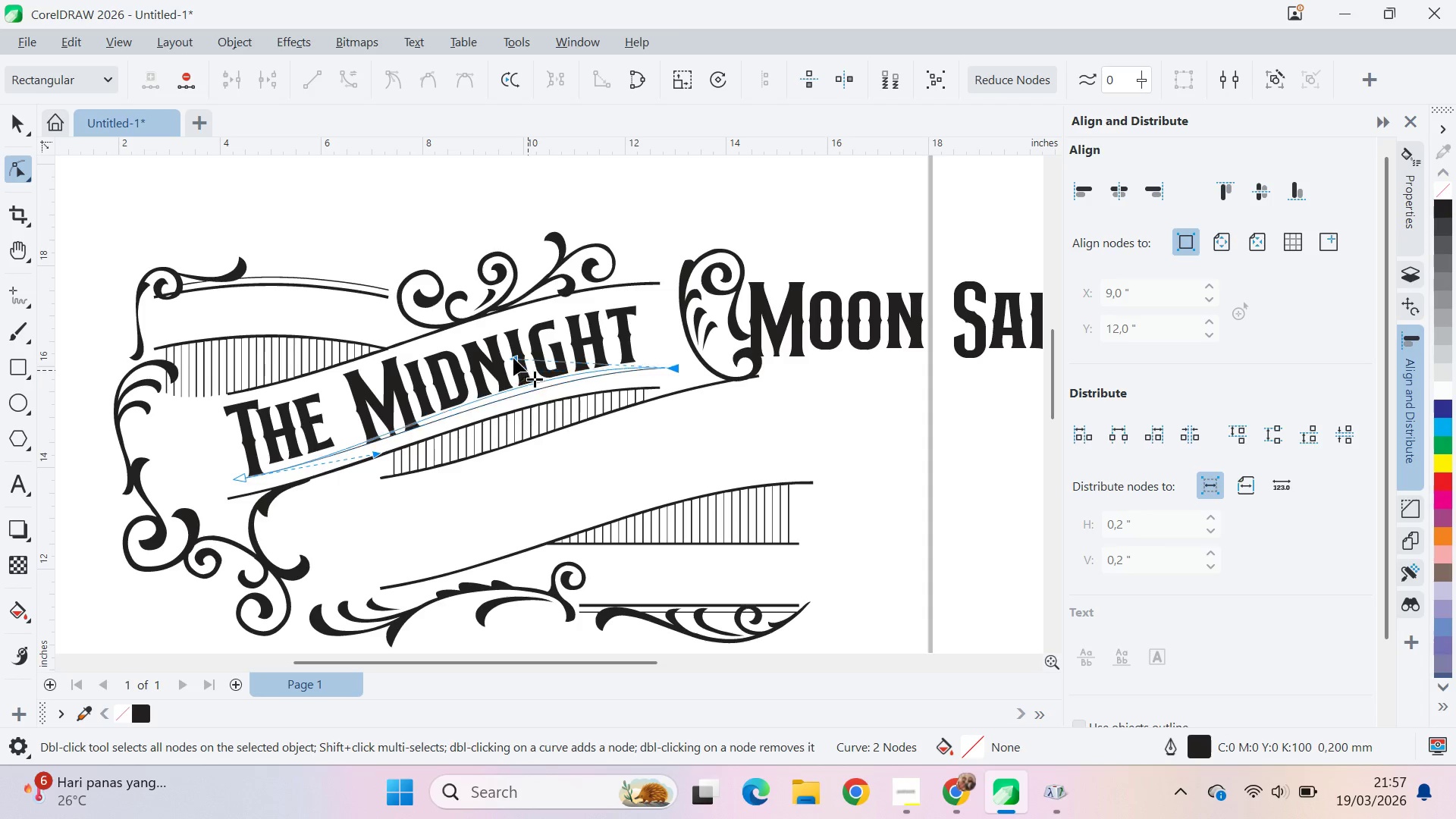 
hold_key(key=ShiftLeft, duration=0.55)
 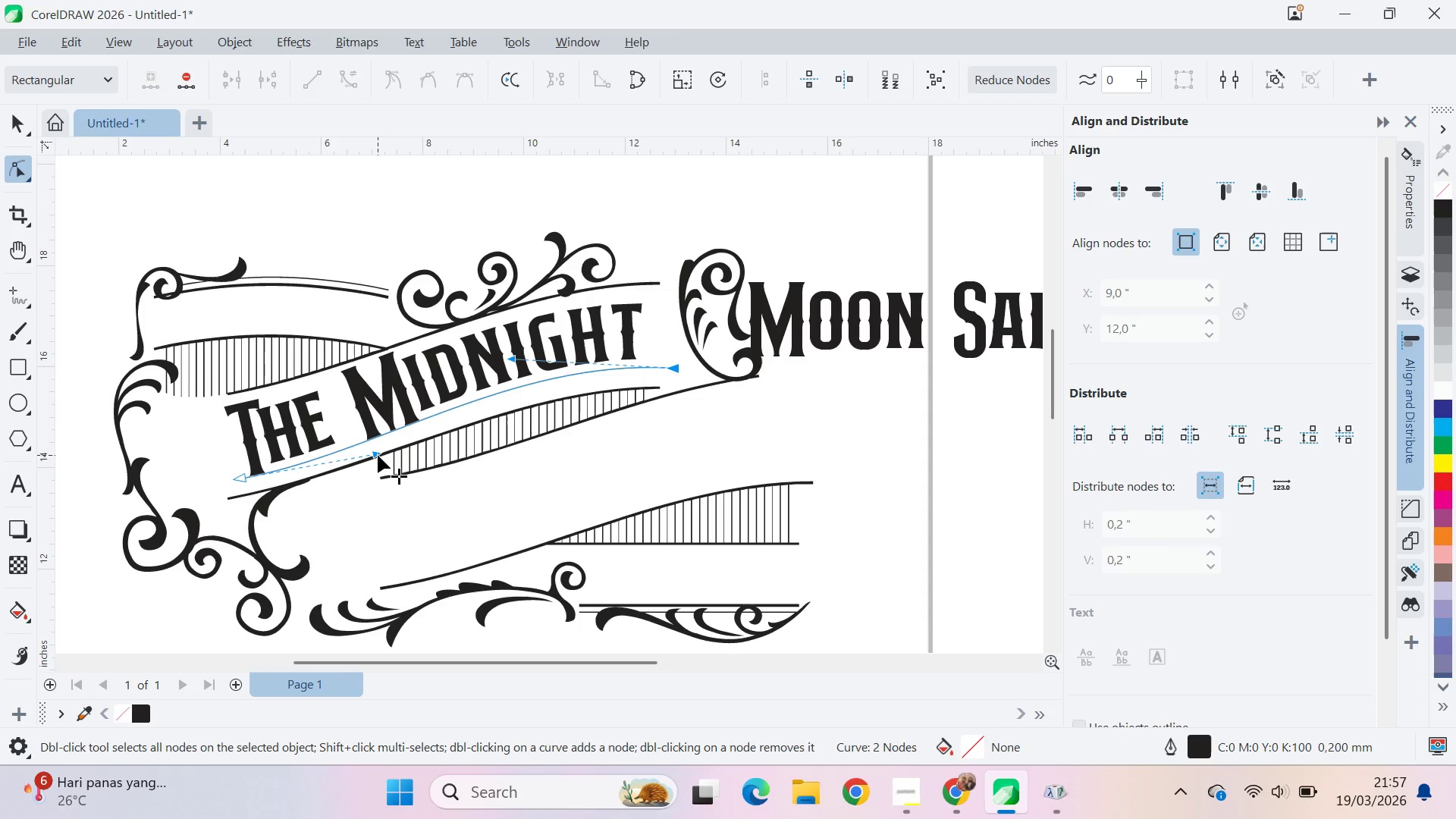 
left_click_drag(start_coordinate=[378, 455], to_coordinate=[386, 462])
 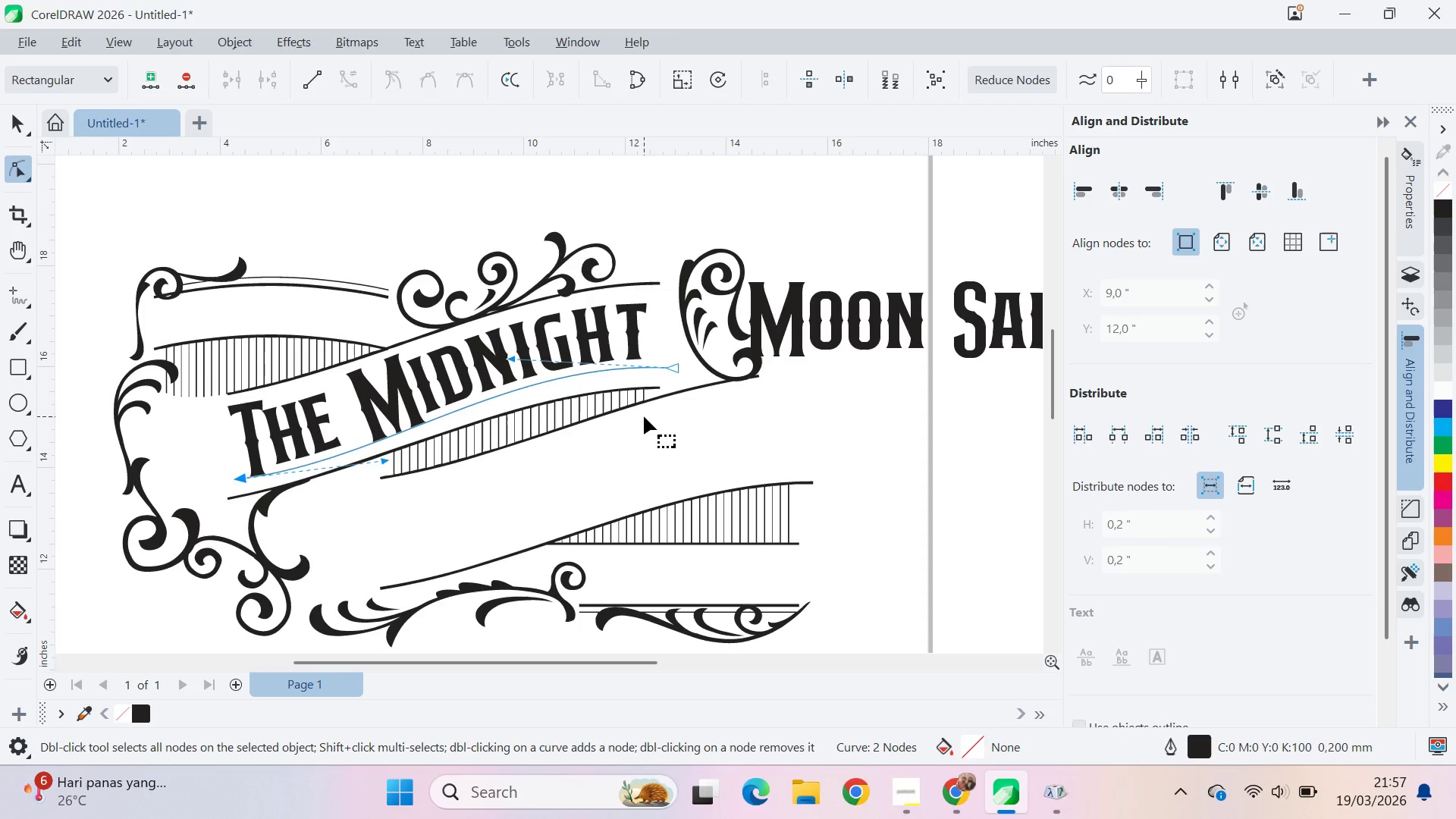 
key(V)
 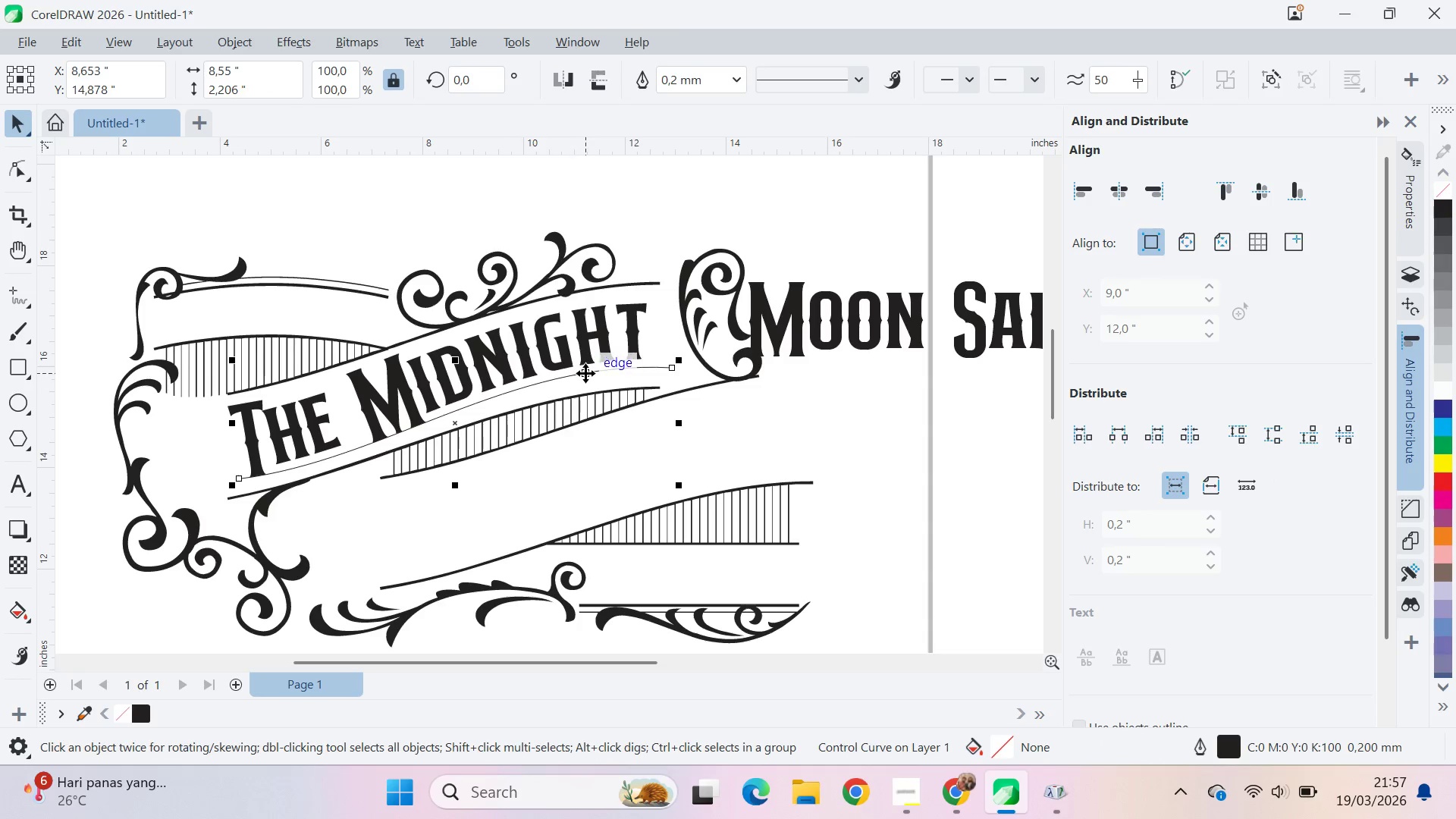 
left_click_drag(start_coordinate=[586, 373], to_coordinate=[570, 391])
 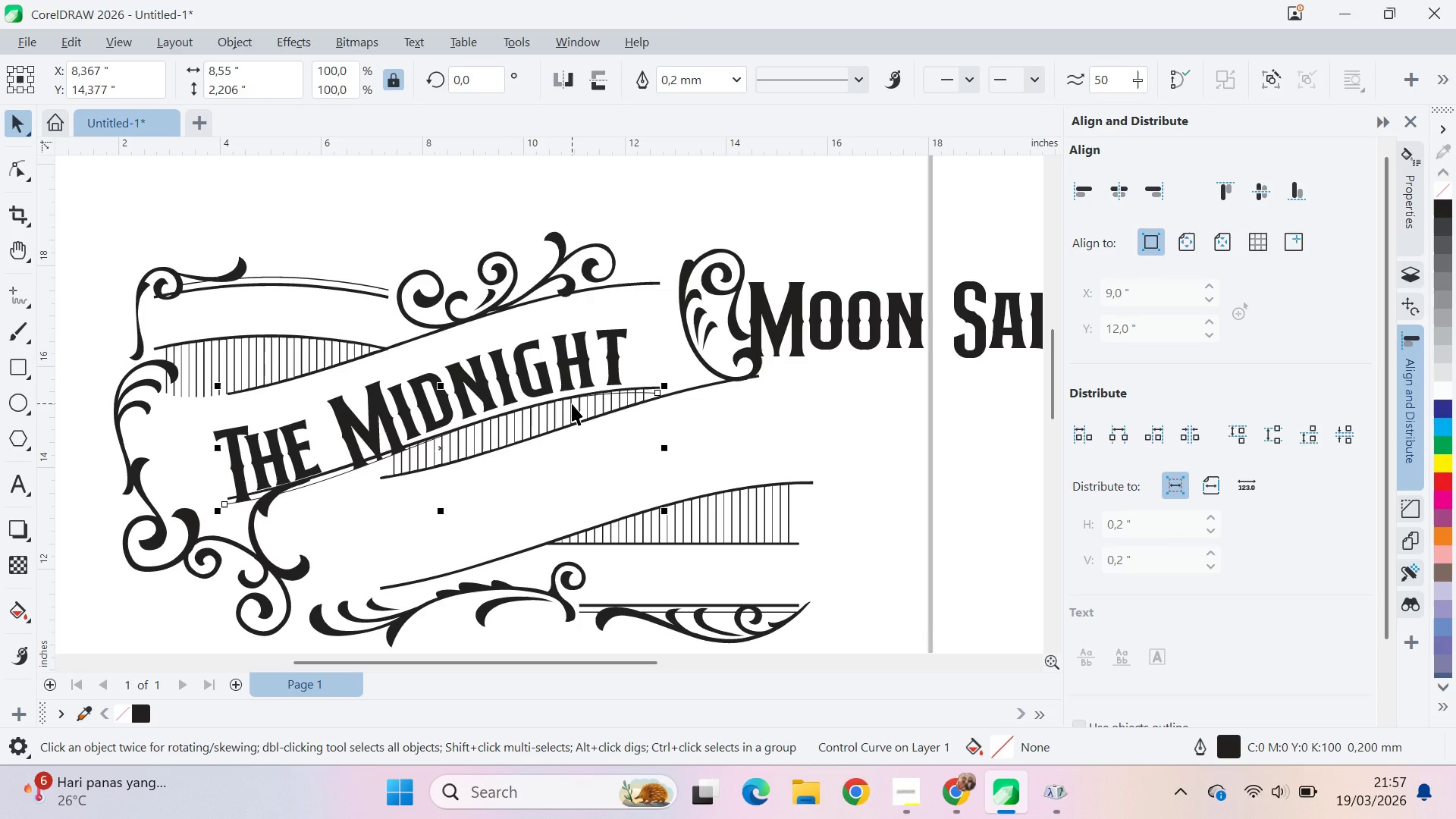 
hold_key(key=ArrowUp, duration=1.52)
 